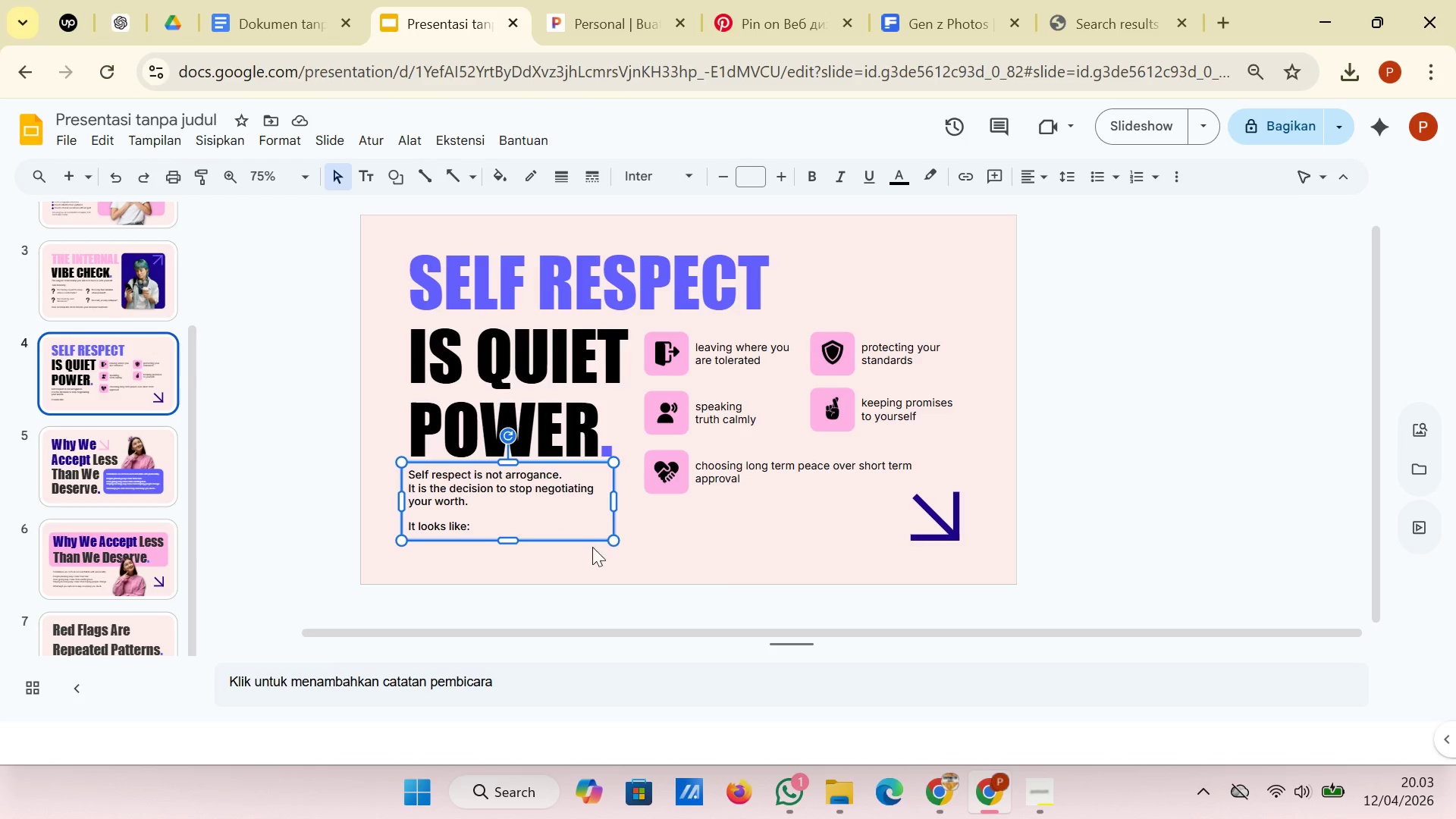 
left_click_drag(start_coordinate=[551, 538], to_coordinate=[551, 545])
 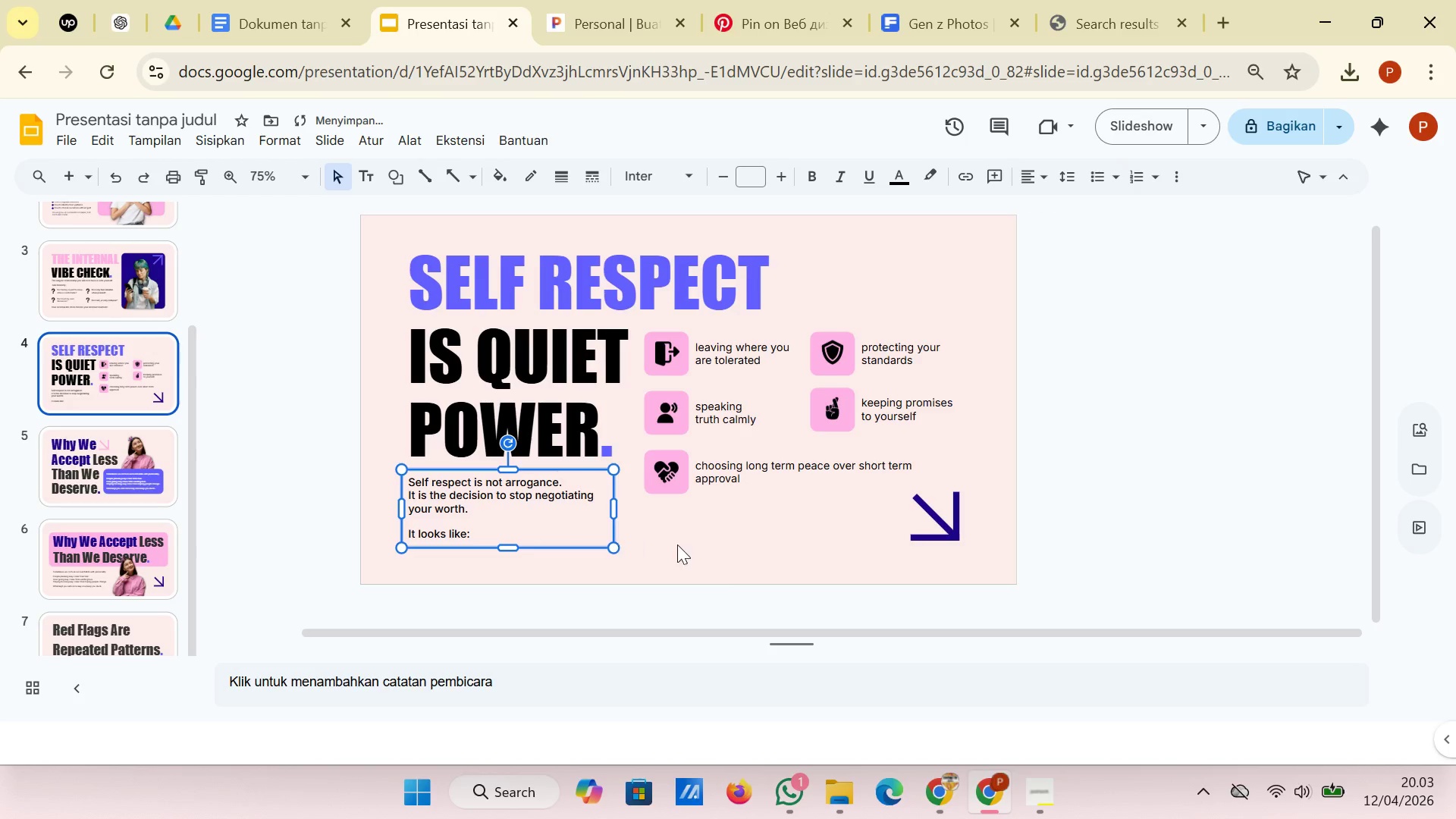 
left_click([676, 544])
 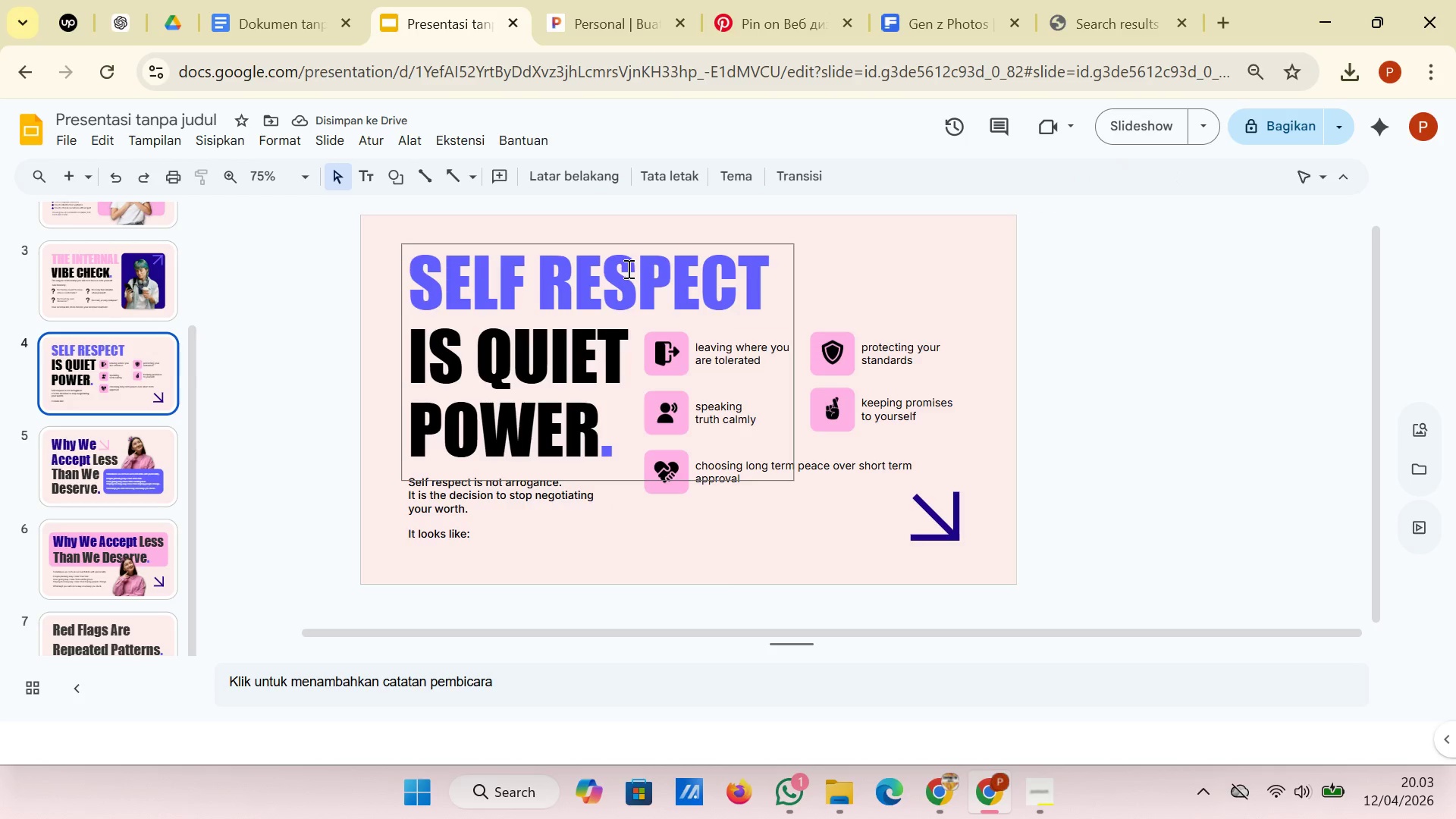 
wait(5.16)
 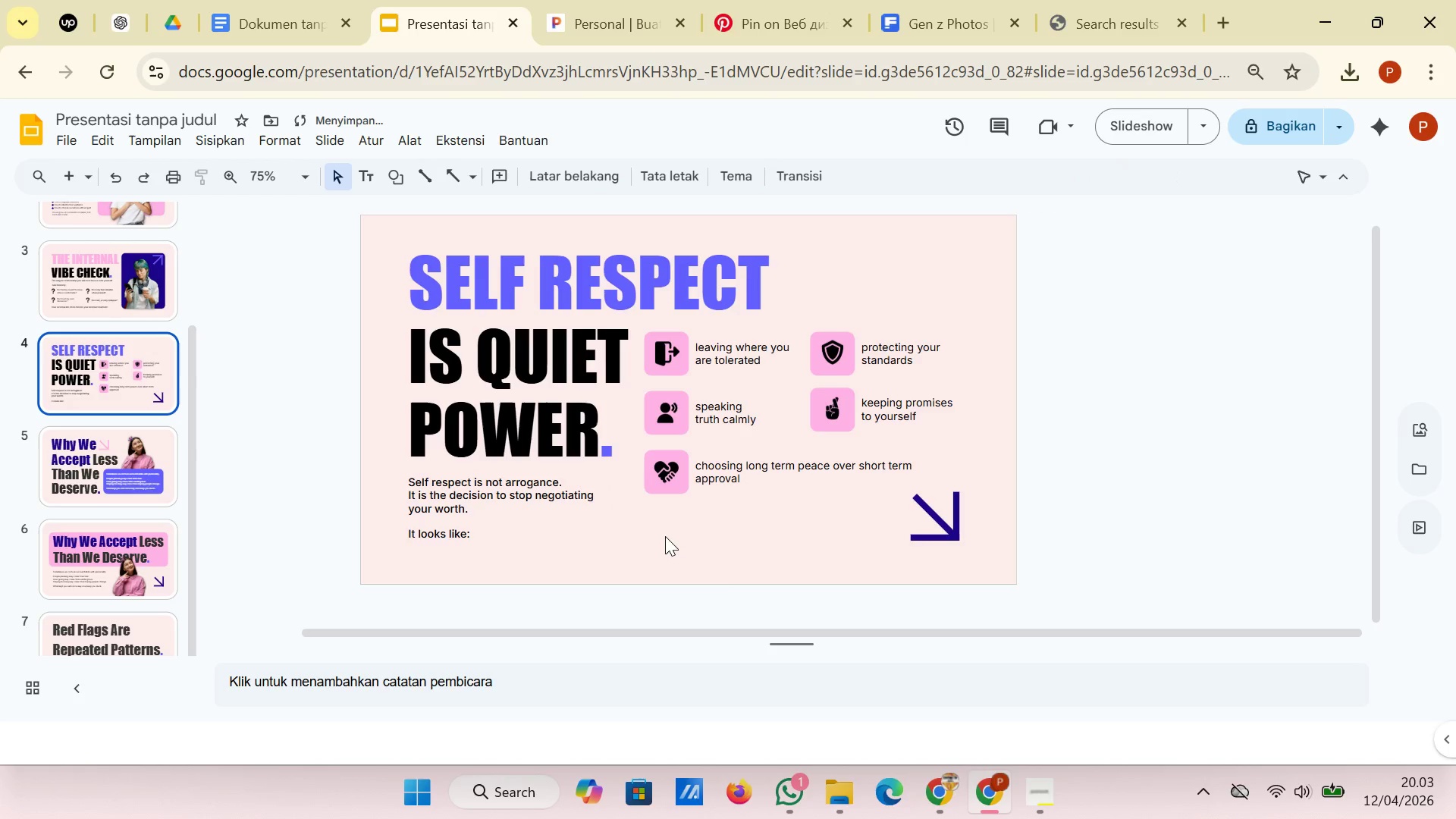 
left_click([617, 243])
 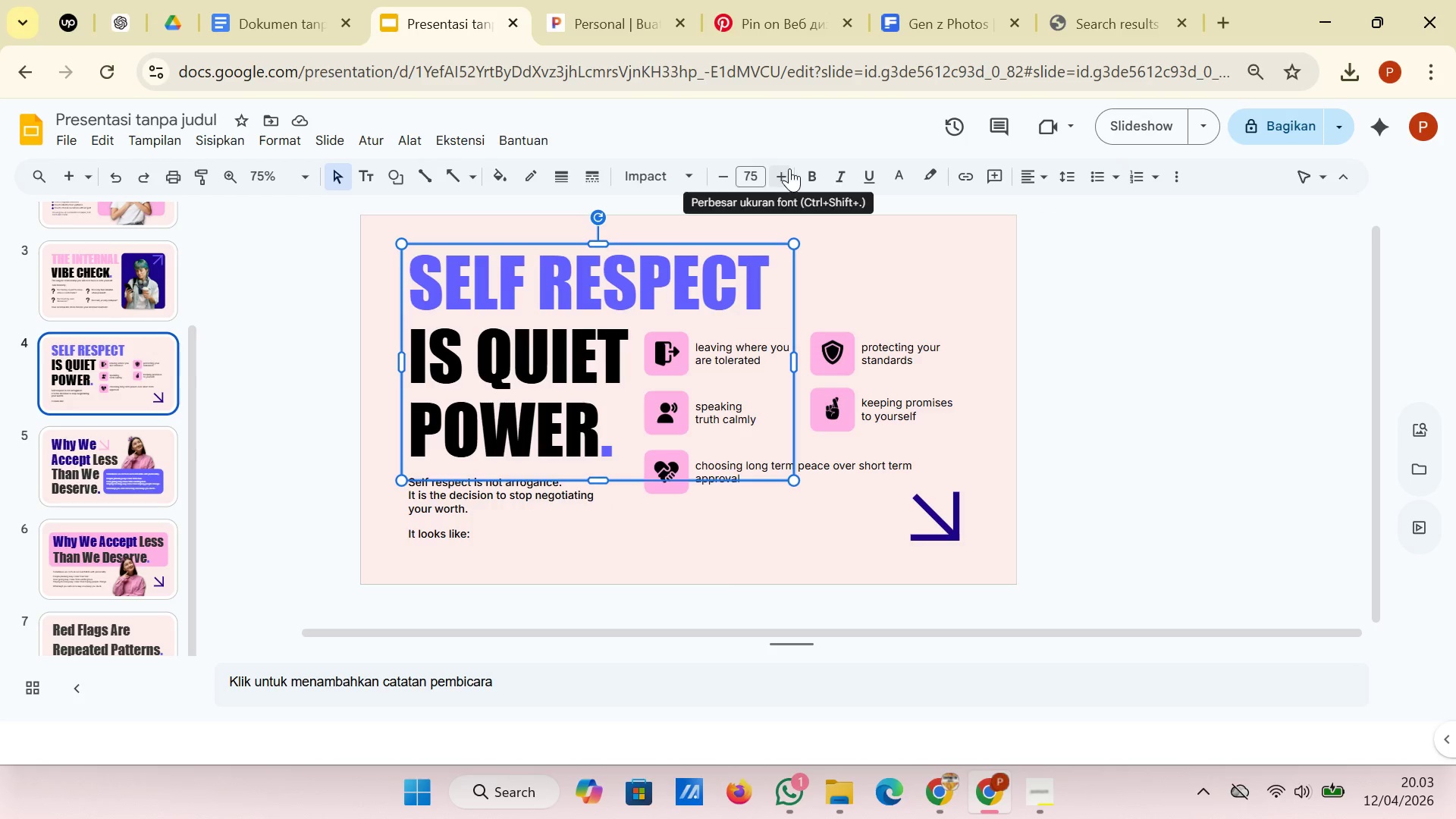 
left_click([789, 168])
 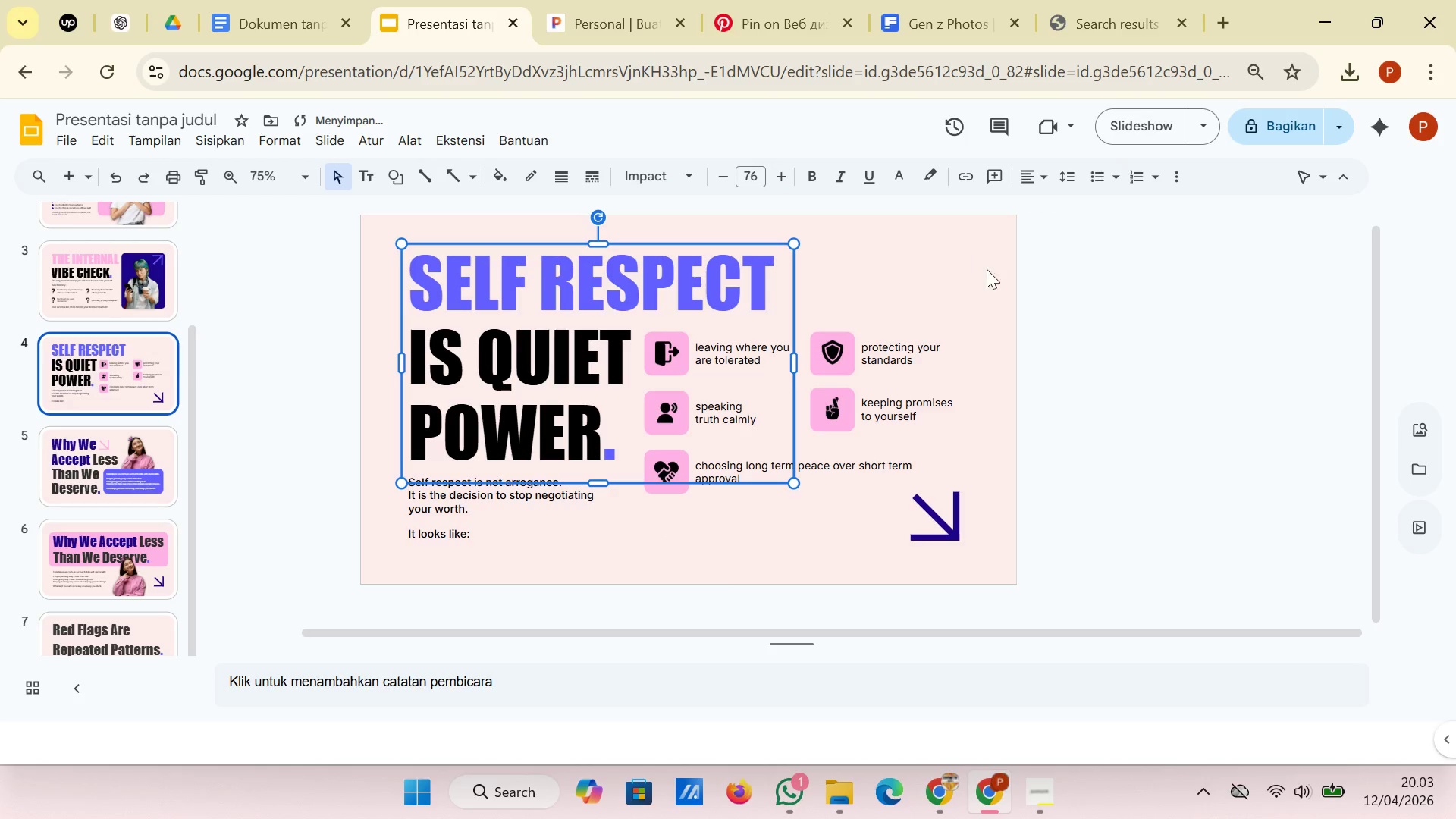 
left_click([1040, 308])
 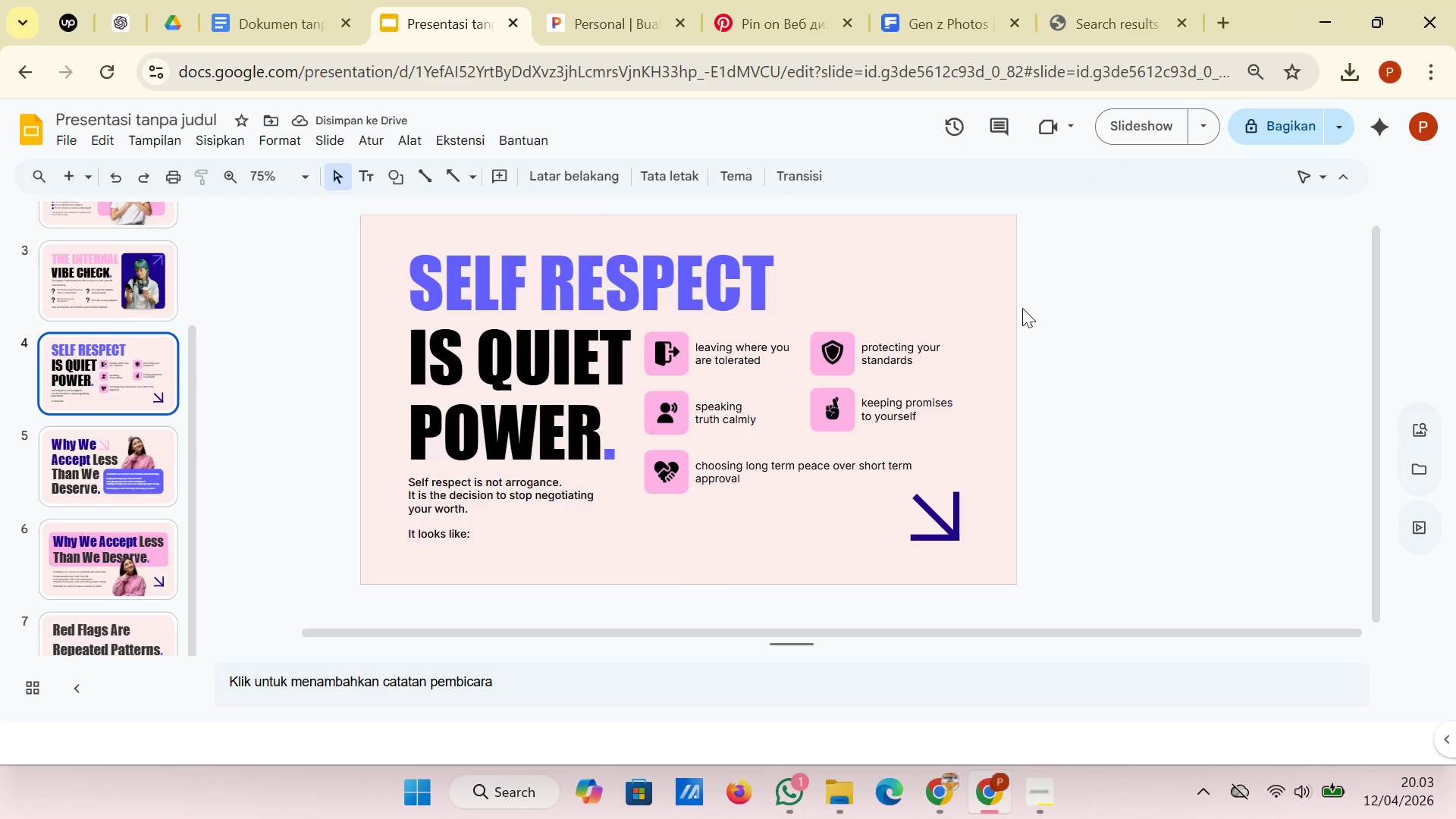 
wait(8.78)
 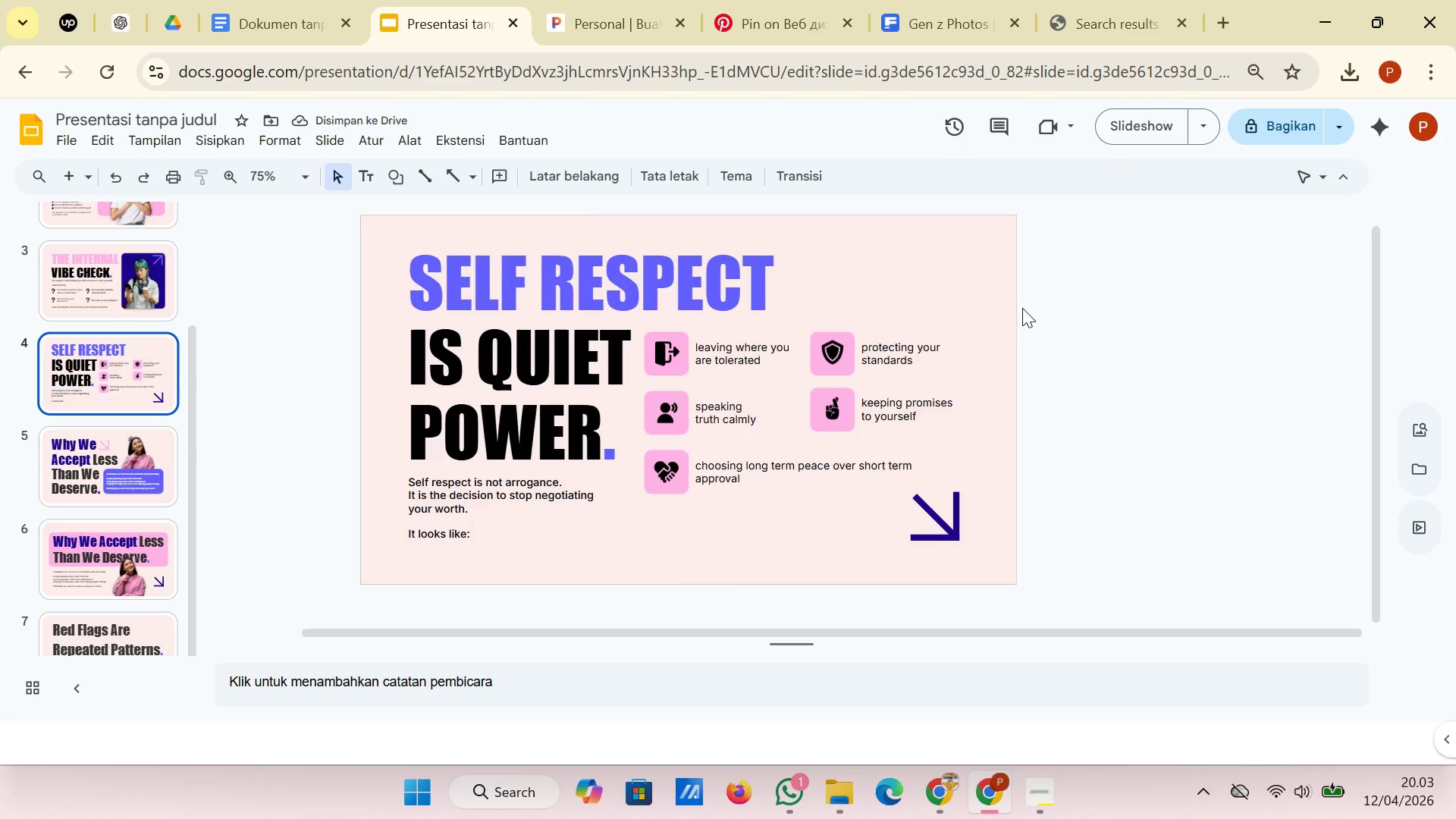 
left_click([885, 352])
 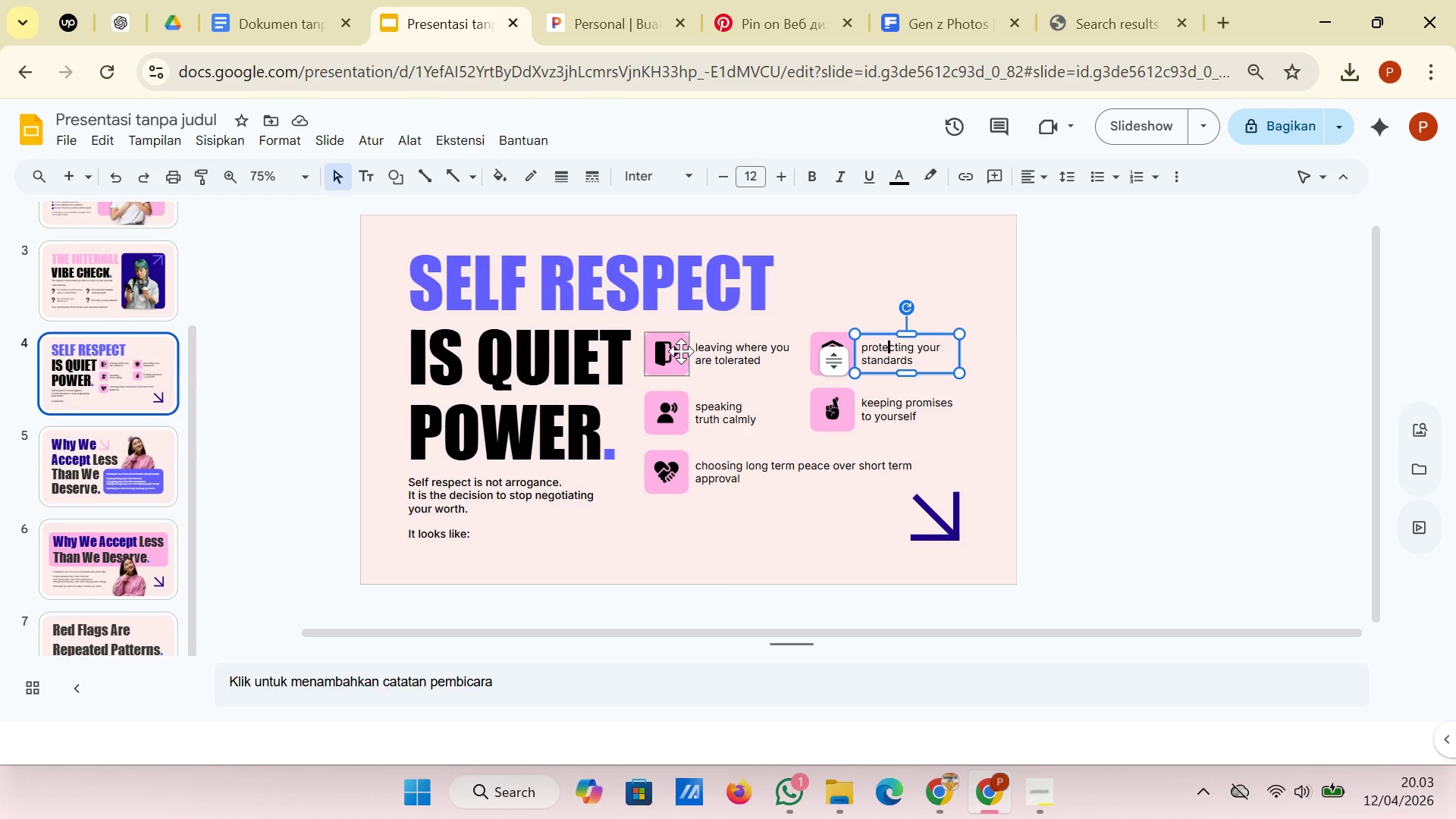 
left_click([674, 351])
 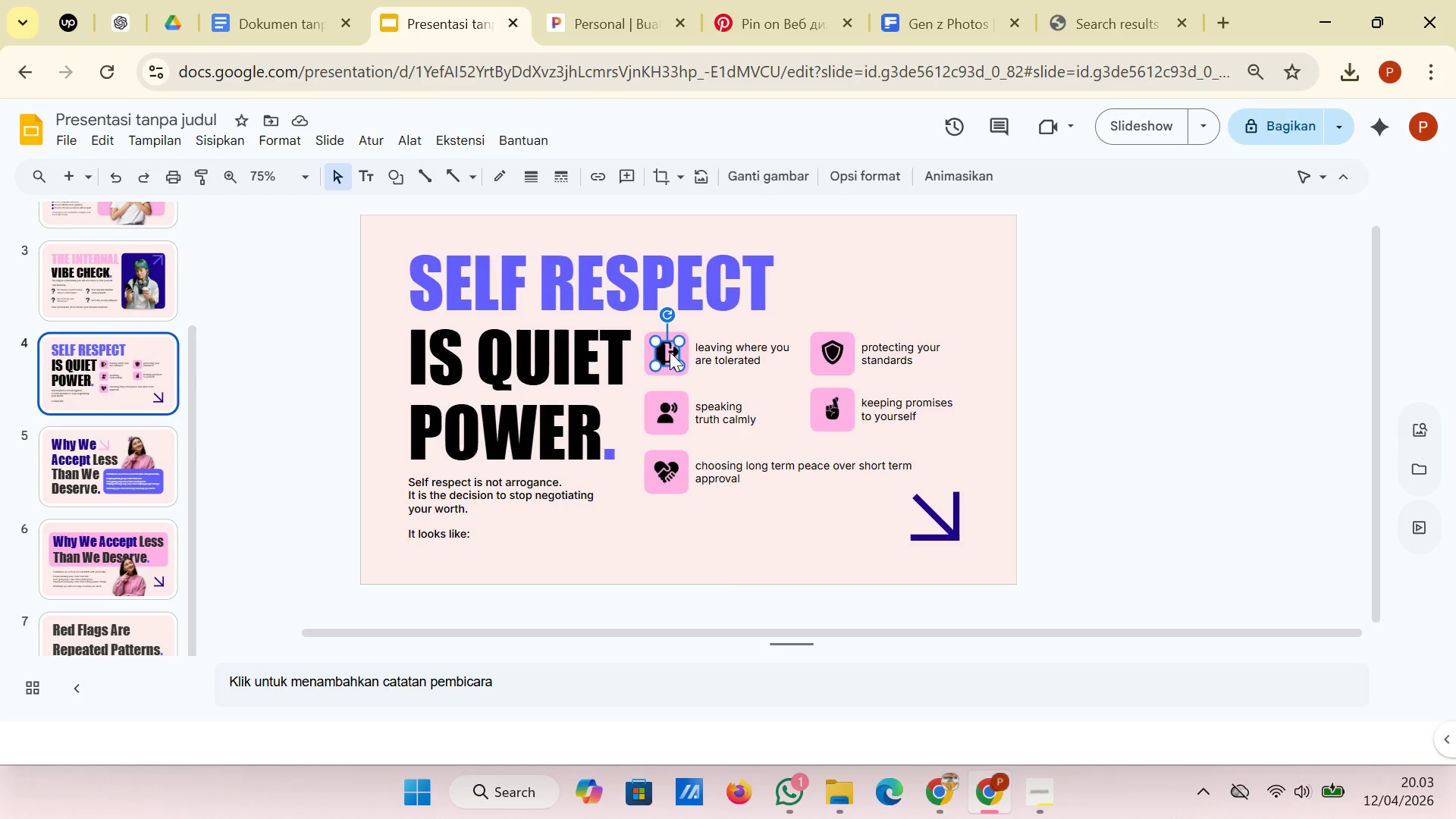 
hold_key(key=ShiftLeft, duration=5.56)
left_click([650, 357])
 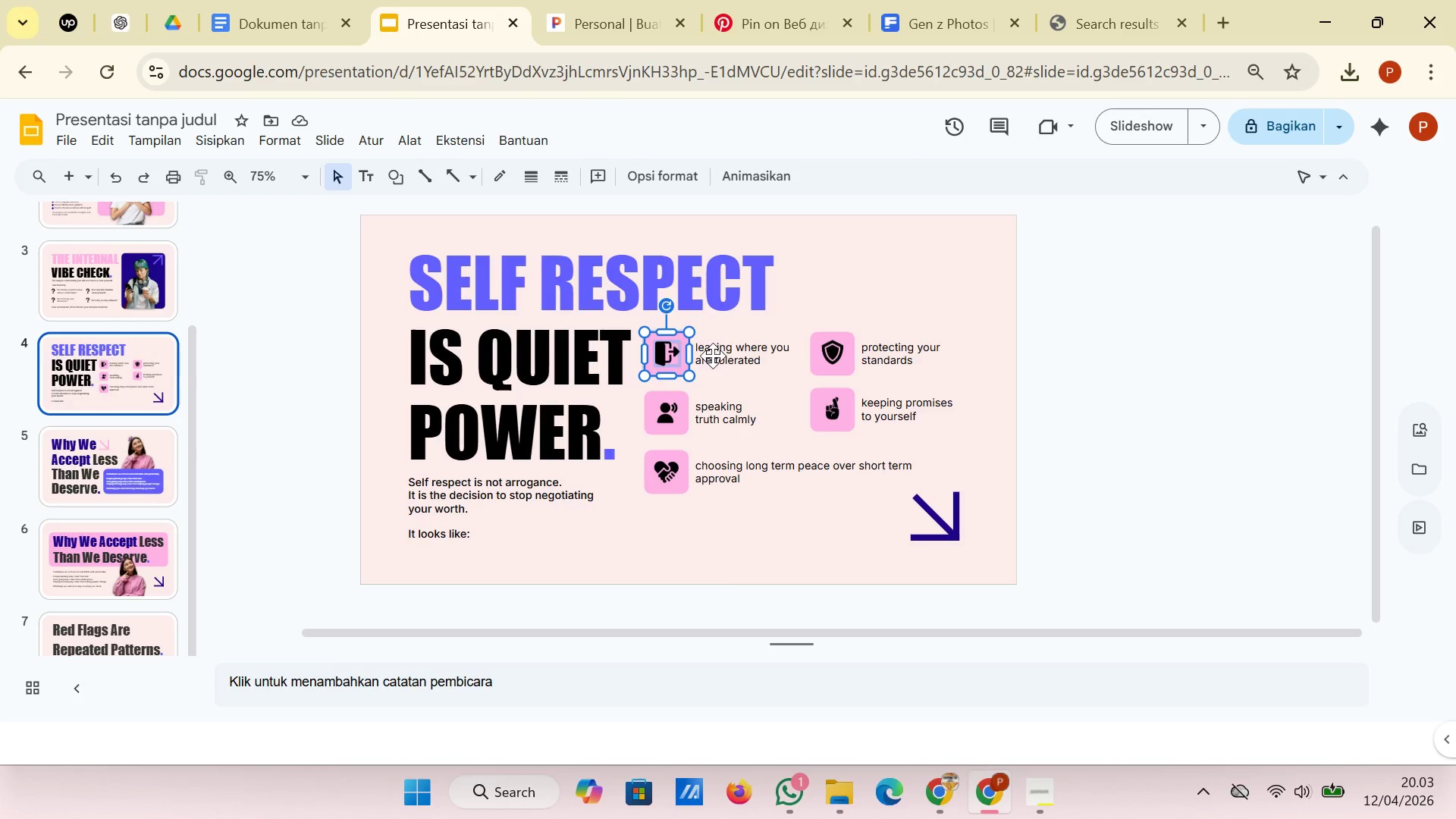 
left_click([713, 356])
 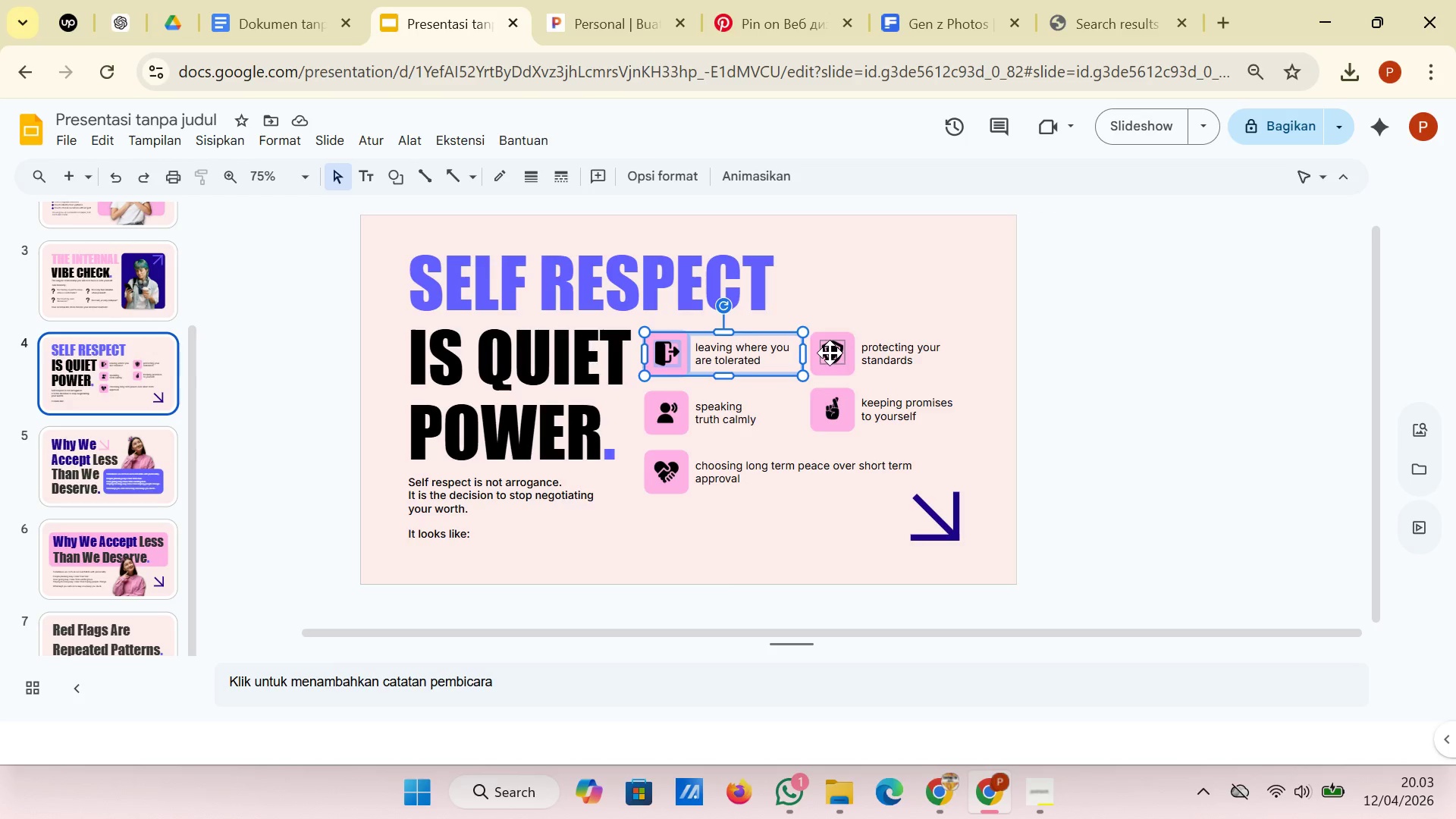 
left_click([830, 353])
 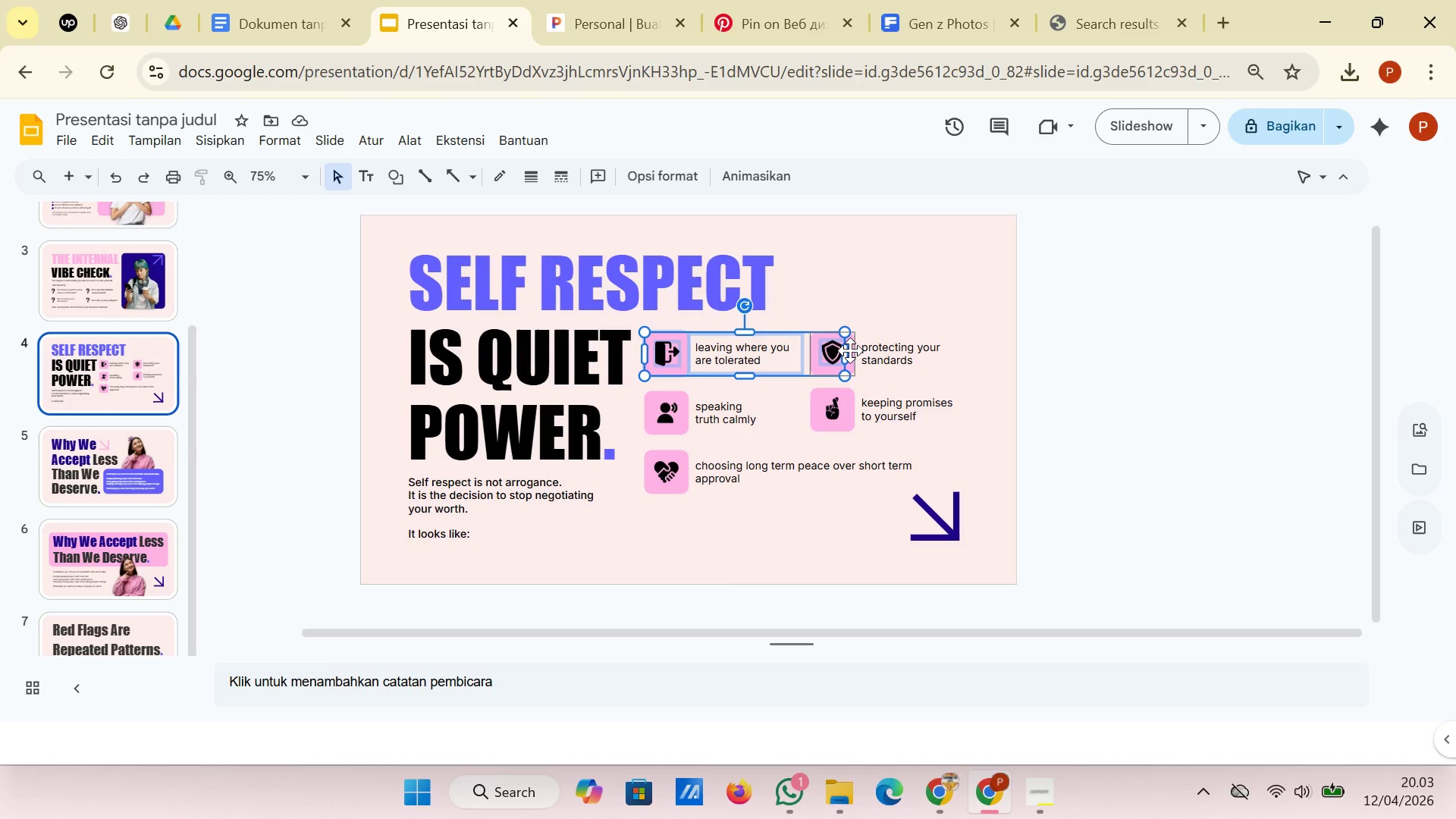 
left_click([850, 350])
 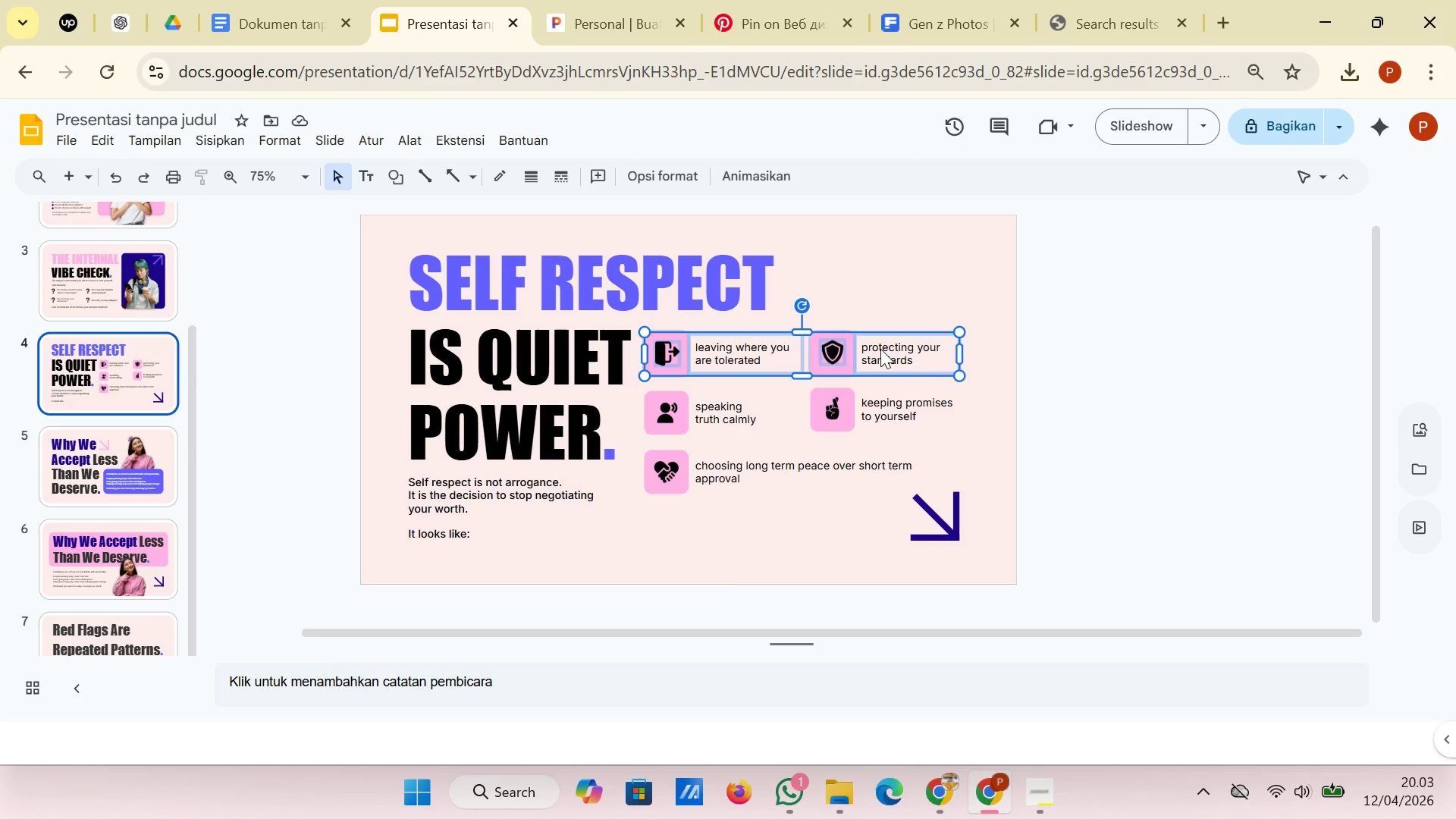 
double_click([880, 349])
 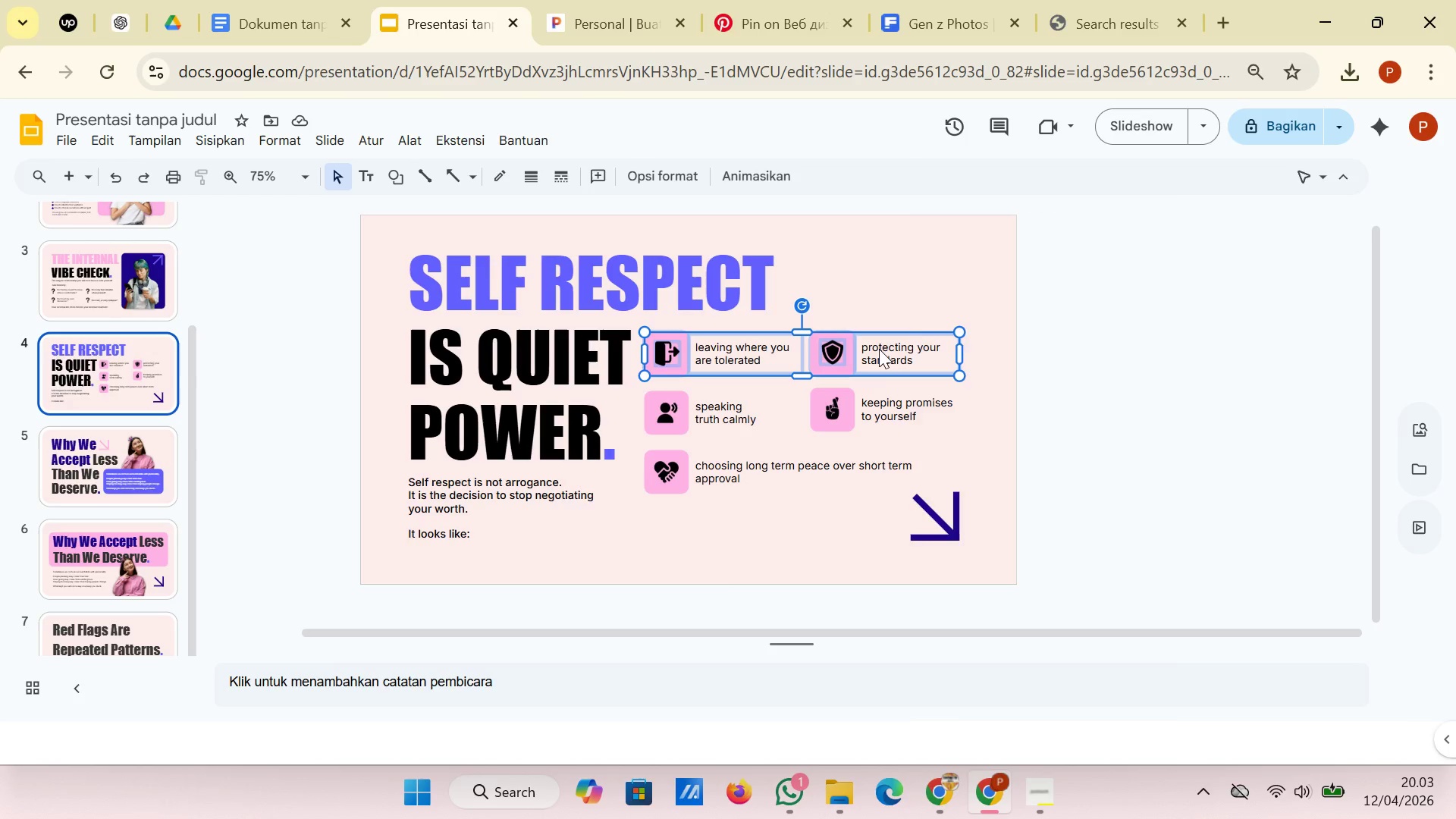 
right_click([879, 349])
 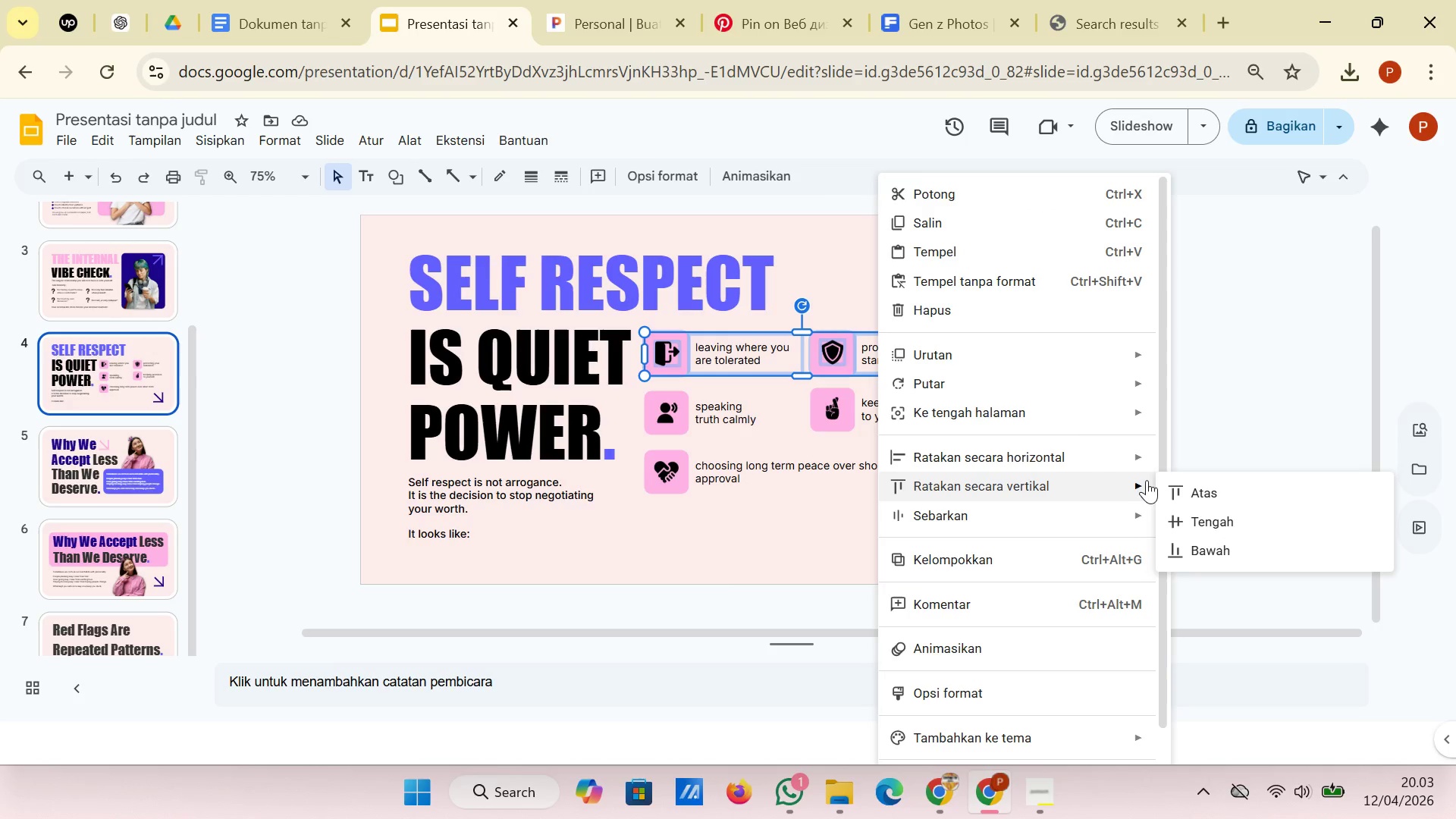 
left_click([1203, 513])
 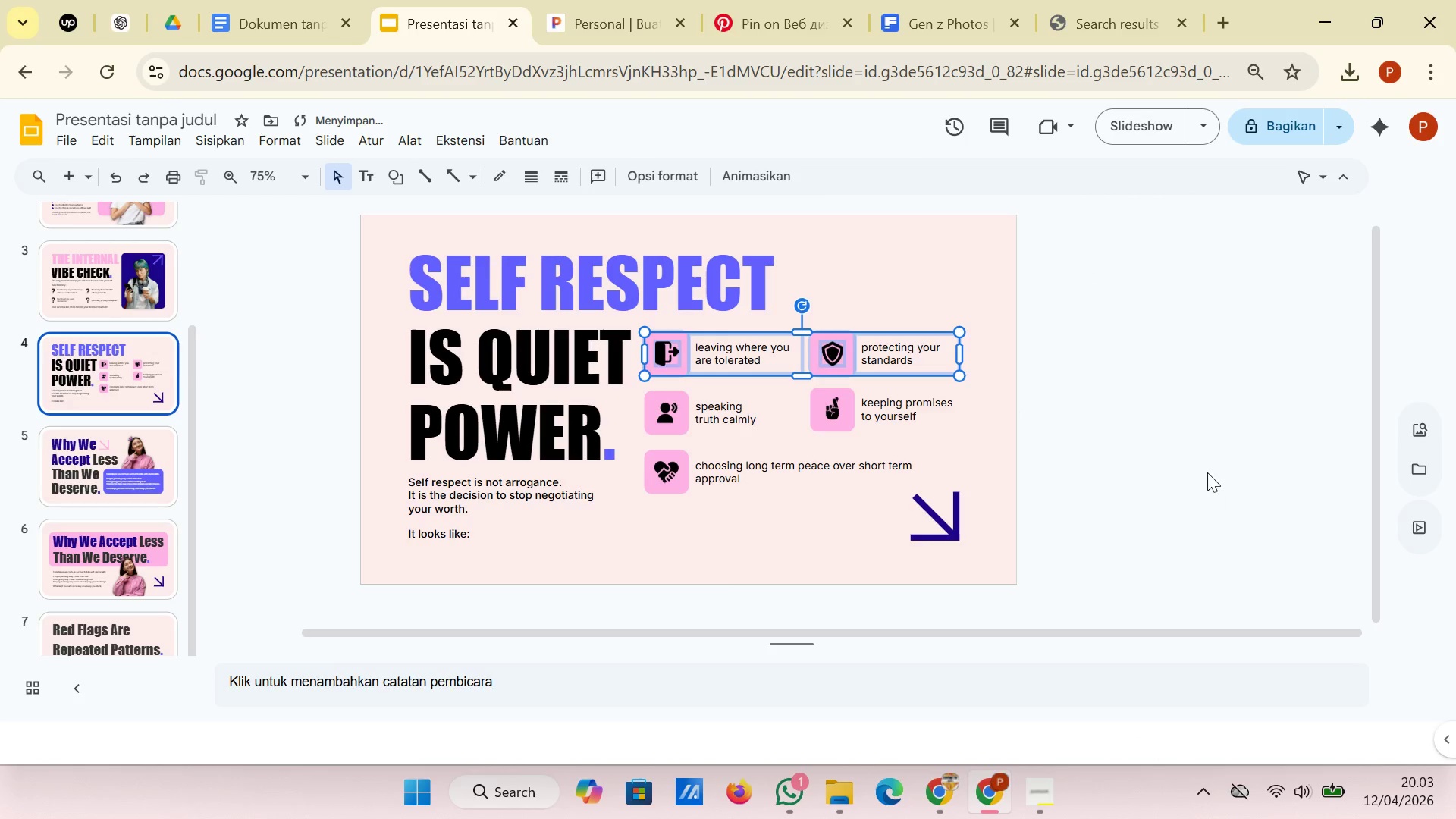 
left_click([1209, 456])
 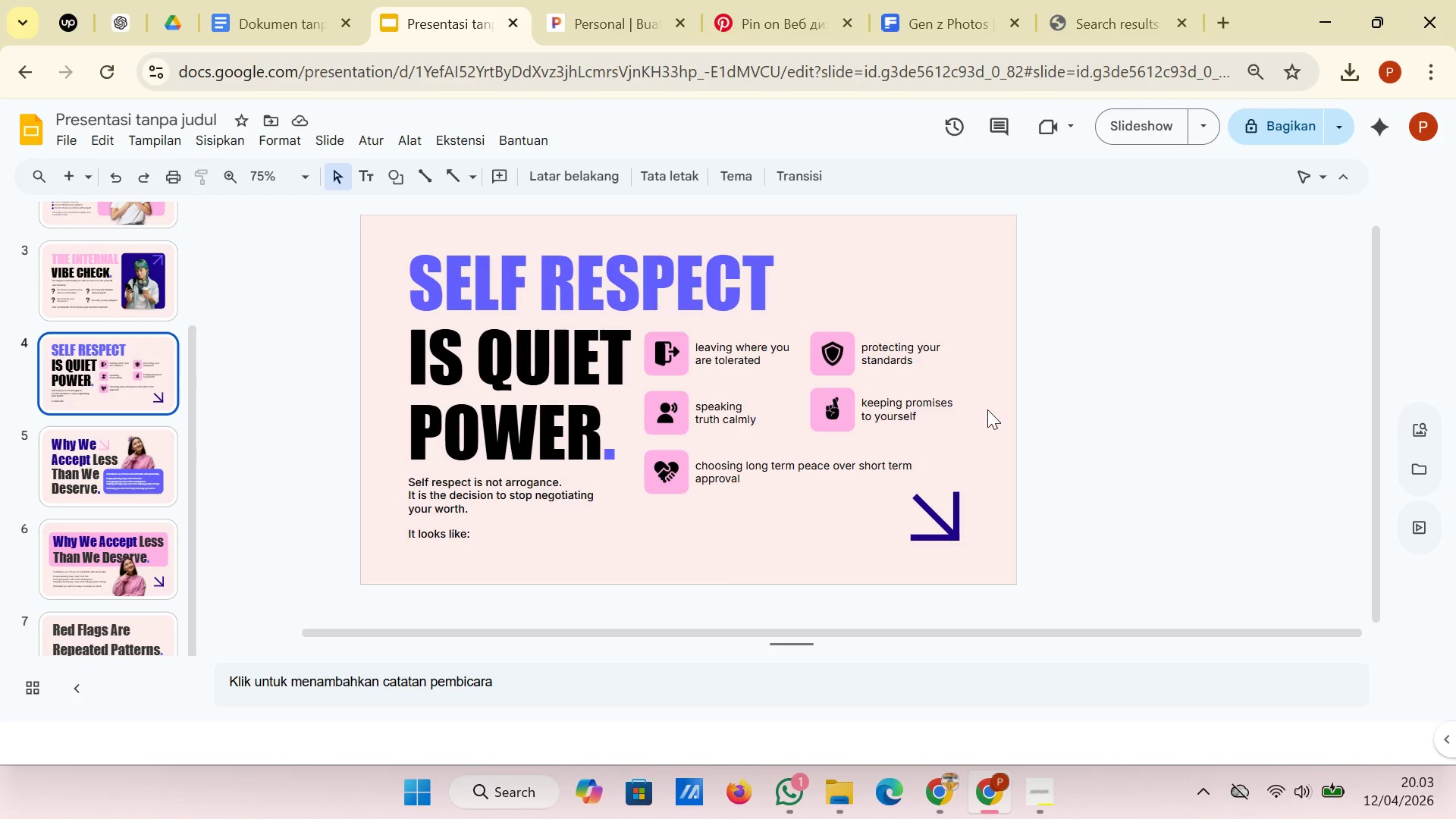 
wait(6.14)
 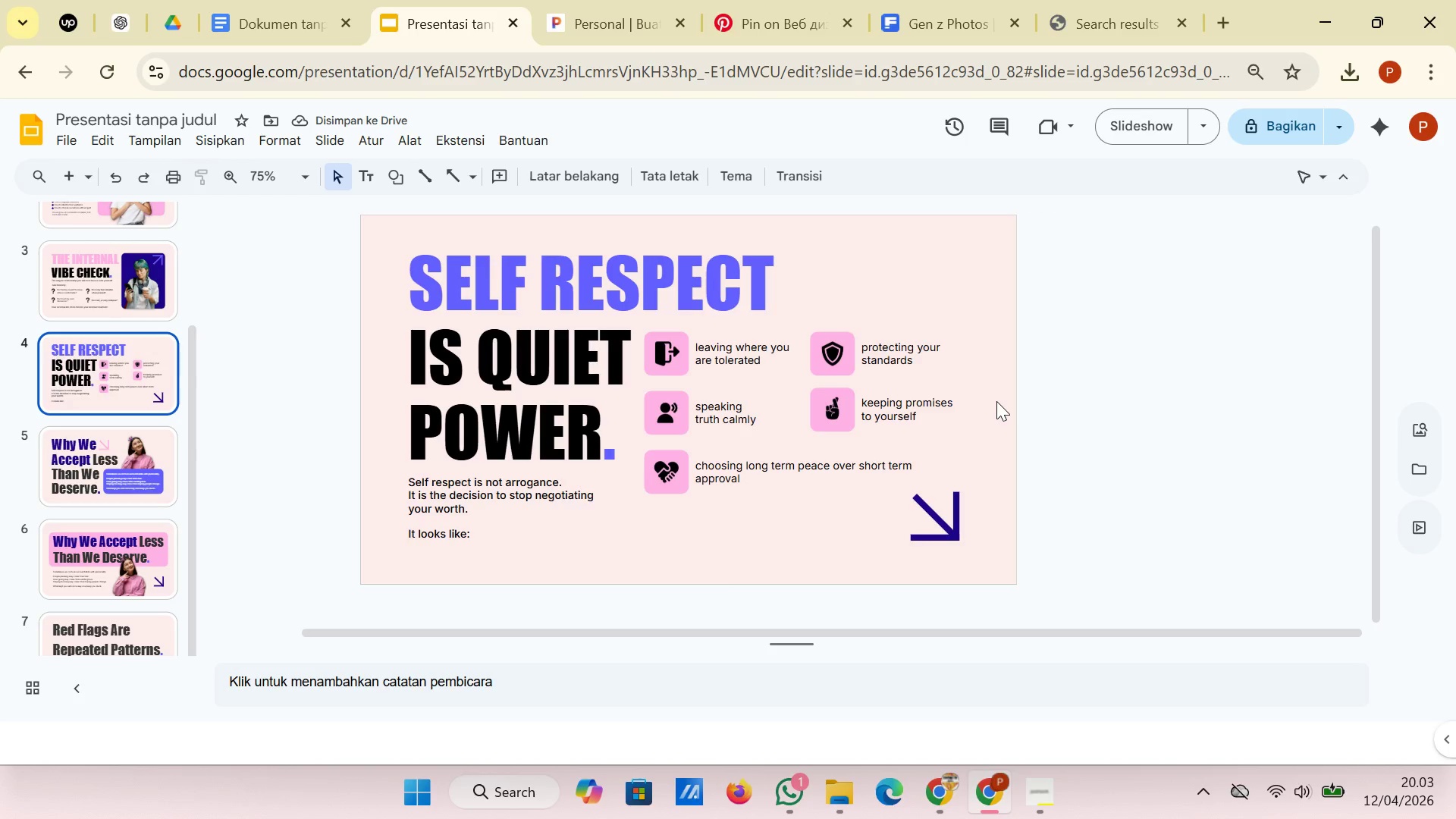 
left_click([651, 417])
 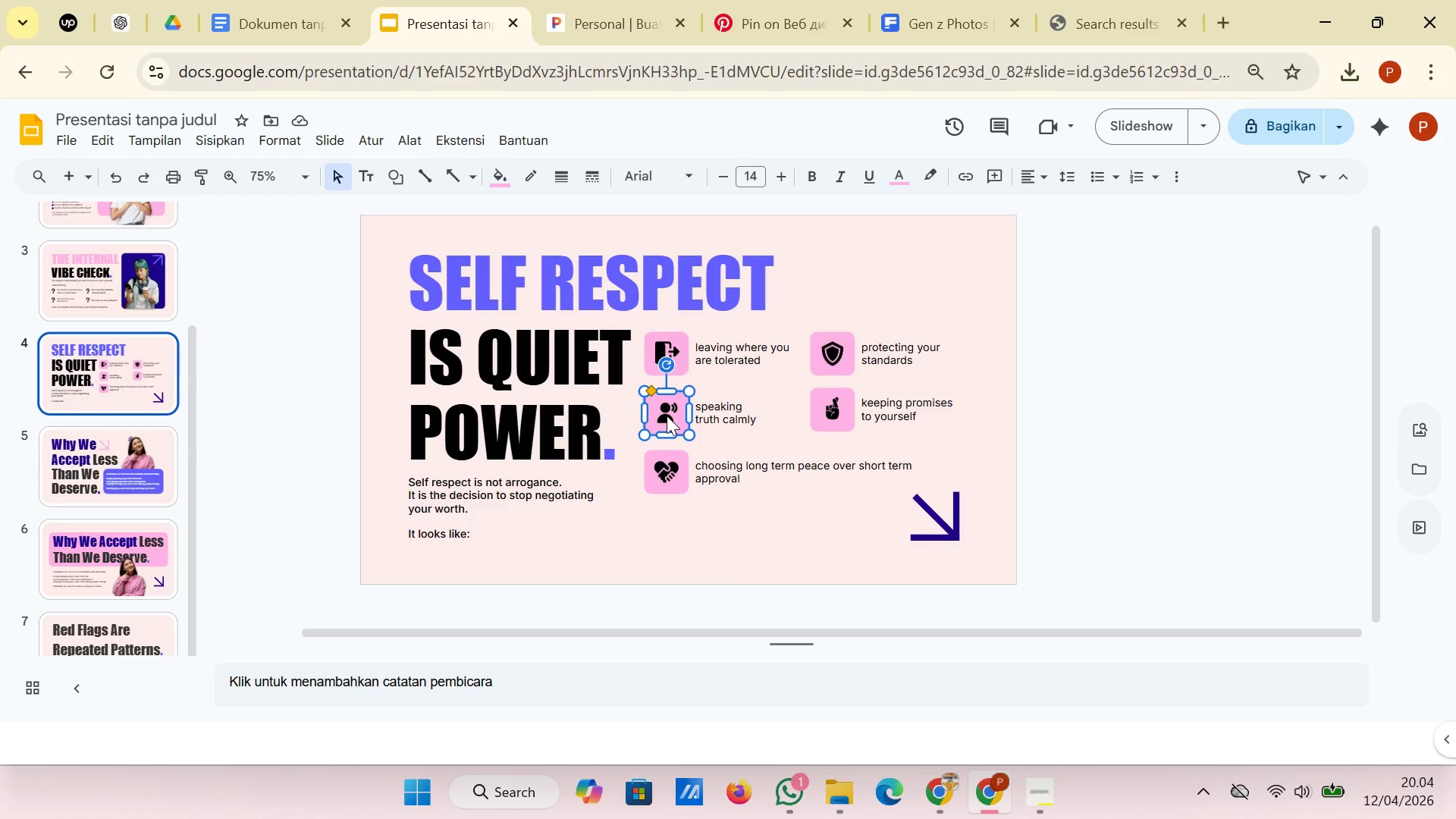 
hold_key(key=ShiftLeft, duration=2.77)
left_click([667, 416])
 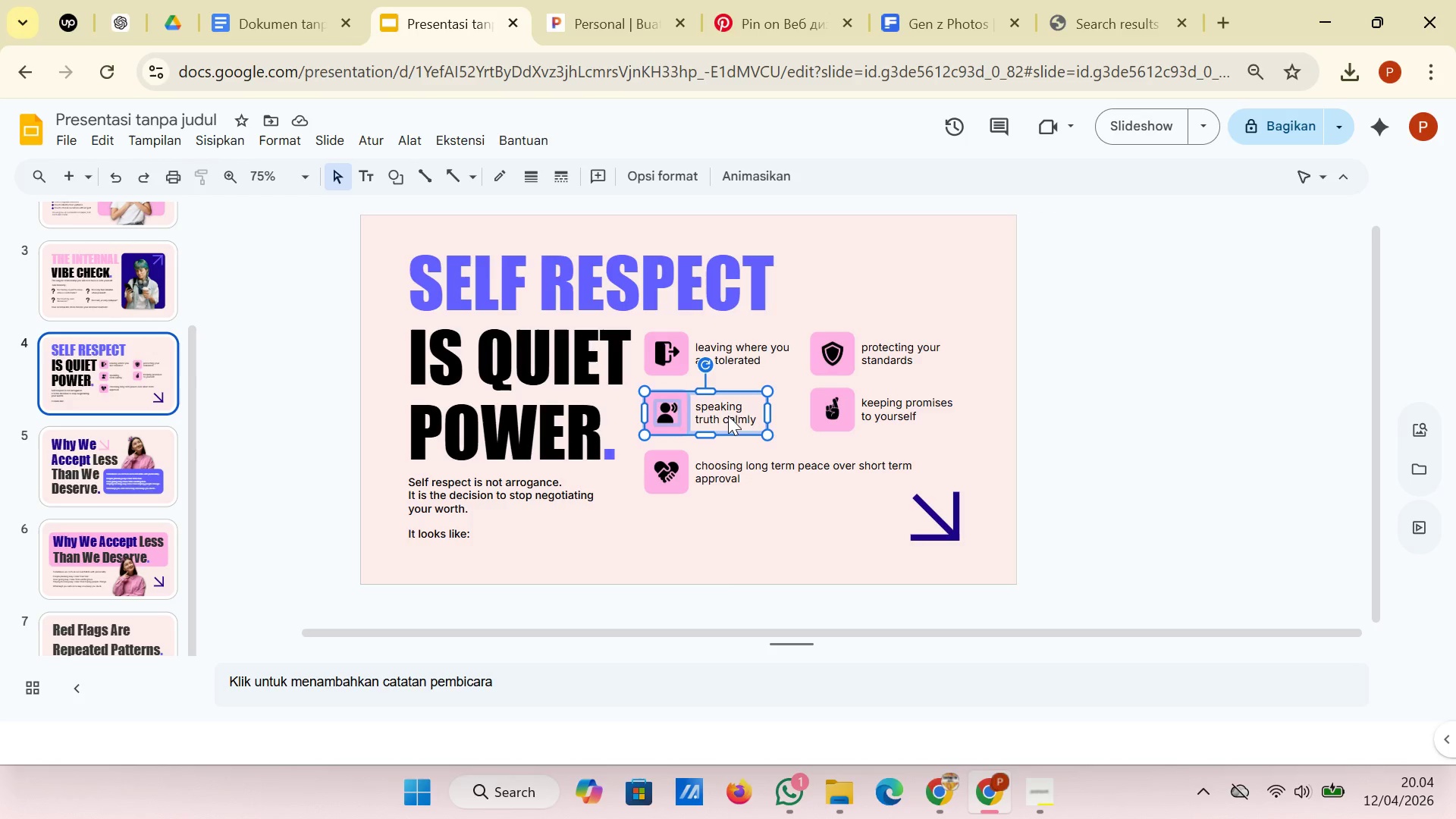 
double_click([728, 416])
 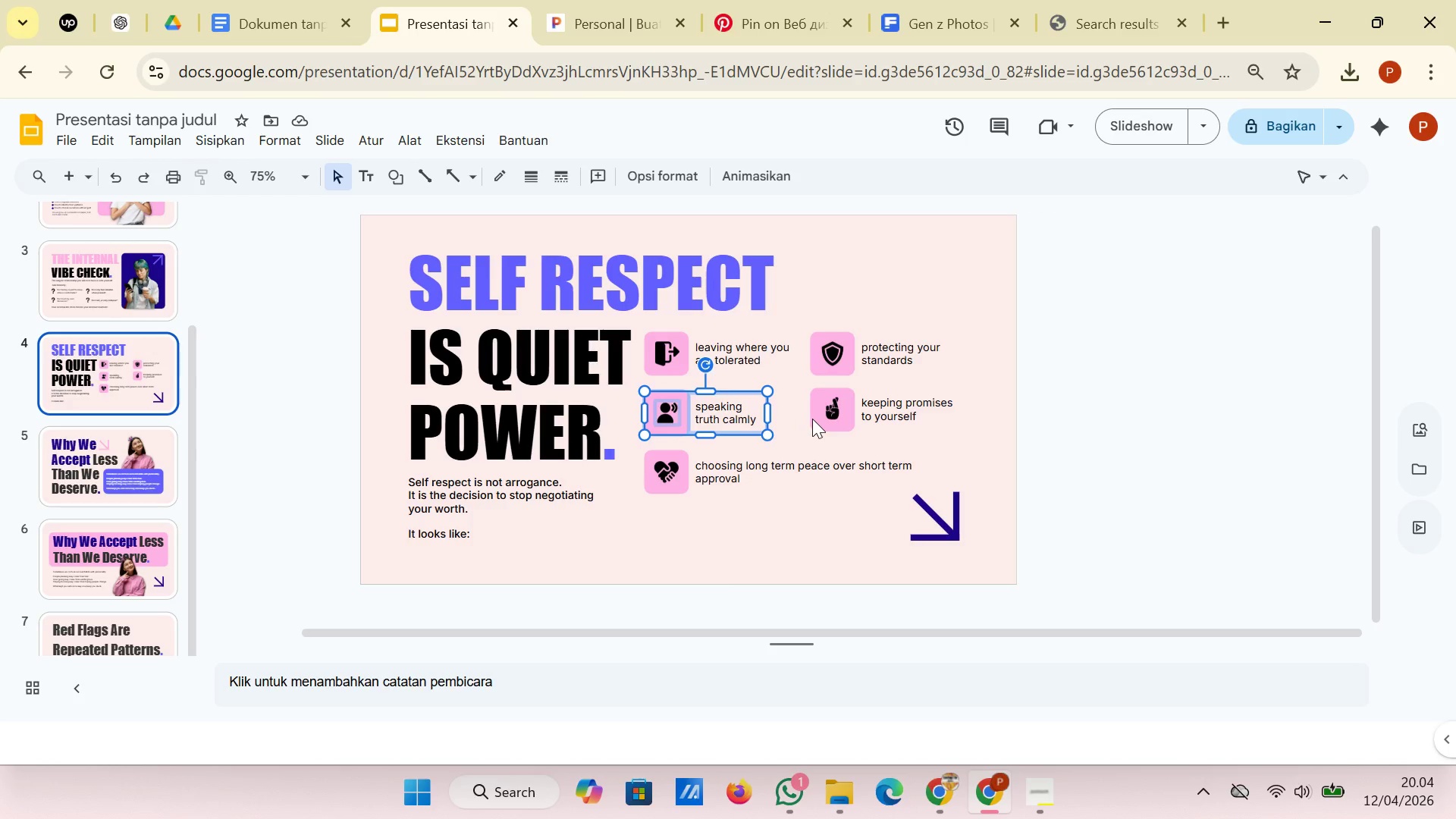 
left_click([812, 419])
 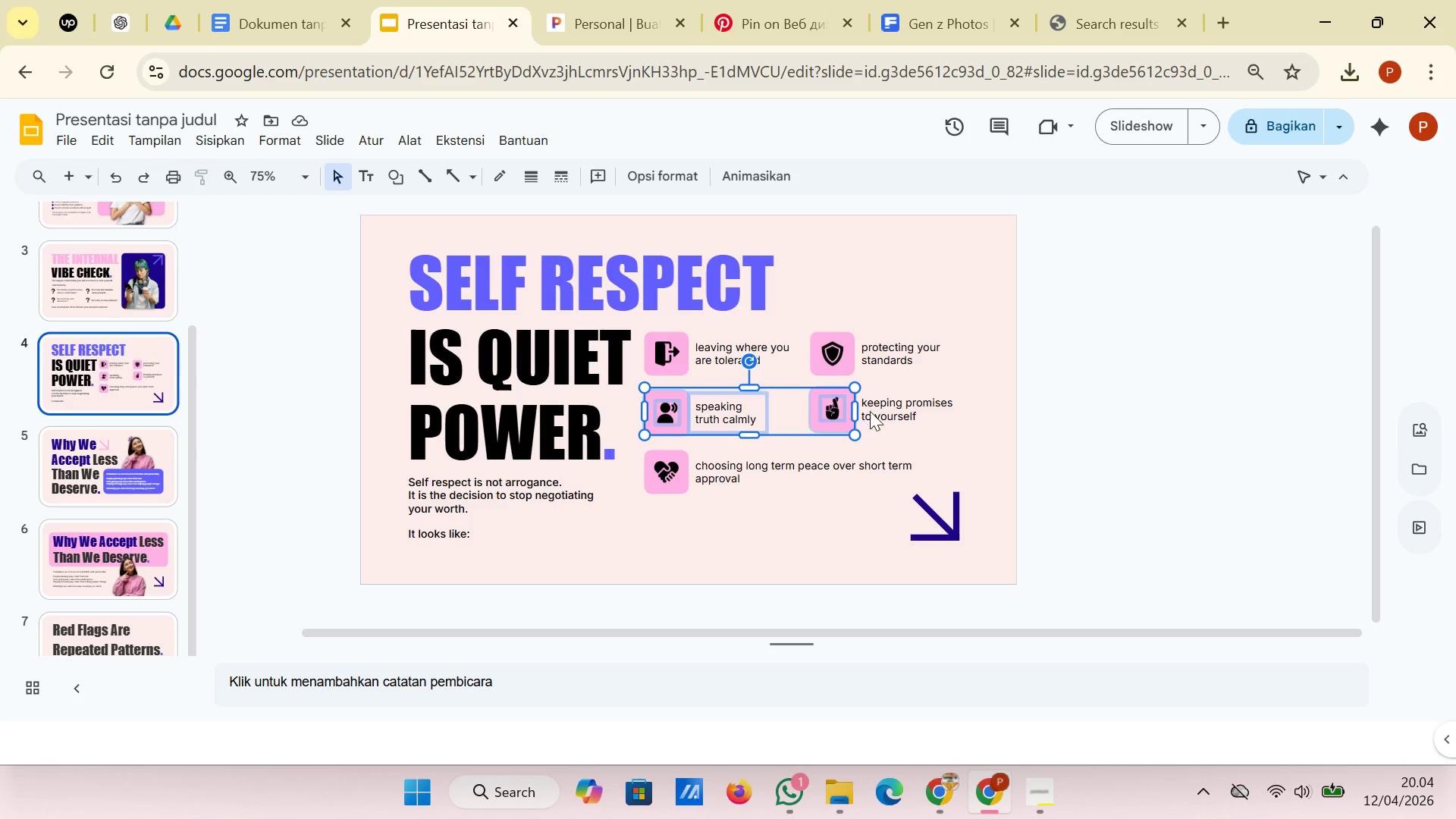 
double_click([871, 411])
 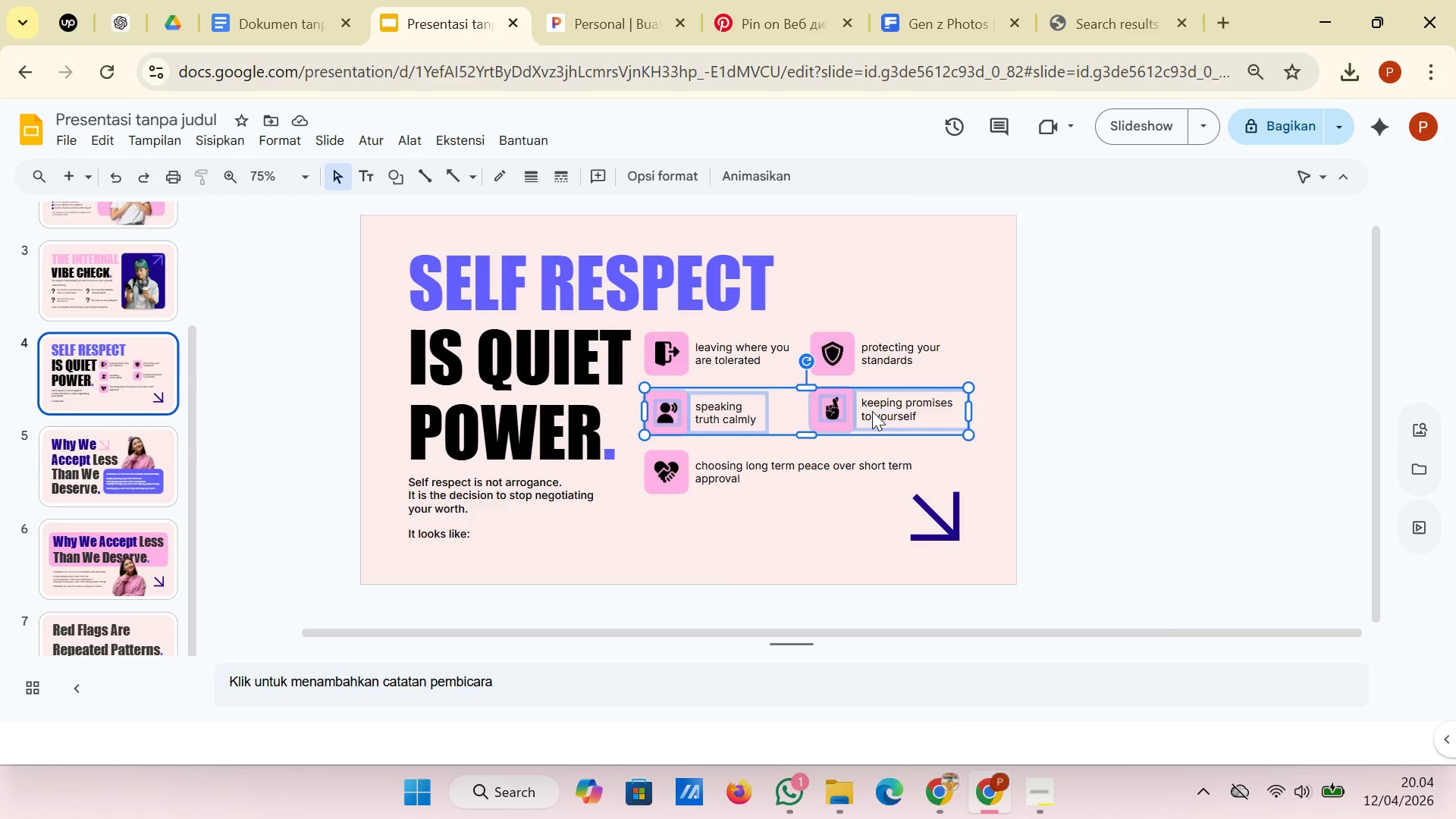 
right_click([872, 411])
 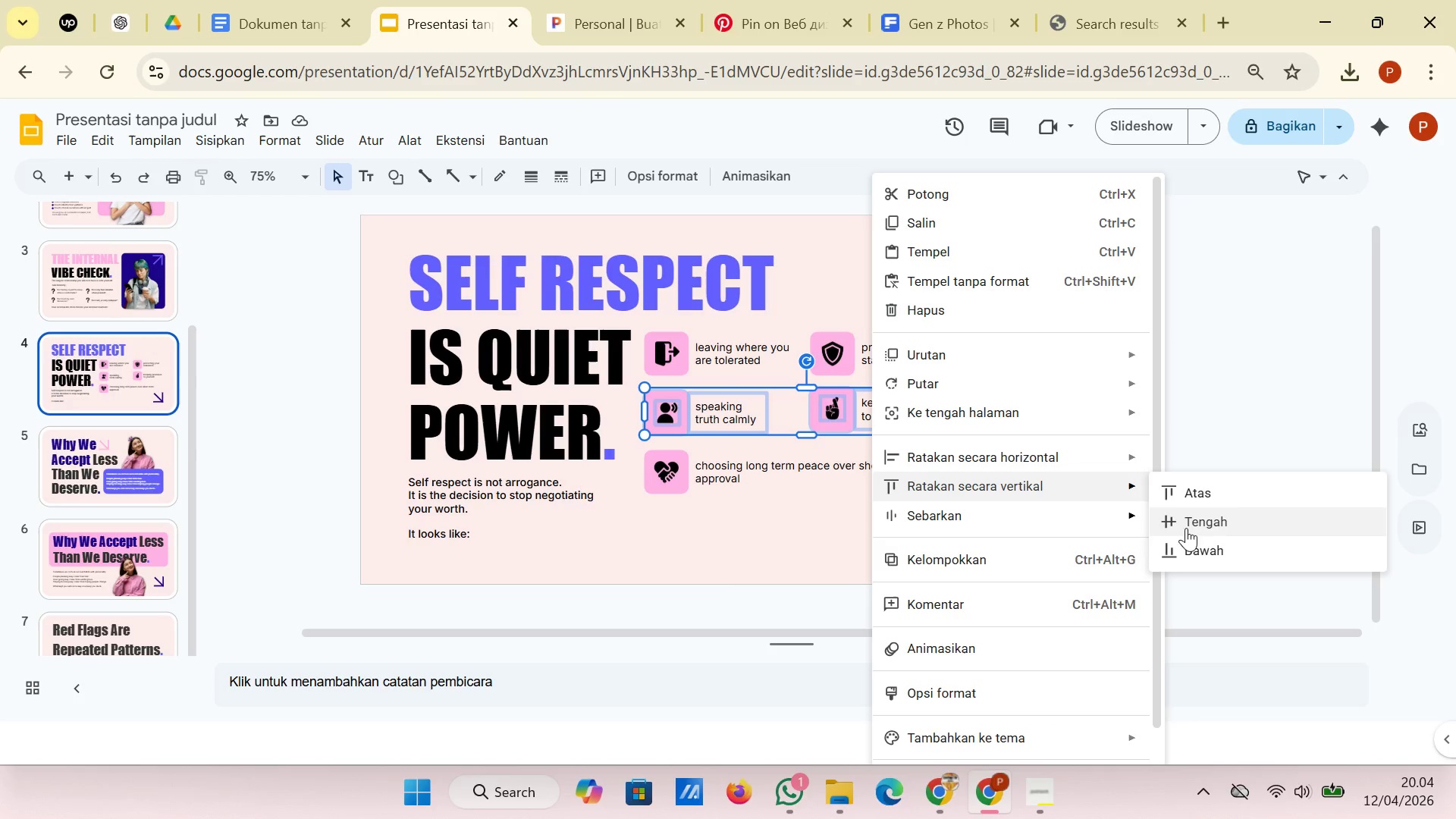 
left_click([1197, 531])
 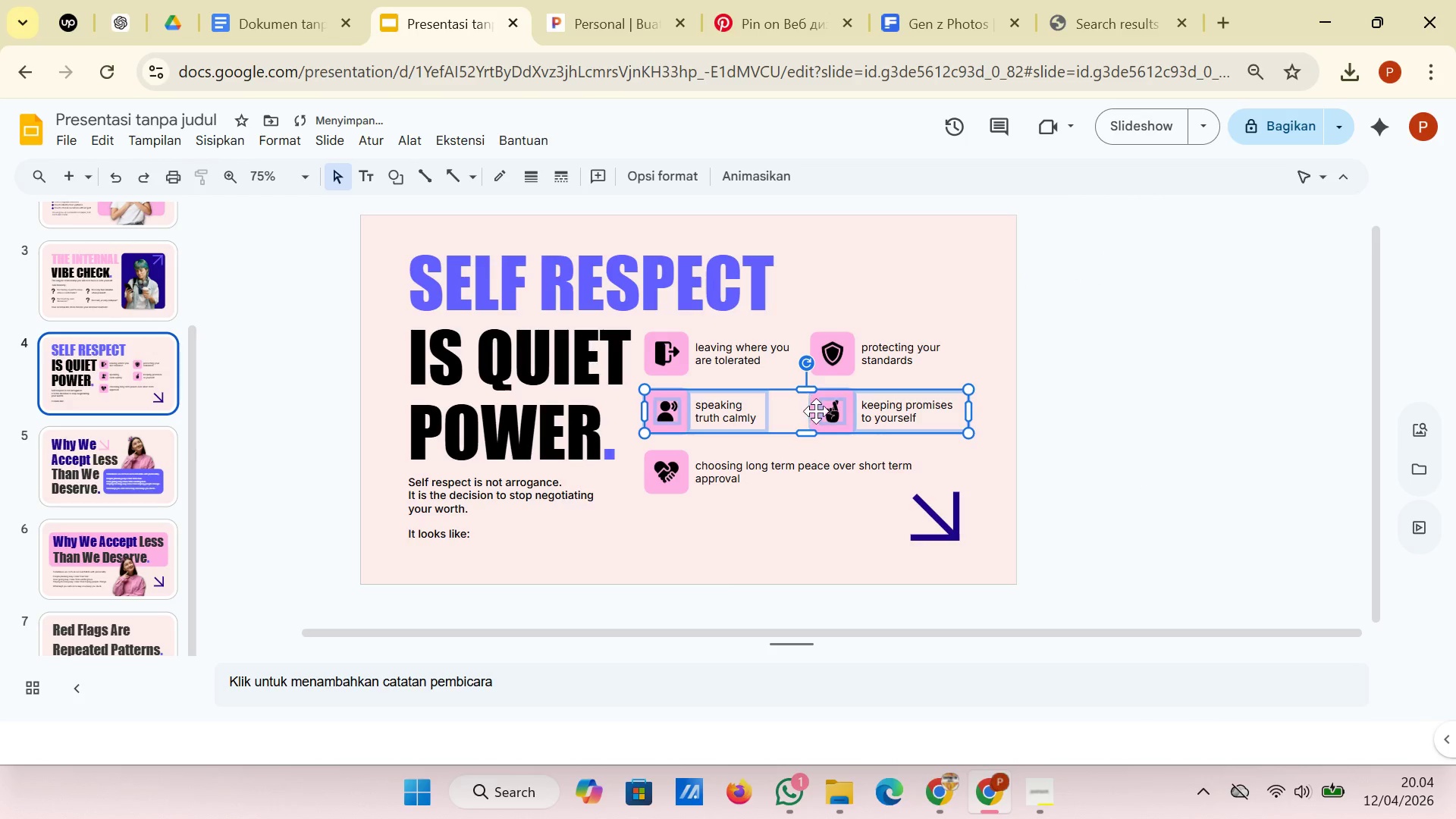 
left_click_drag(start_coordinate=[820, 410], to_coordinate=[820, 420])
 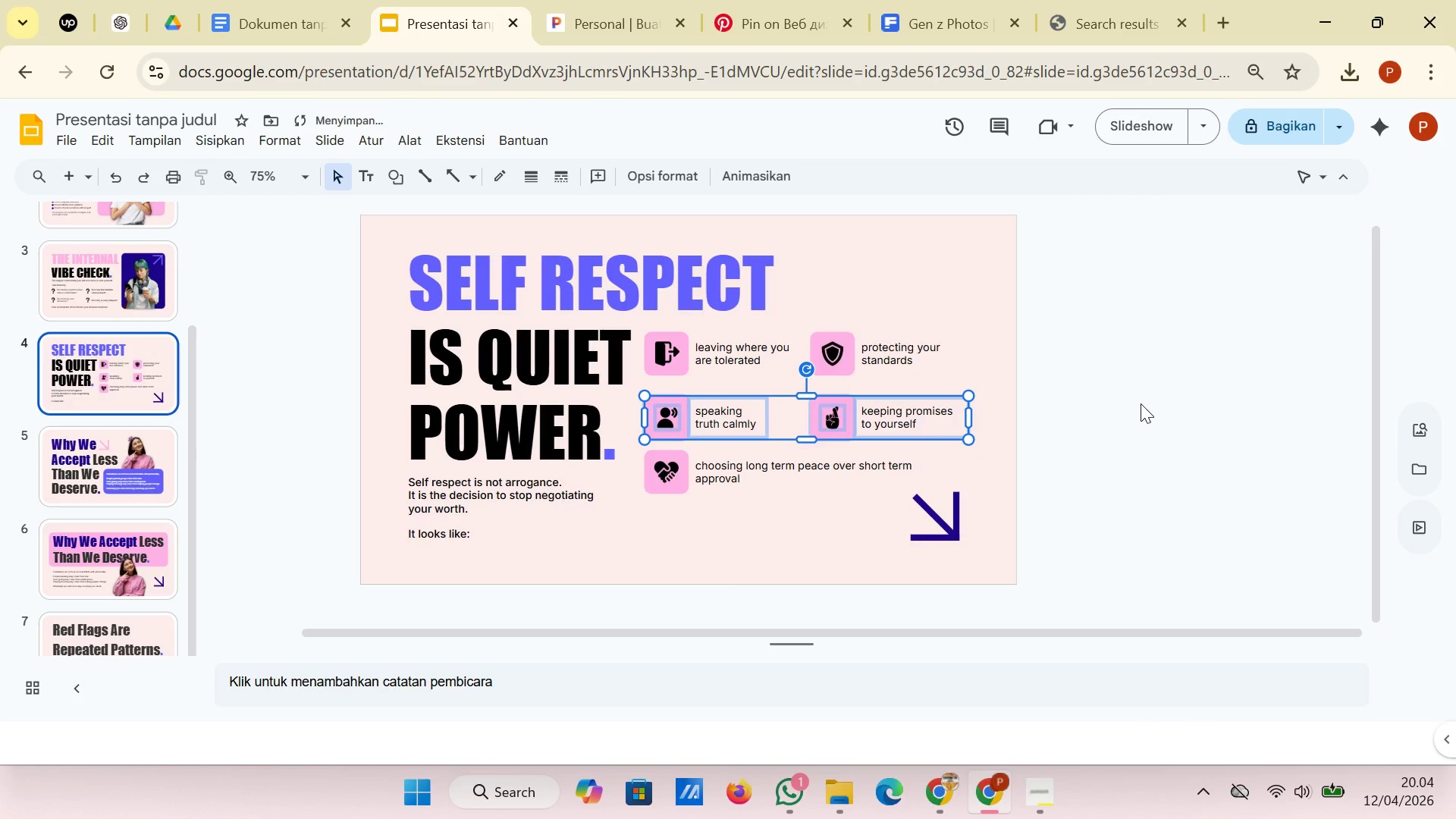 
left_click([1141, 403])
 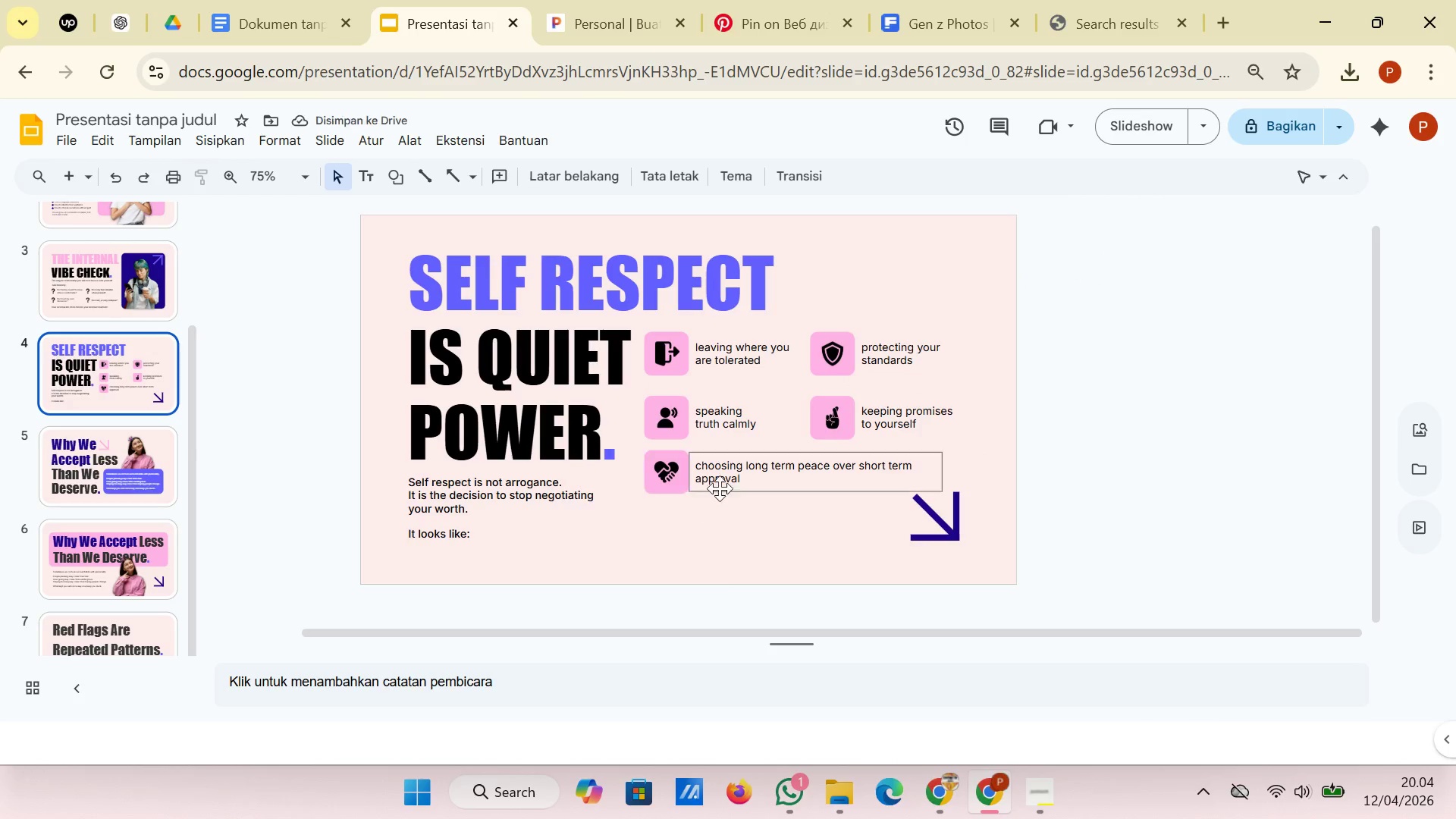 
left_click([740, 474])
 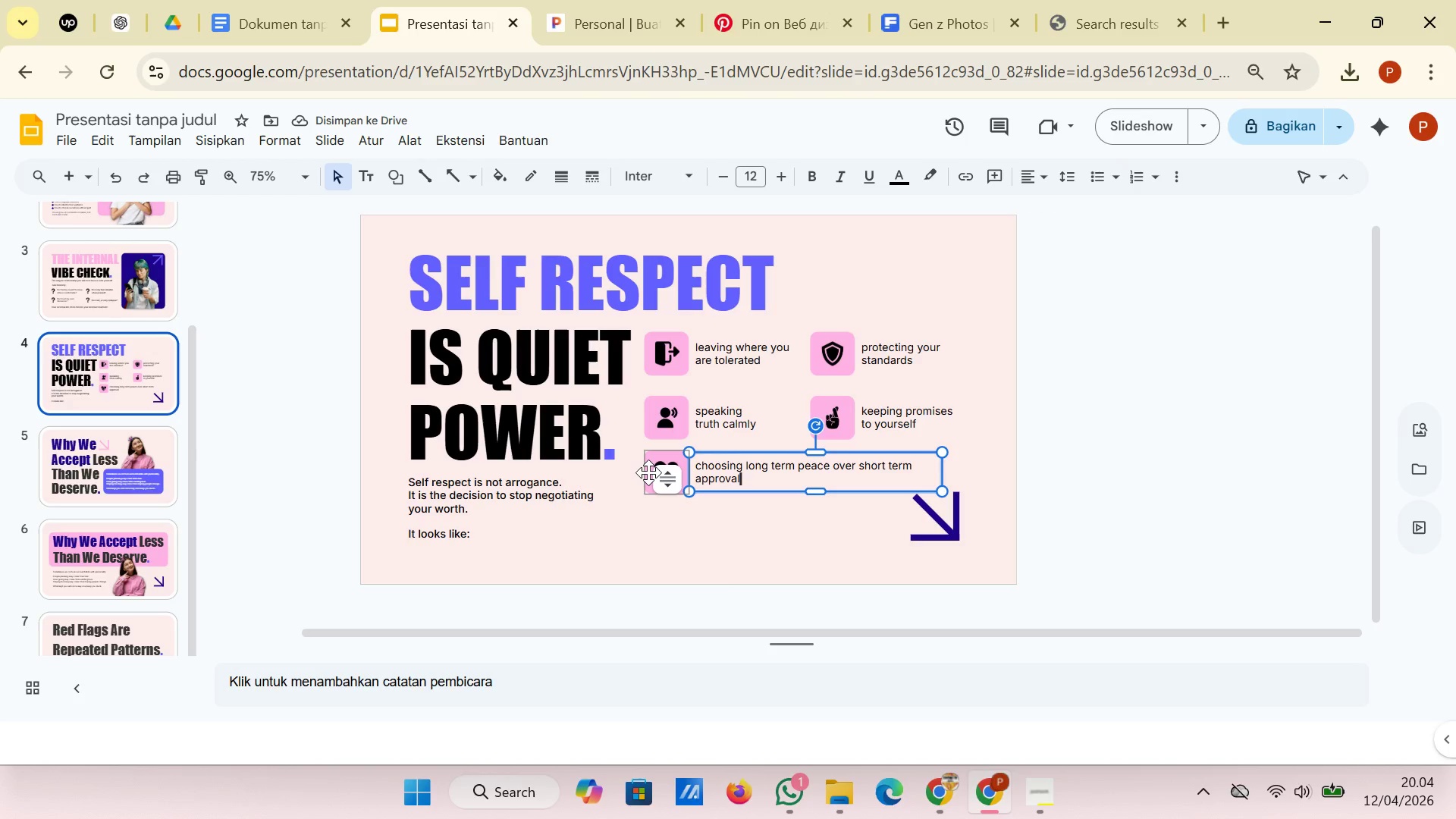 
left_click([648, 472])
 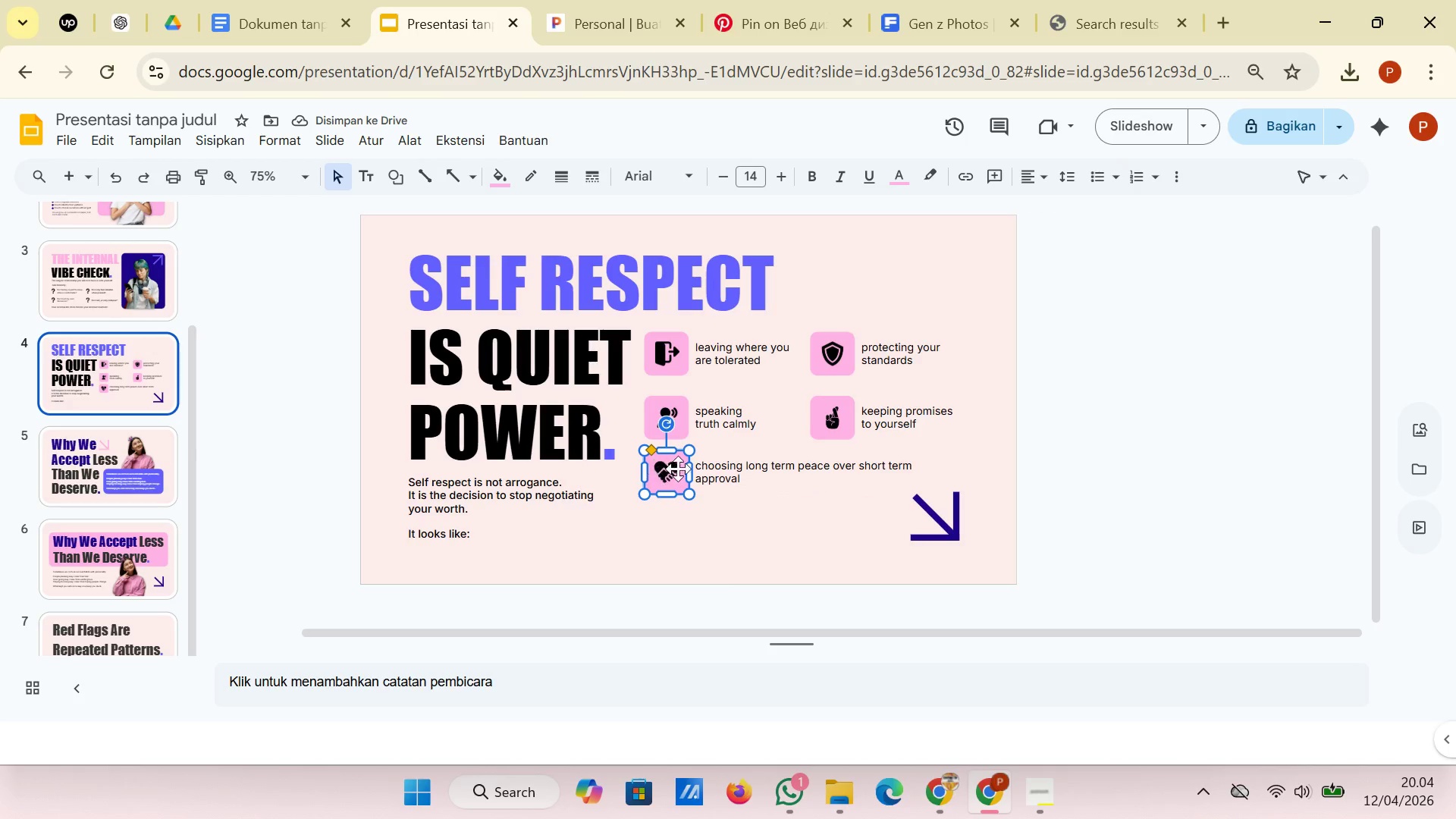 
hold_key(key=ShiftLeft, duration=1.09)
double_click([717, 466])
 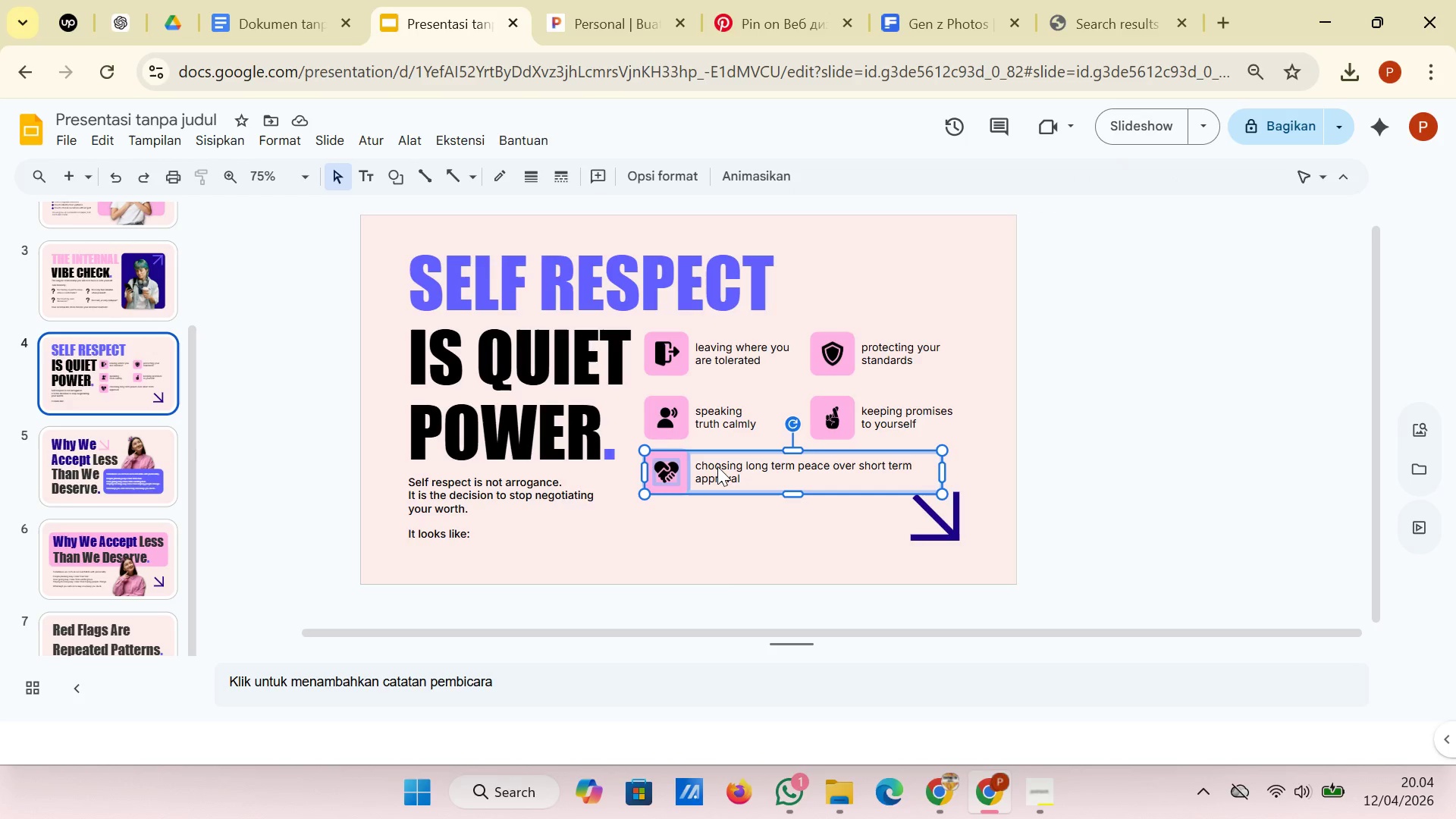 
right_click([717, 466])
 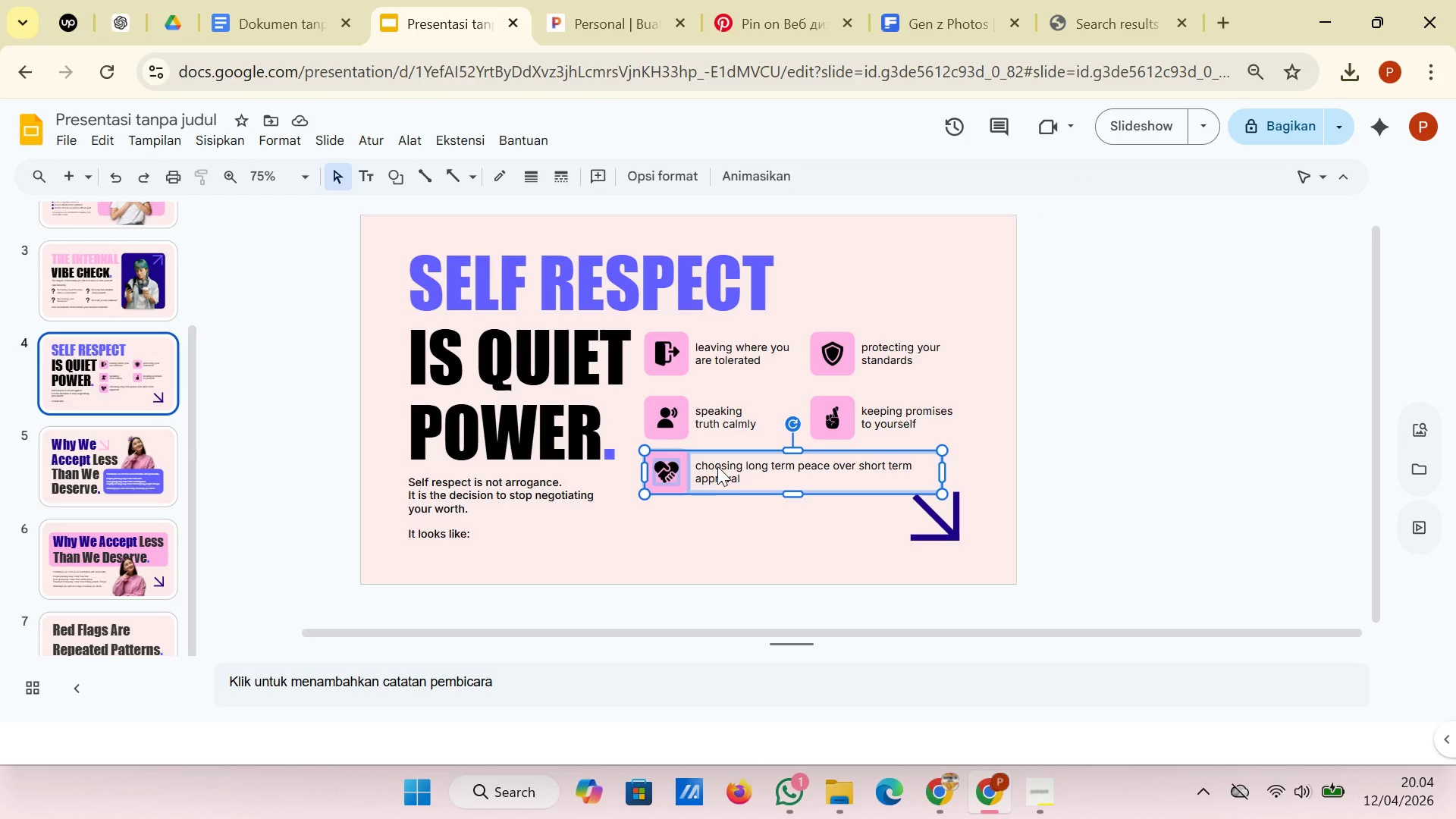 
right_click([717, 466])
 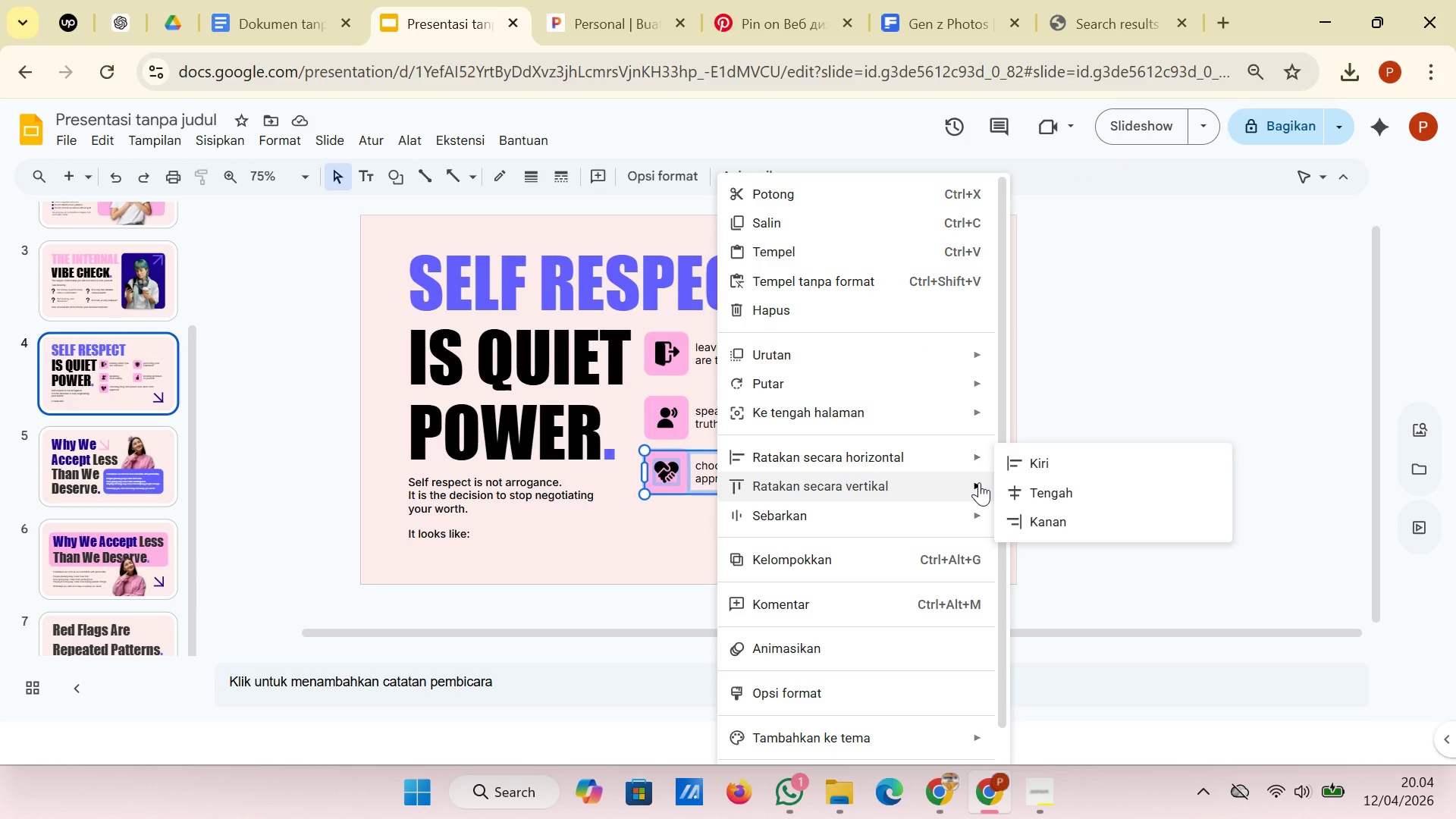 
left_click([1031, 512])
 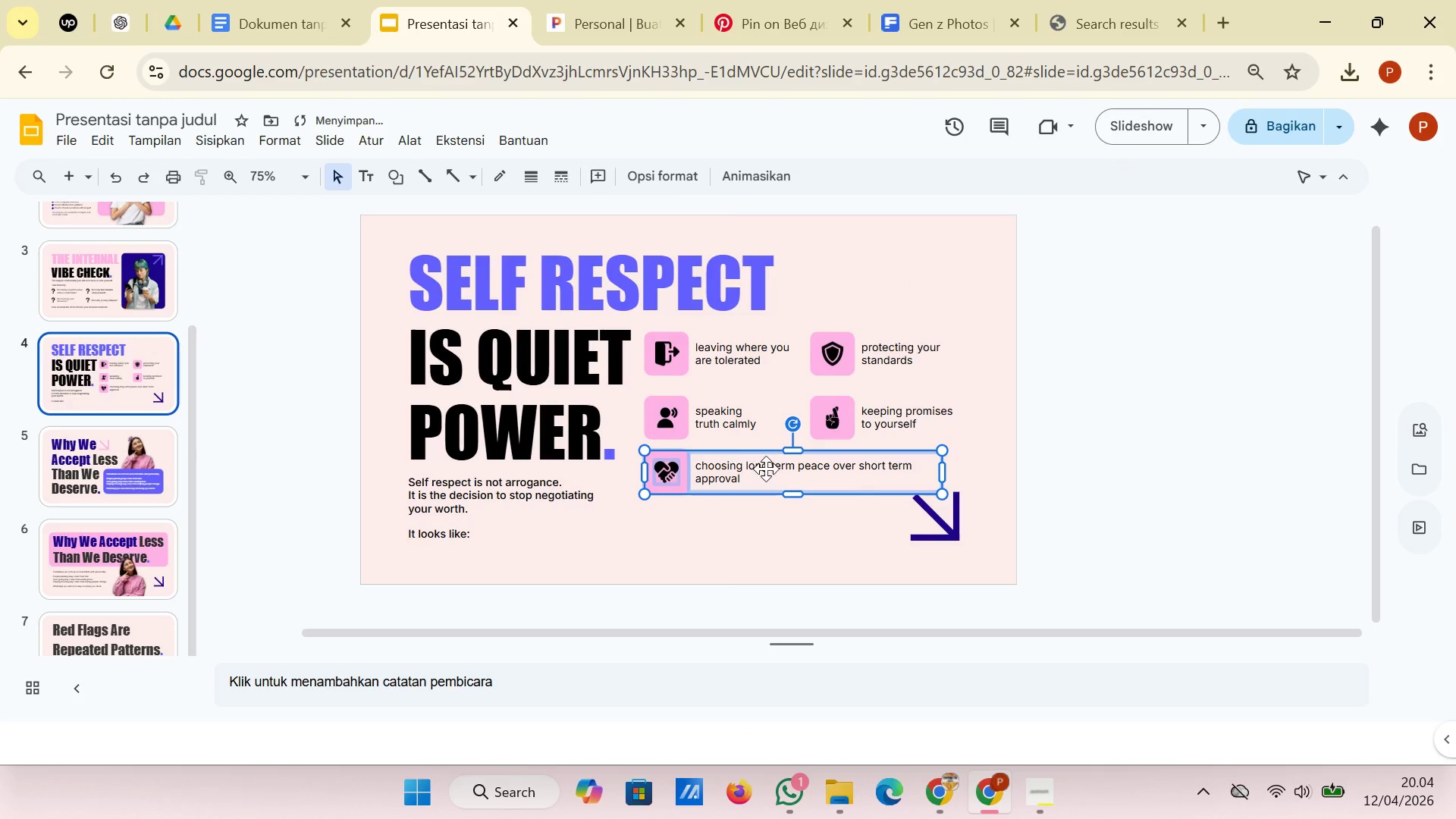 
left_click_drag(start_coordinate=[766, 469], to_coordinate=[766, 479])
 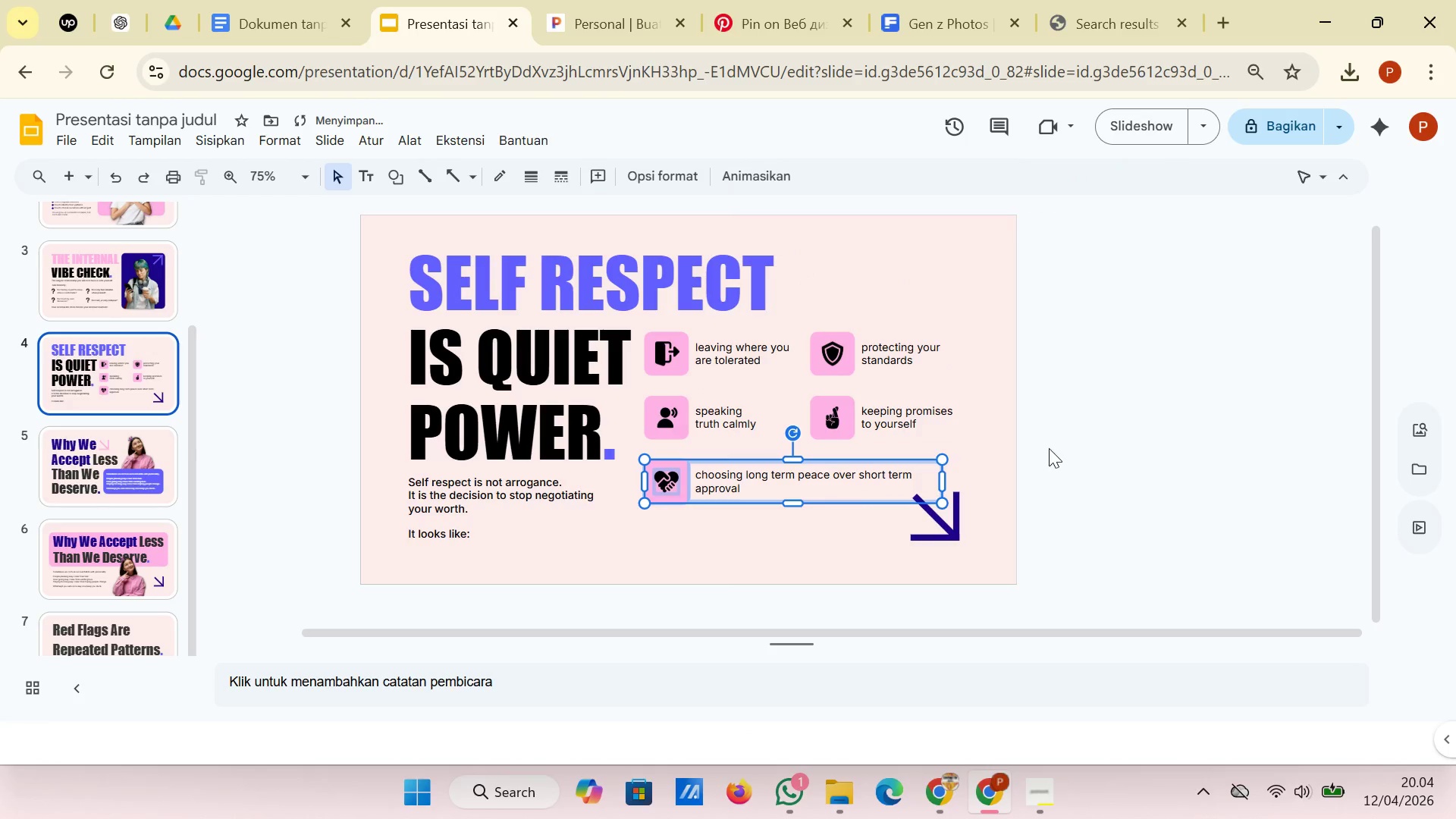 
left_click([1049, 448])
 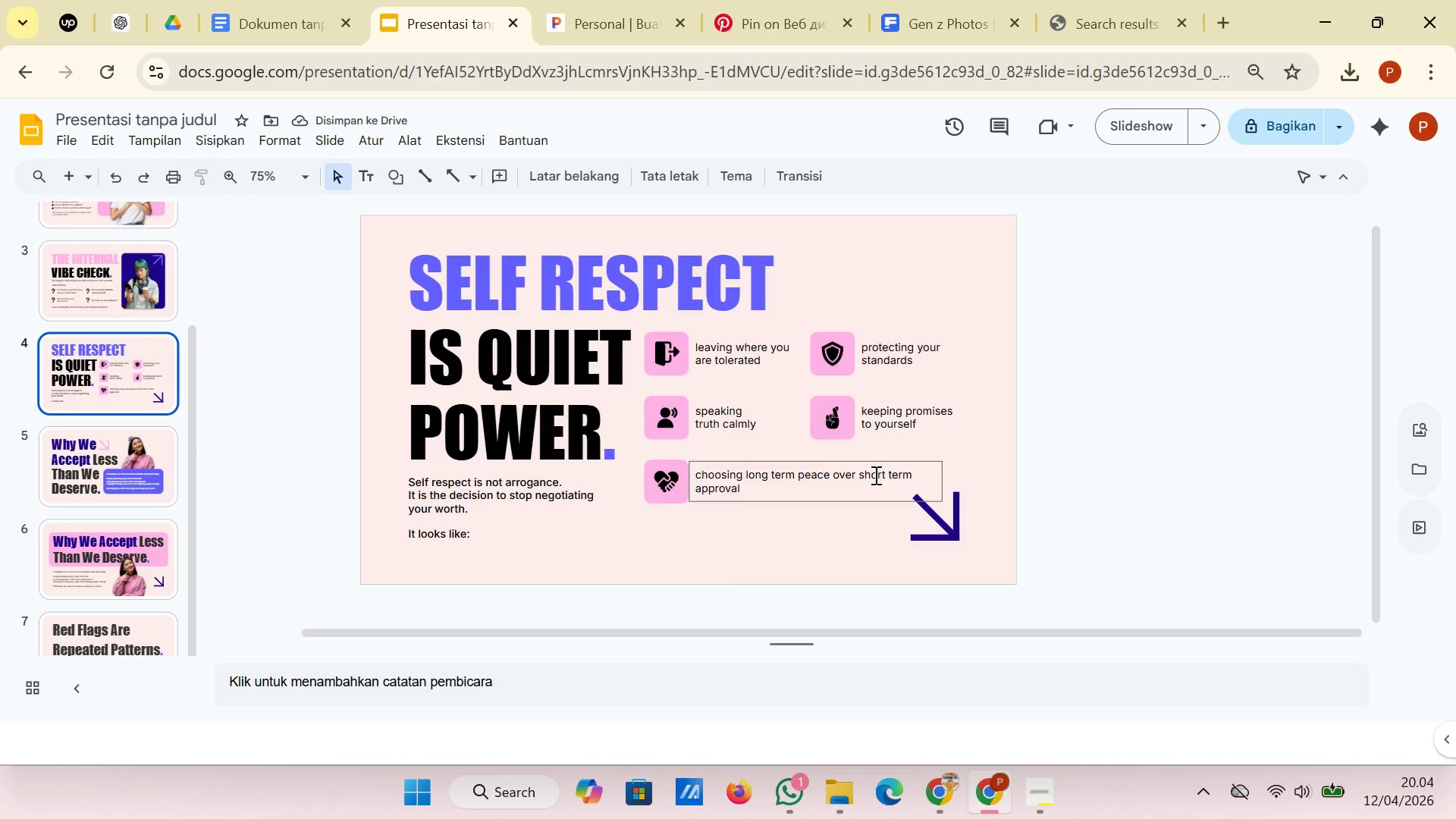 
wait(8.94)
 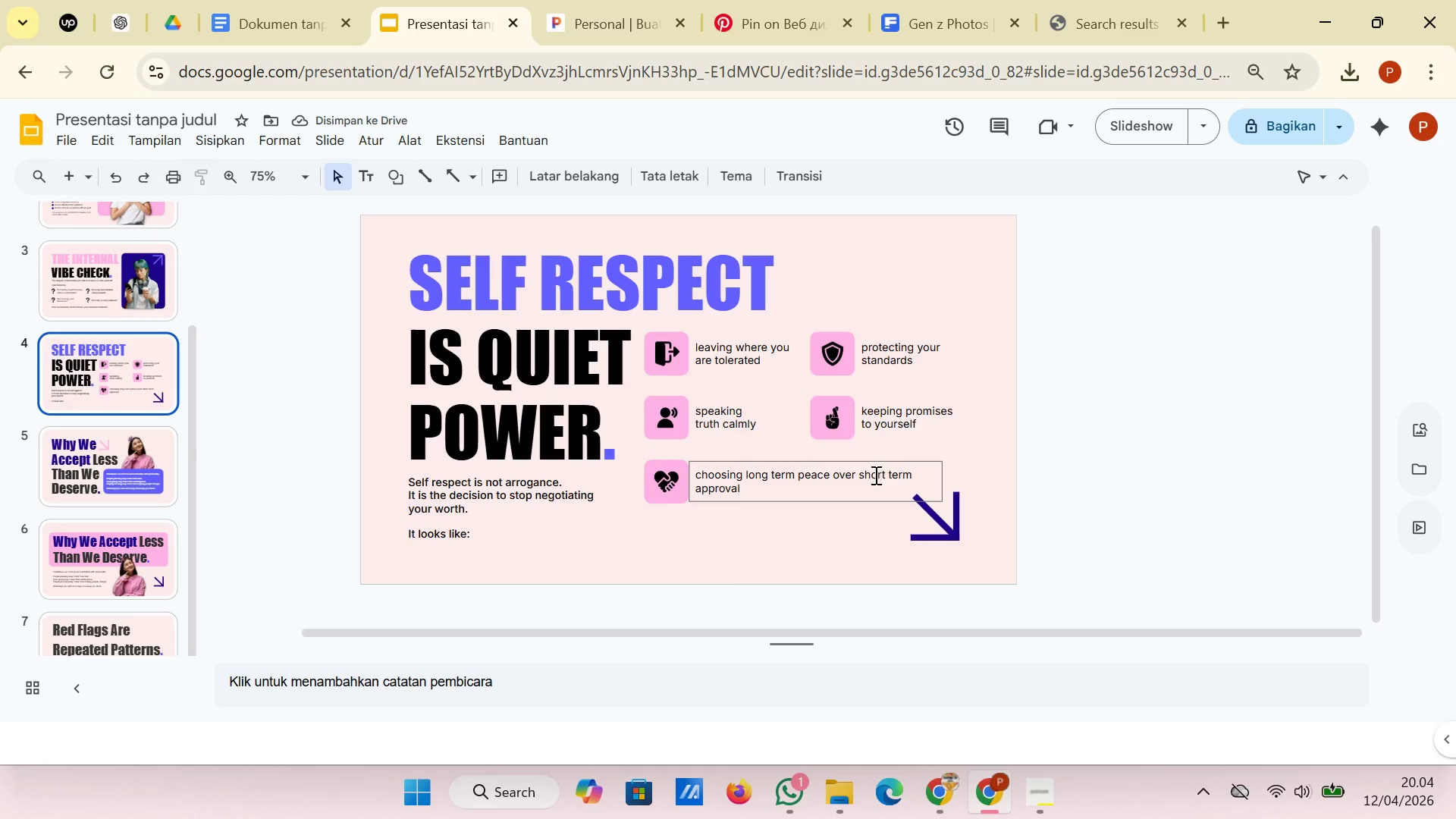 
left_click([864, 486])
 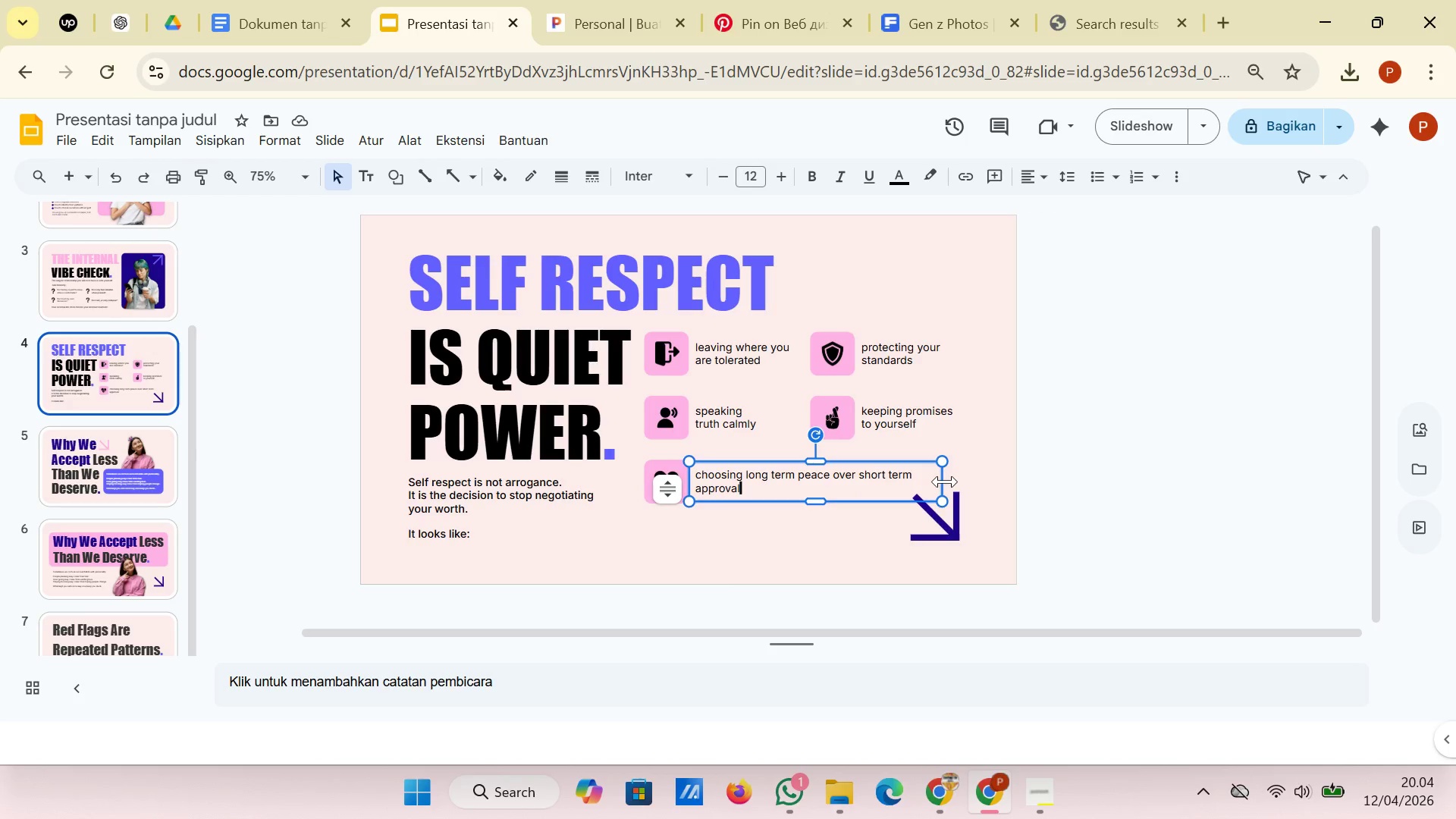 
left_click([945, 482])
 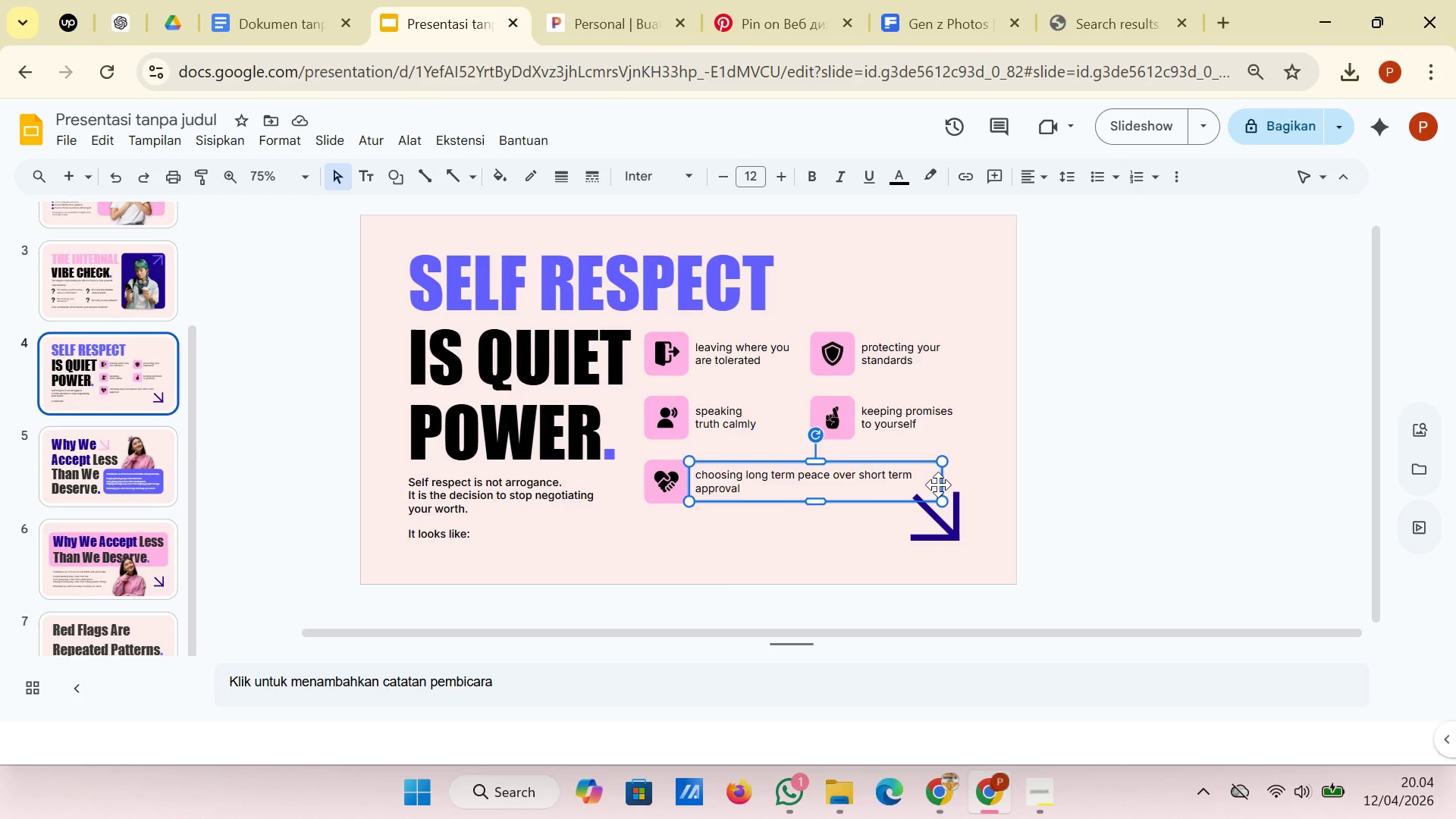 
left_click_drag(start_coordinate=[940, 485], to_coordinate=[959, 485])
 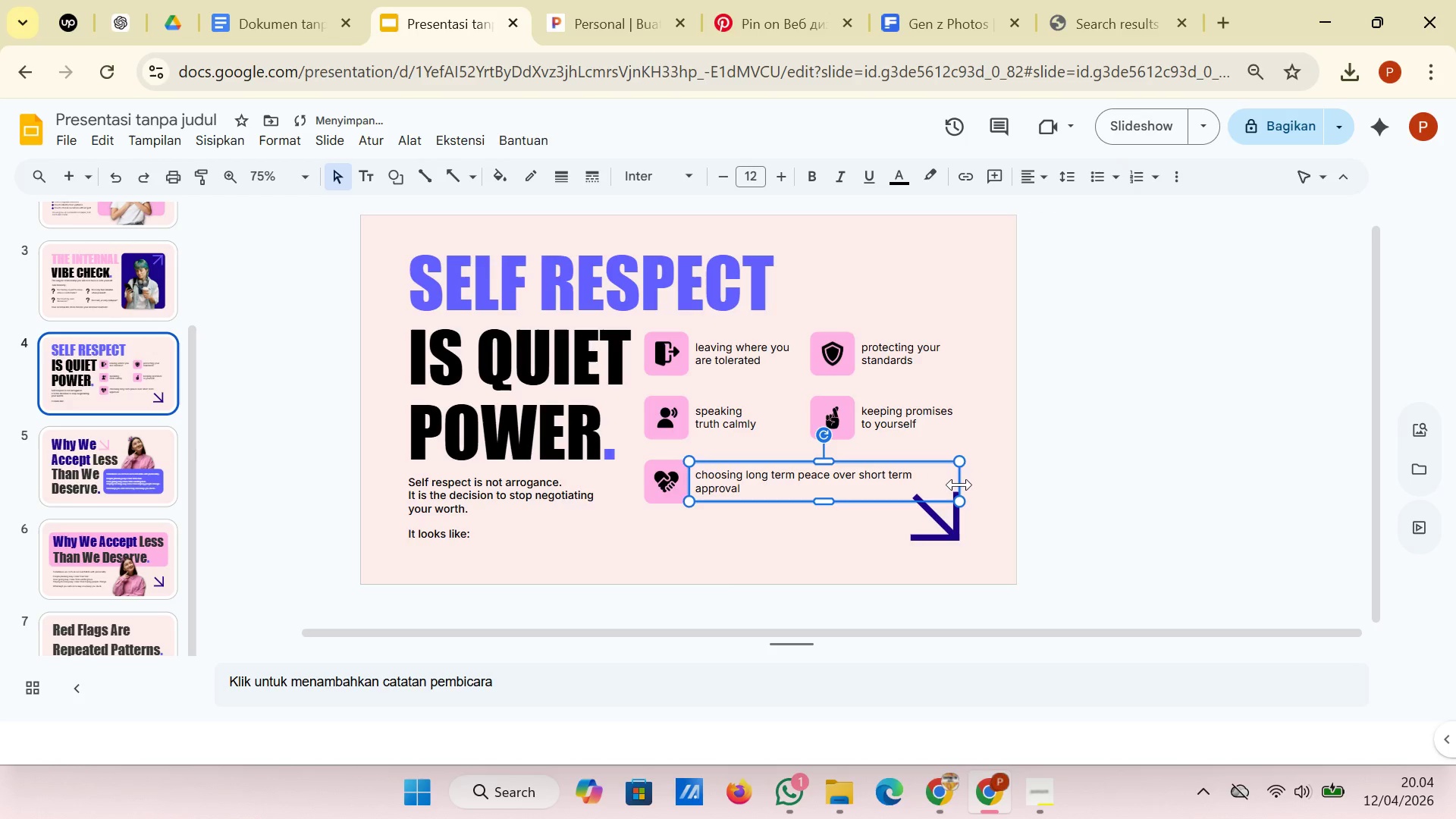 
left_click_drag(start_coordinate=[959, 485], to_coordinate=[967, 485])
 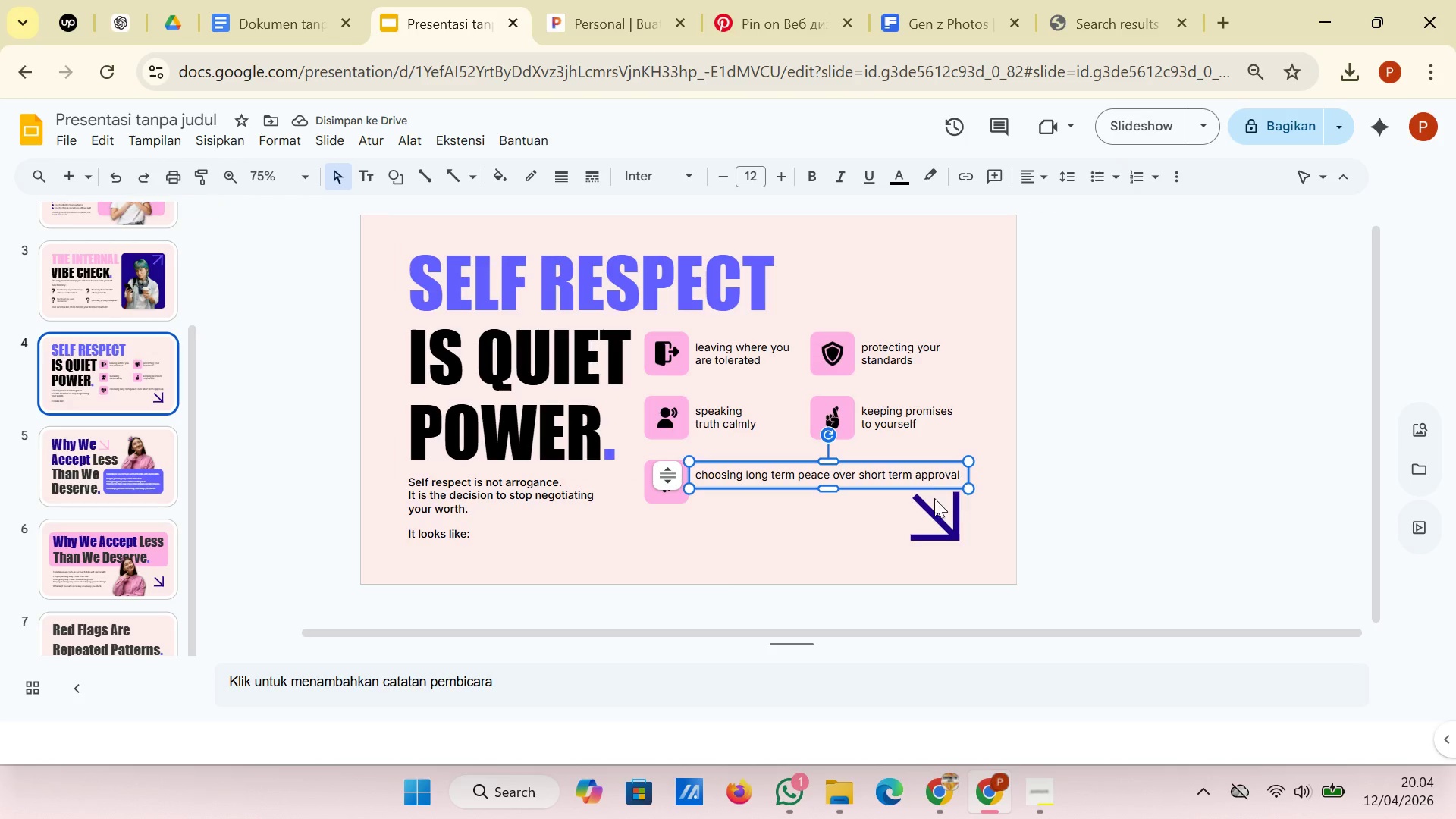 
wait(5.03)
 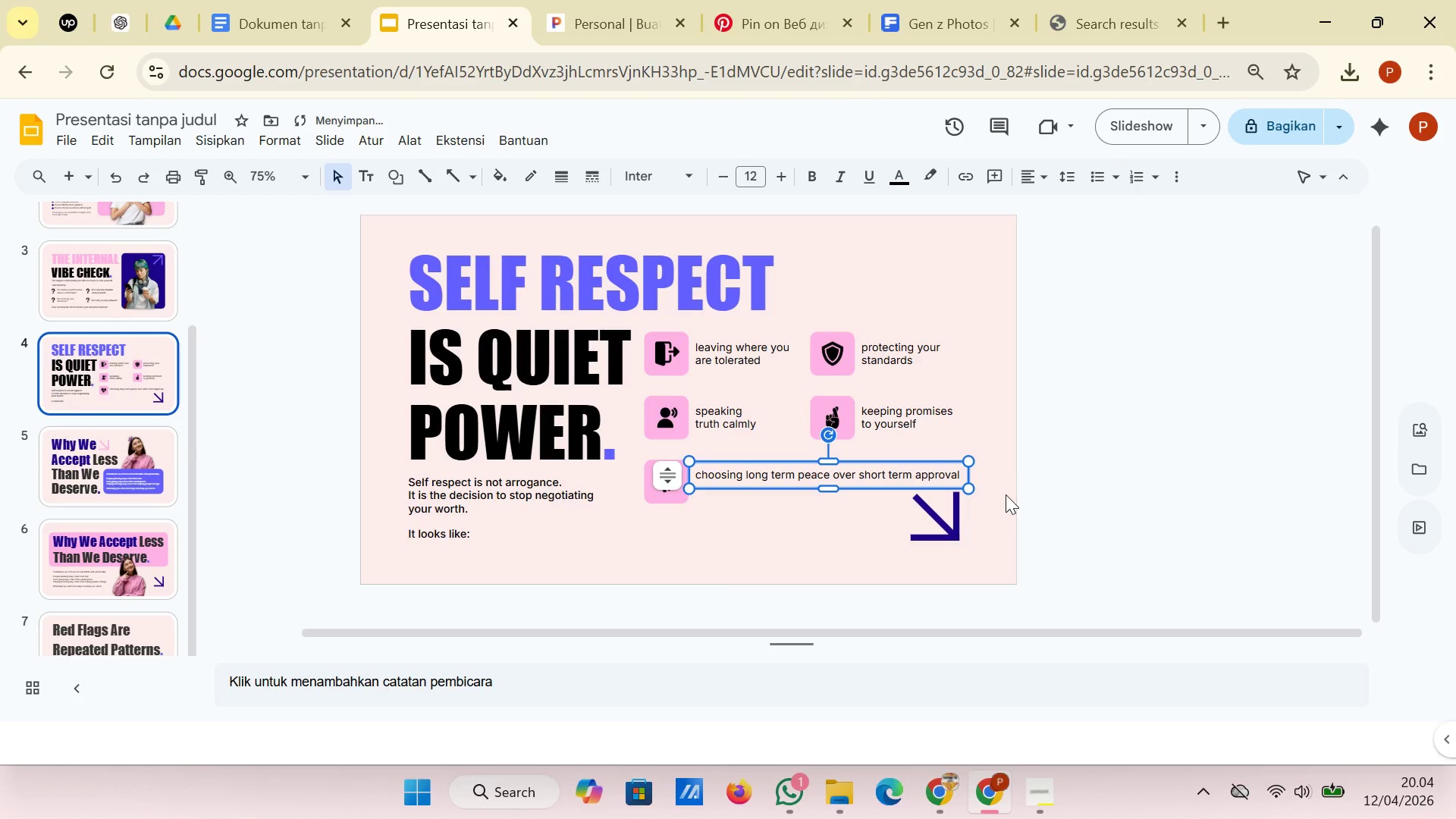 
left_click_drag(start_coordinate=[970, 472], to_coordinate=[940, 472])
 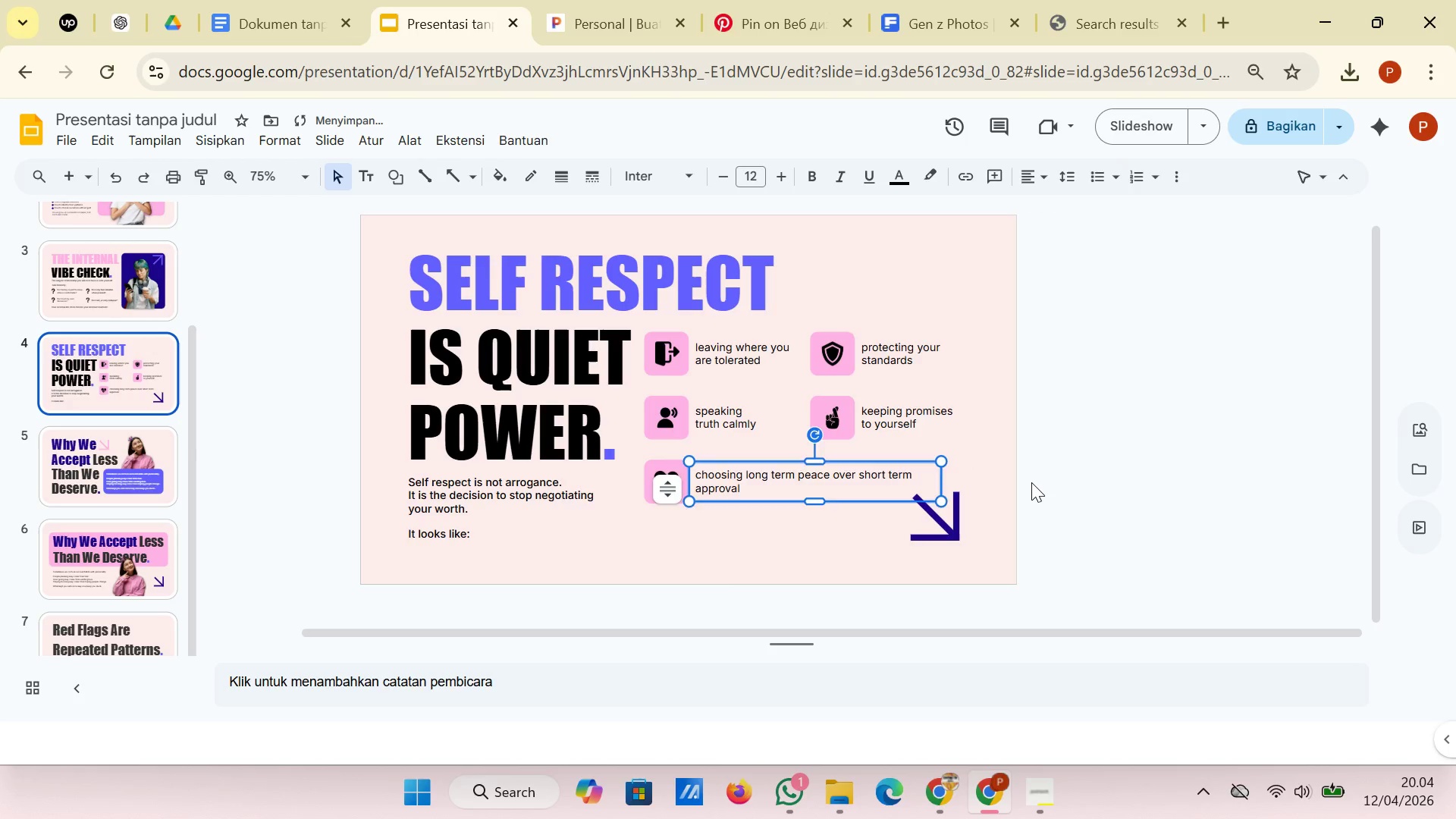 
left_click([1031, 482])
 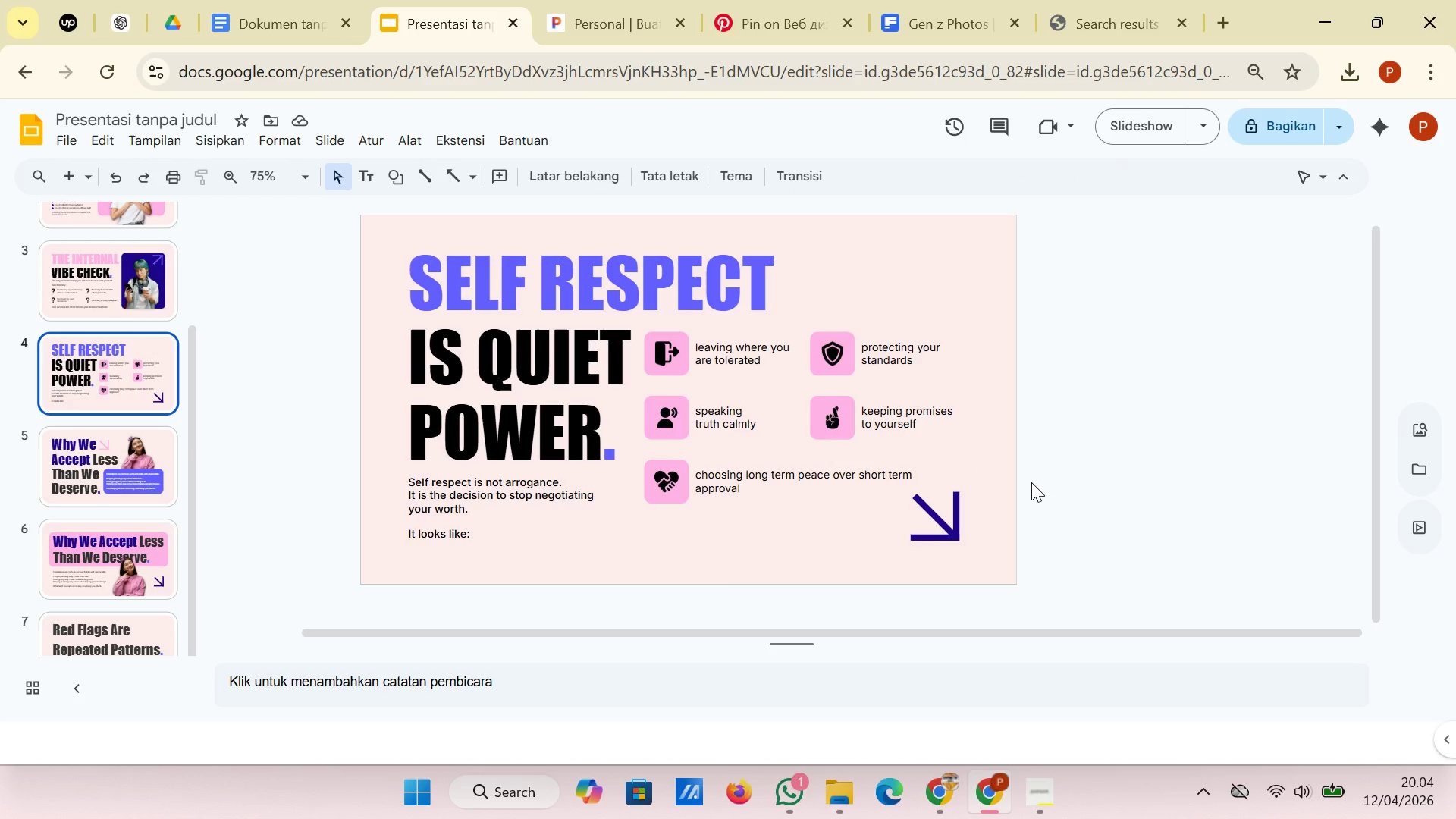 
wait(13.06)
 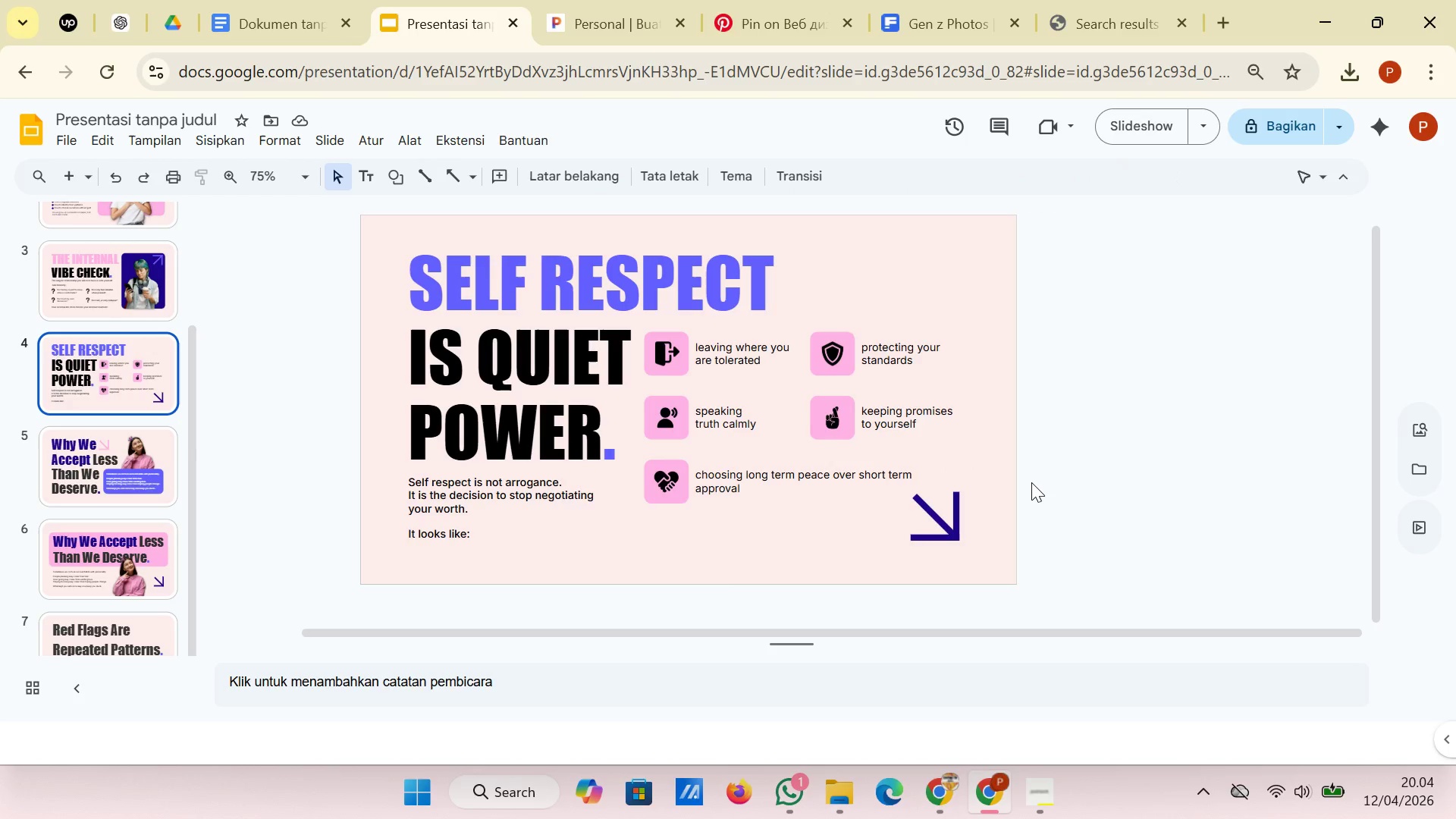 
mouse_move([116, 497])
 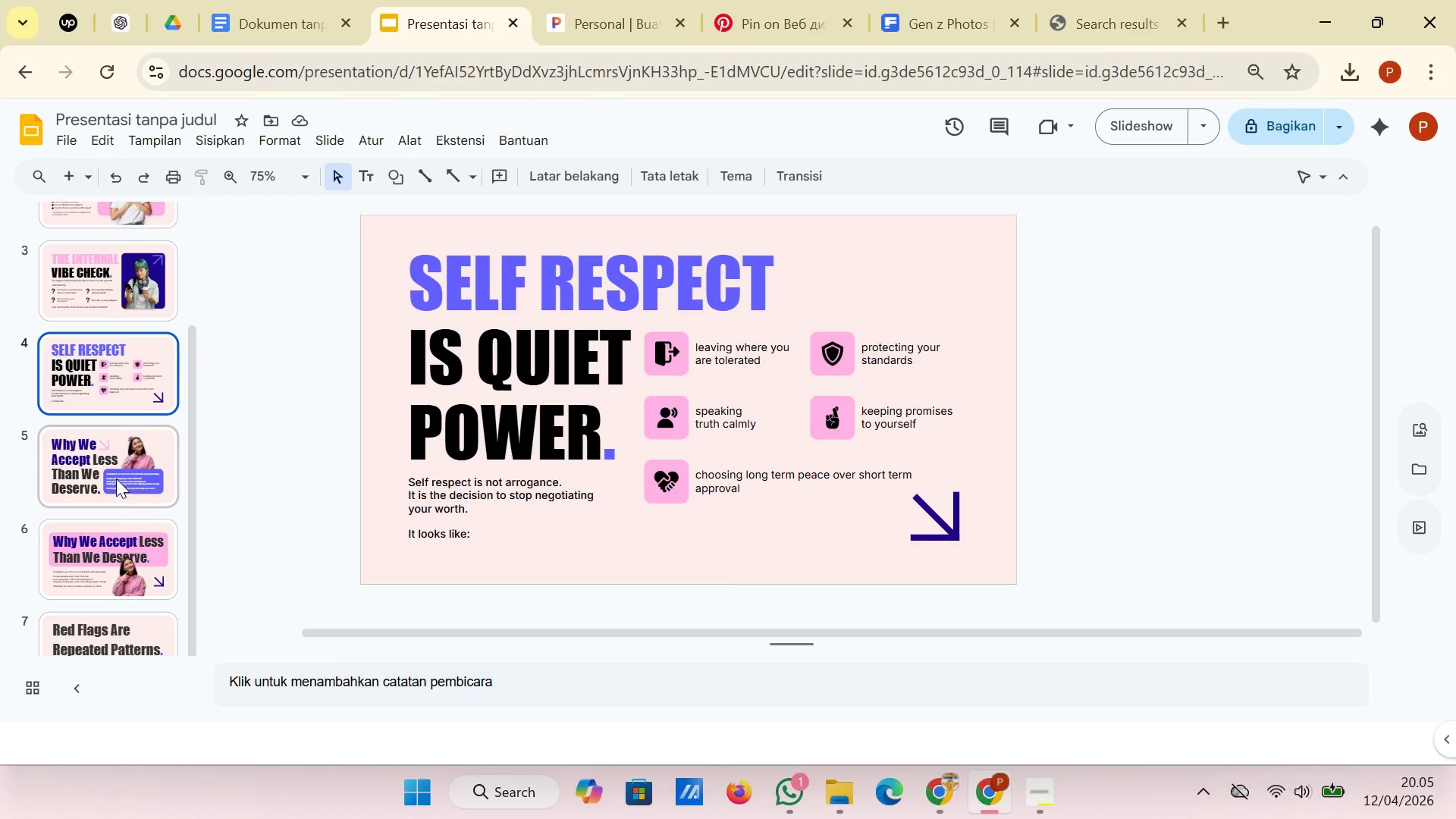 
left_click([116, 479])
 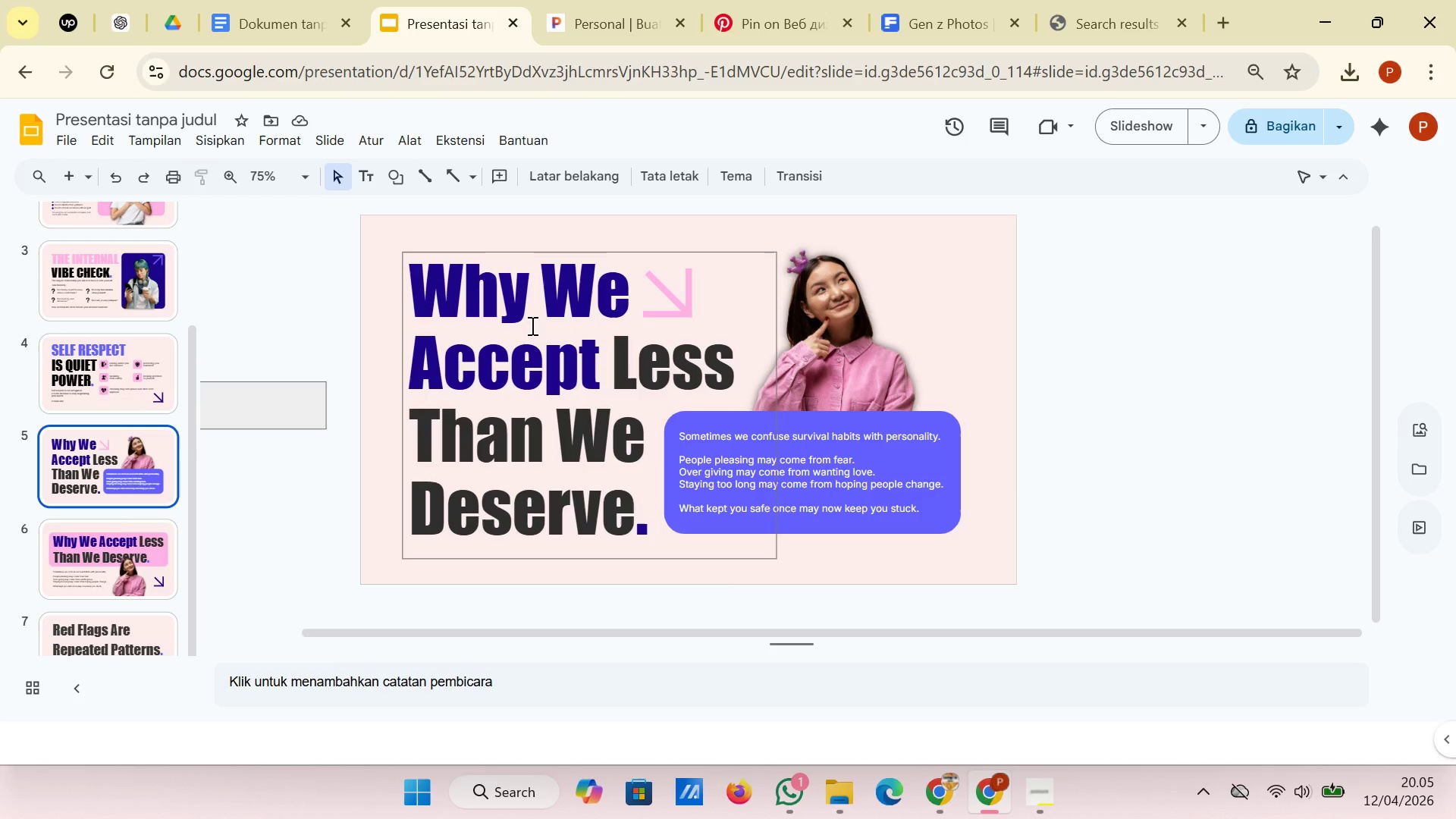 
left_click([411, 287])
 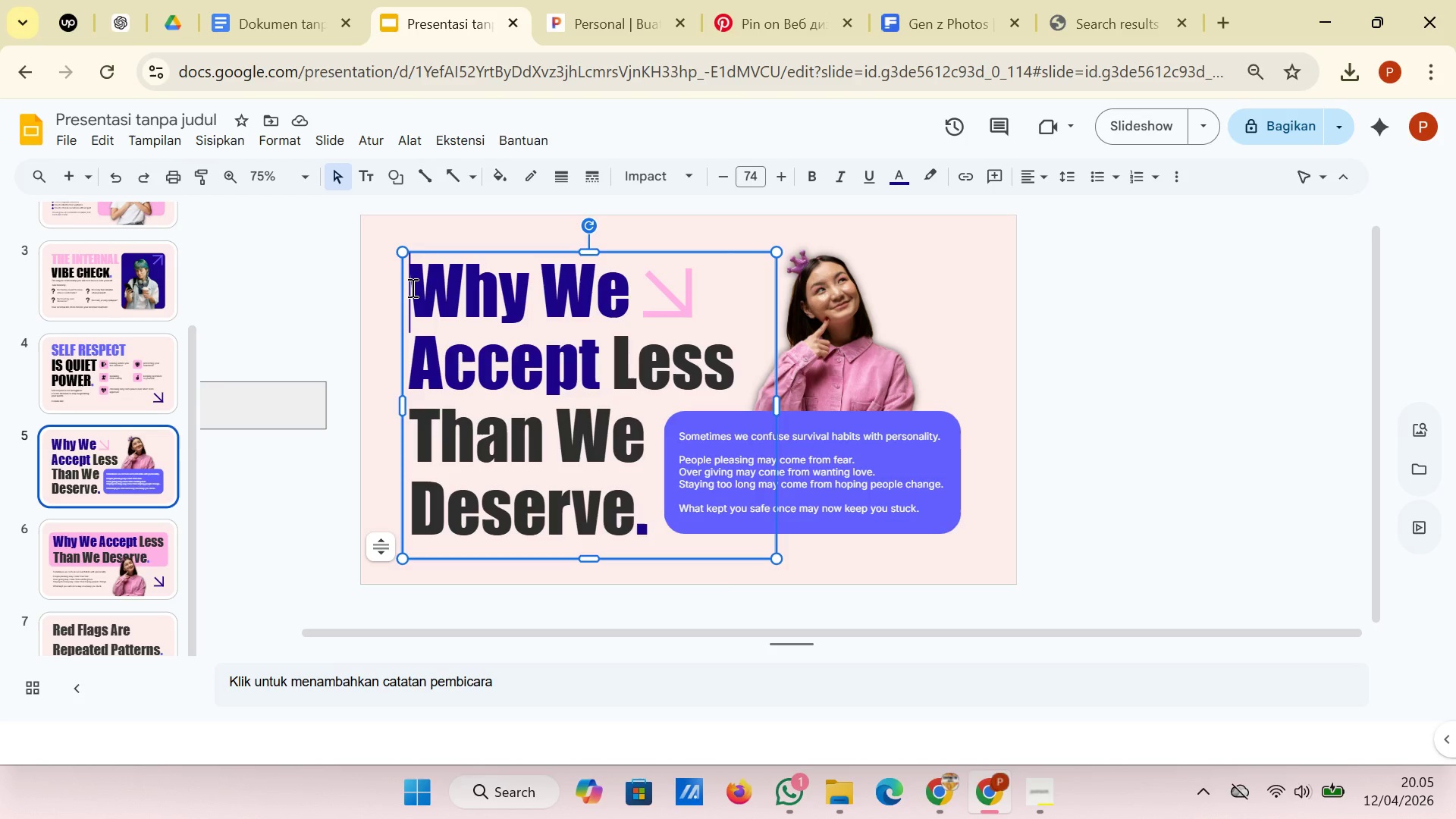 
type(why we accept )
 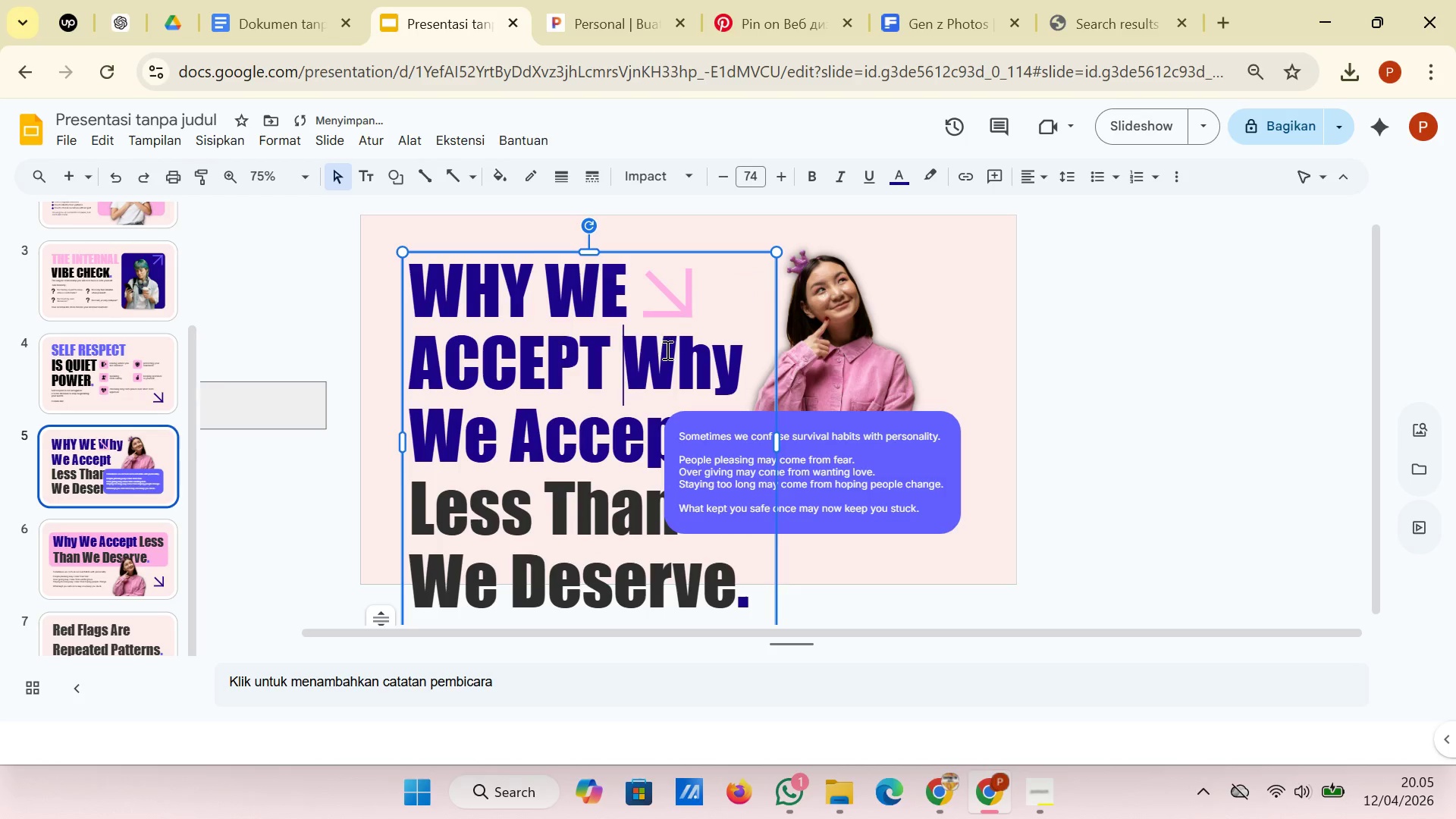 
left_click_drag(start_coordinate=[621, 359], to_coordinate=[705, 430])
 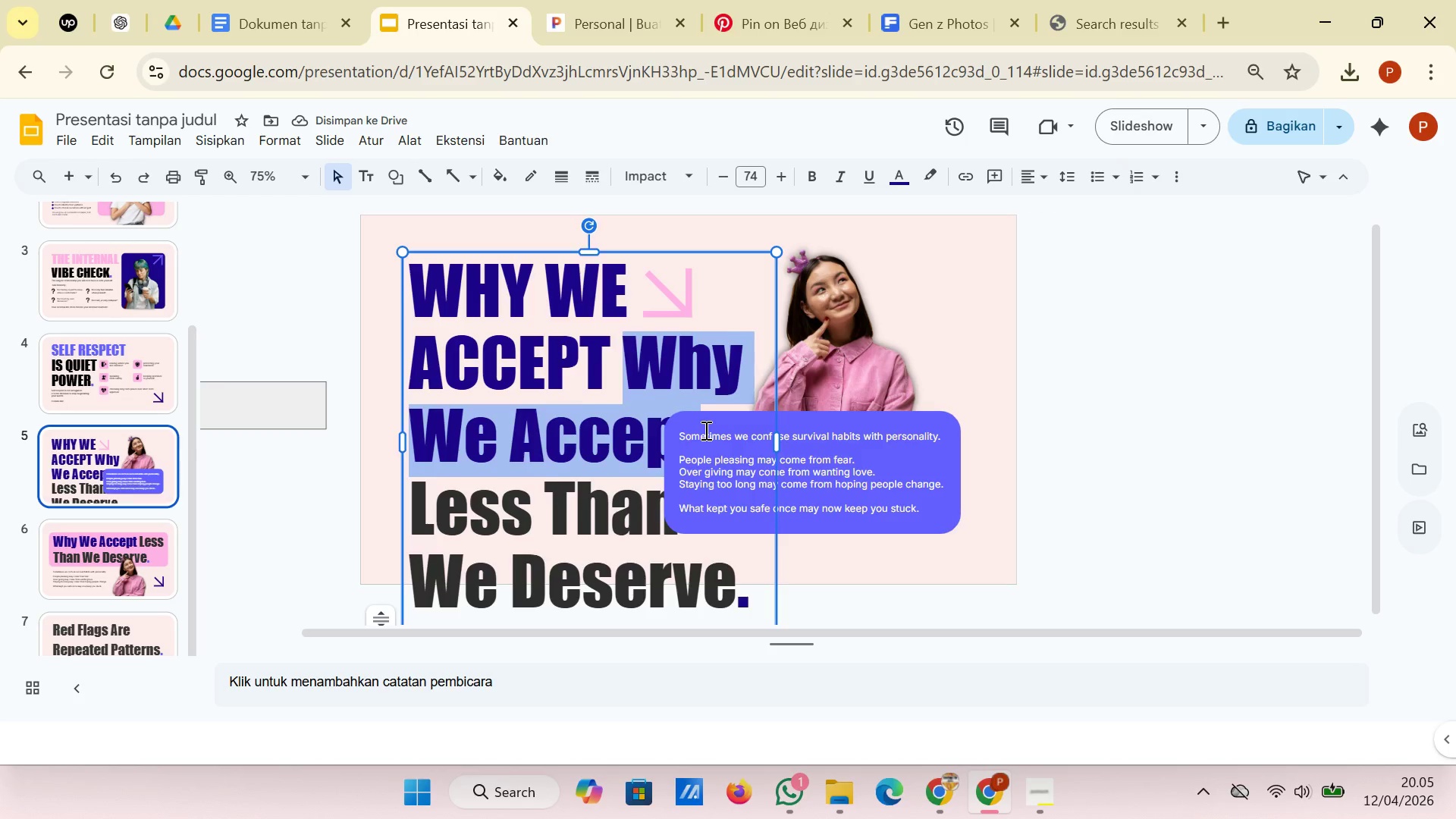 
key(Backspace)
 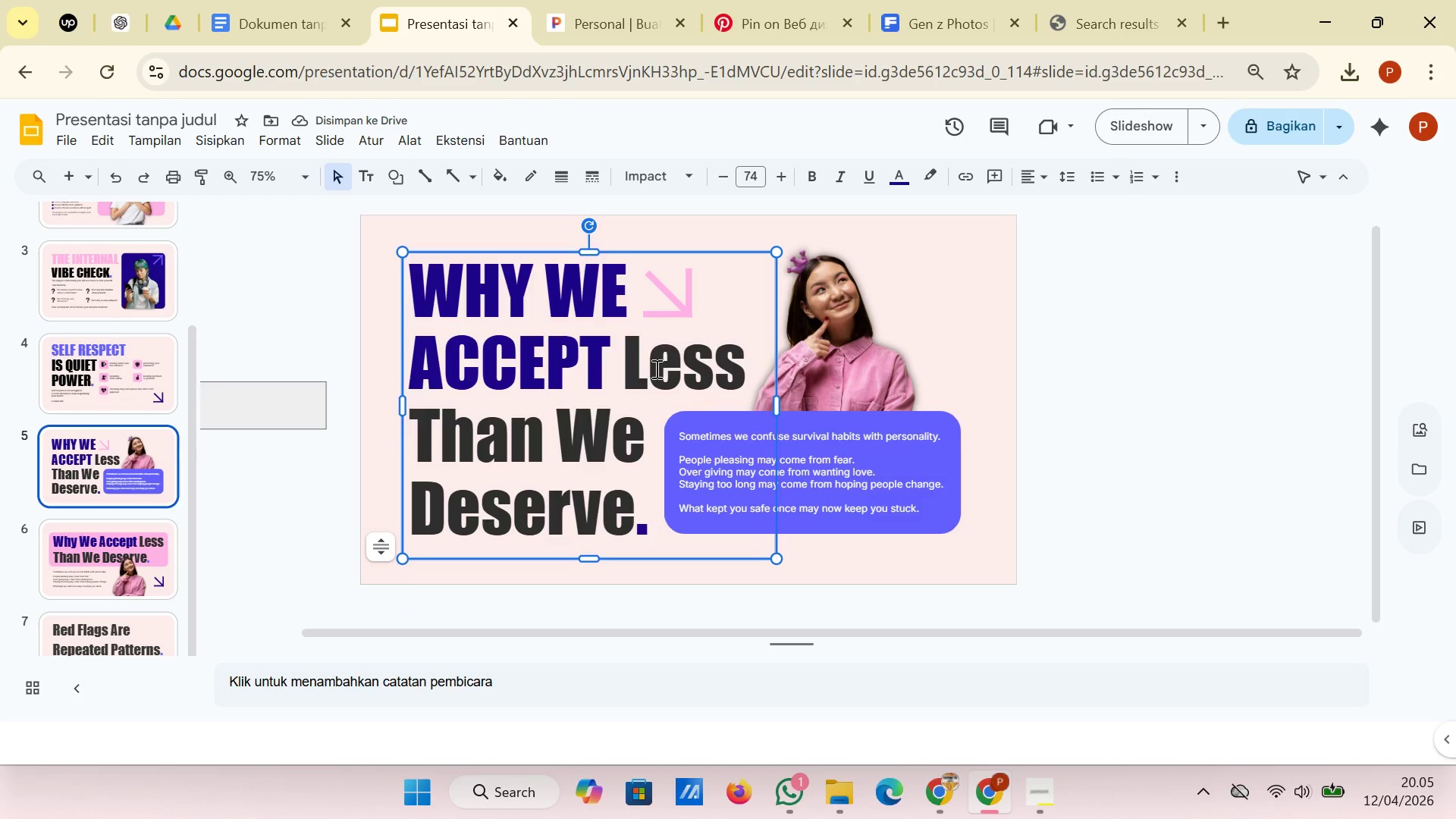 
wait(6.45)
 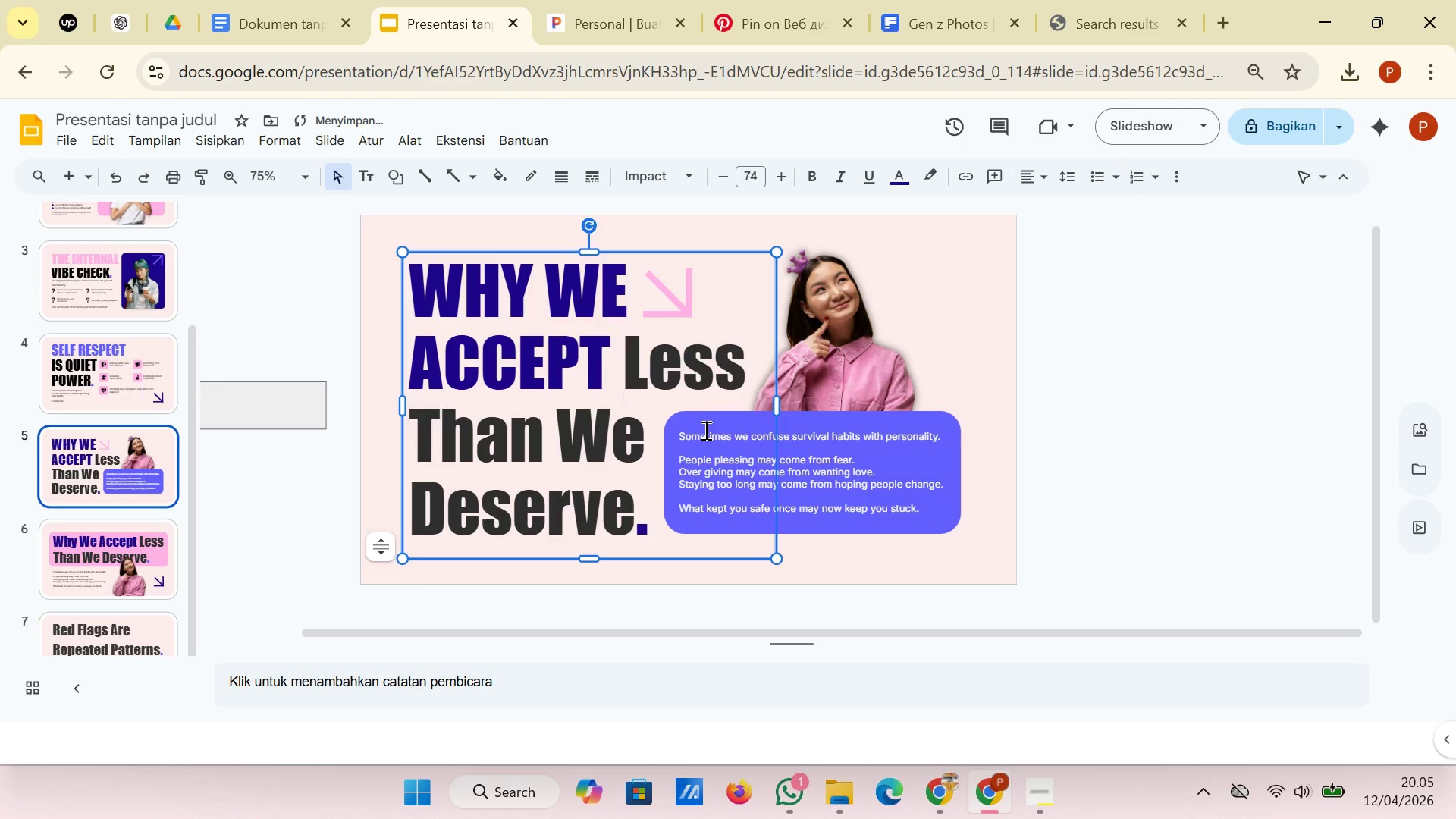 
type(ess than we deserve )
 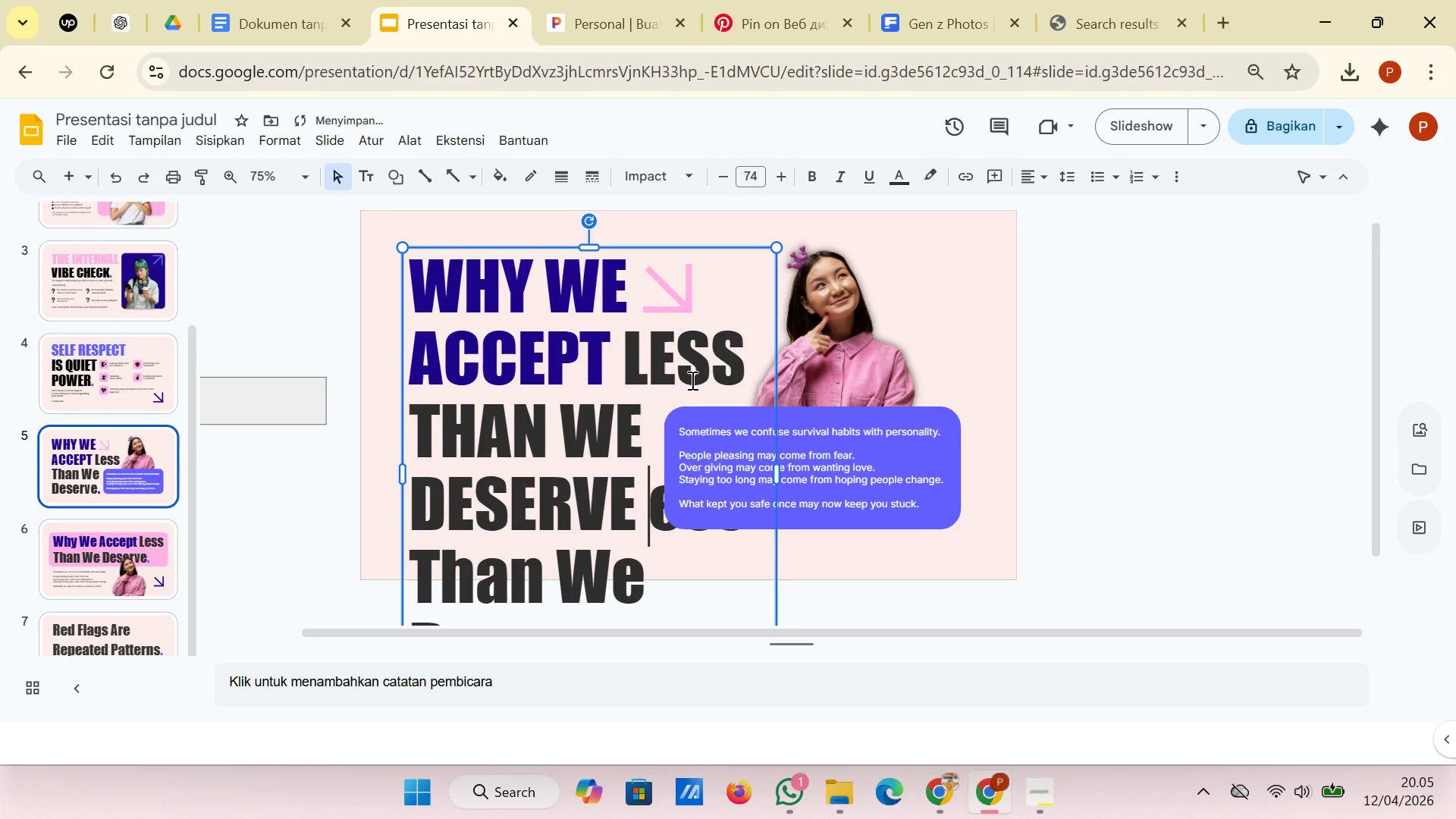 
scroll: coordinate [691, 380], scroll_direction: down, amount: 2.0
 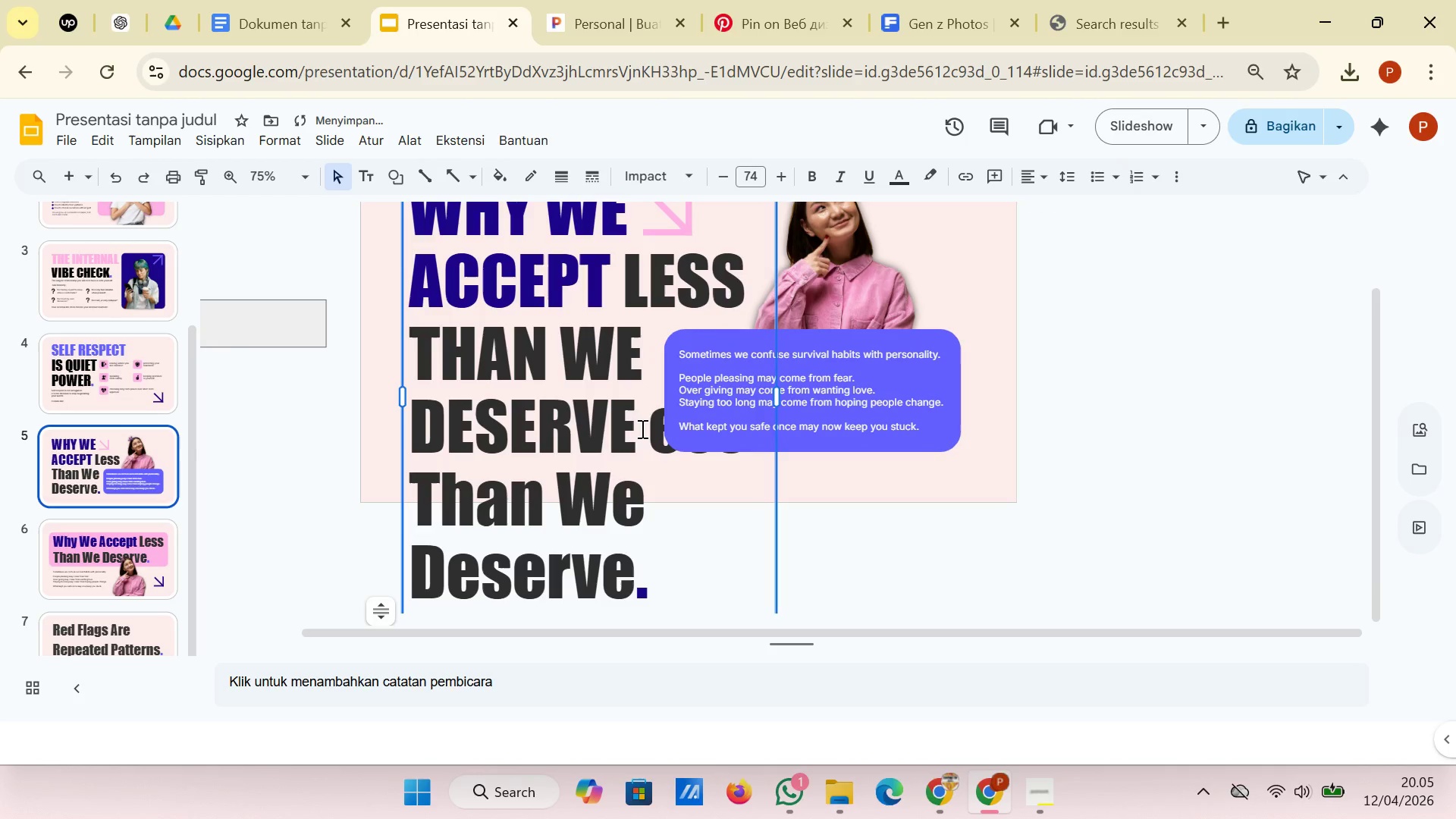 
left_click_drag(start_coordinate=[641, 428], to_coordinate=[632, 560])
 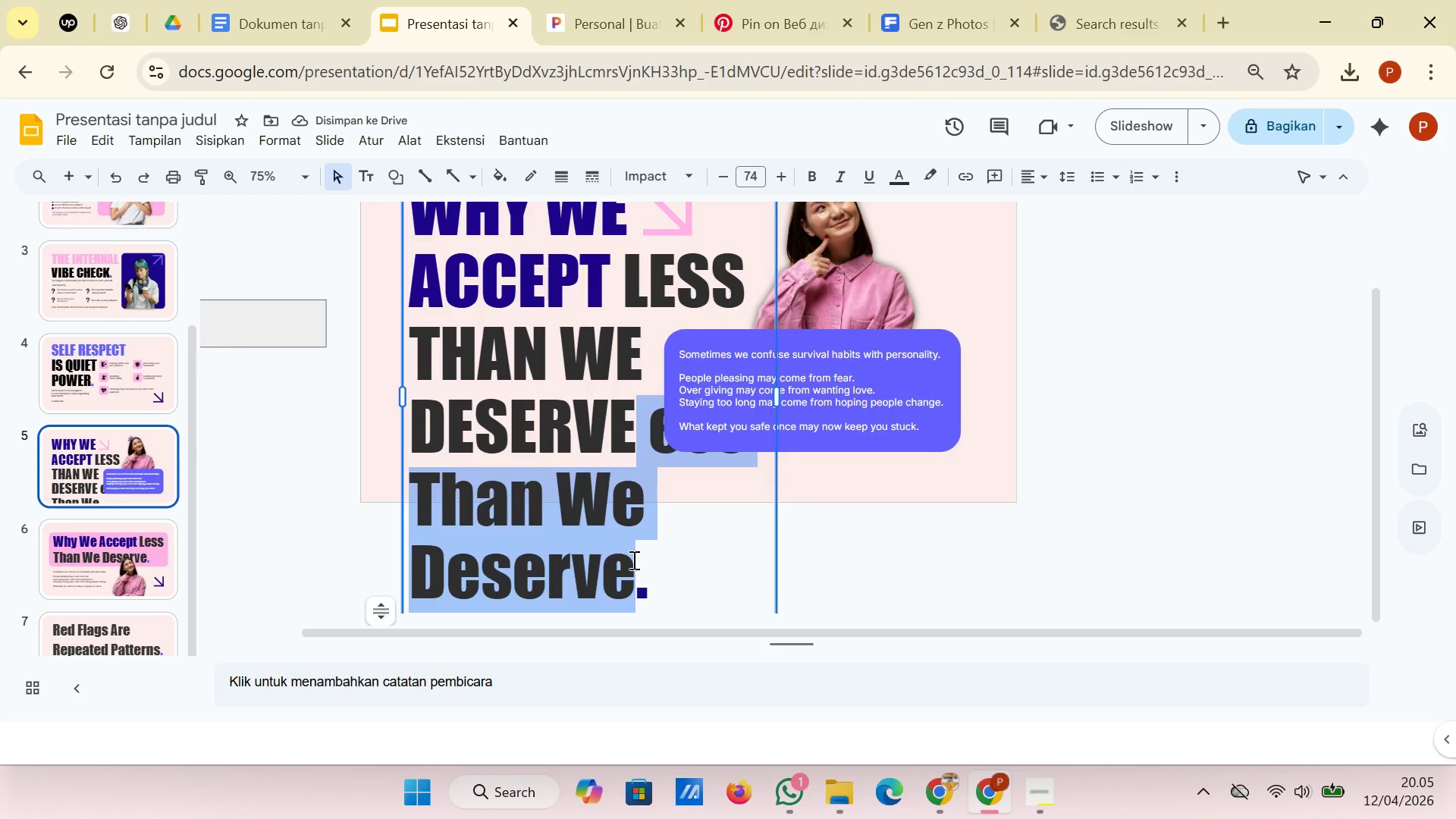 
key(Backspace)
 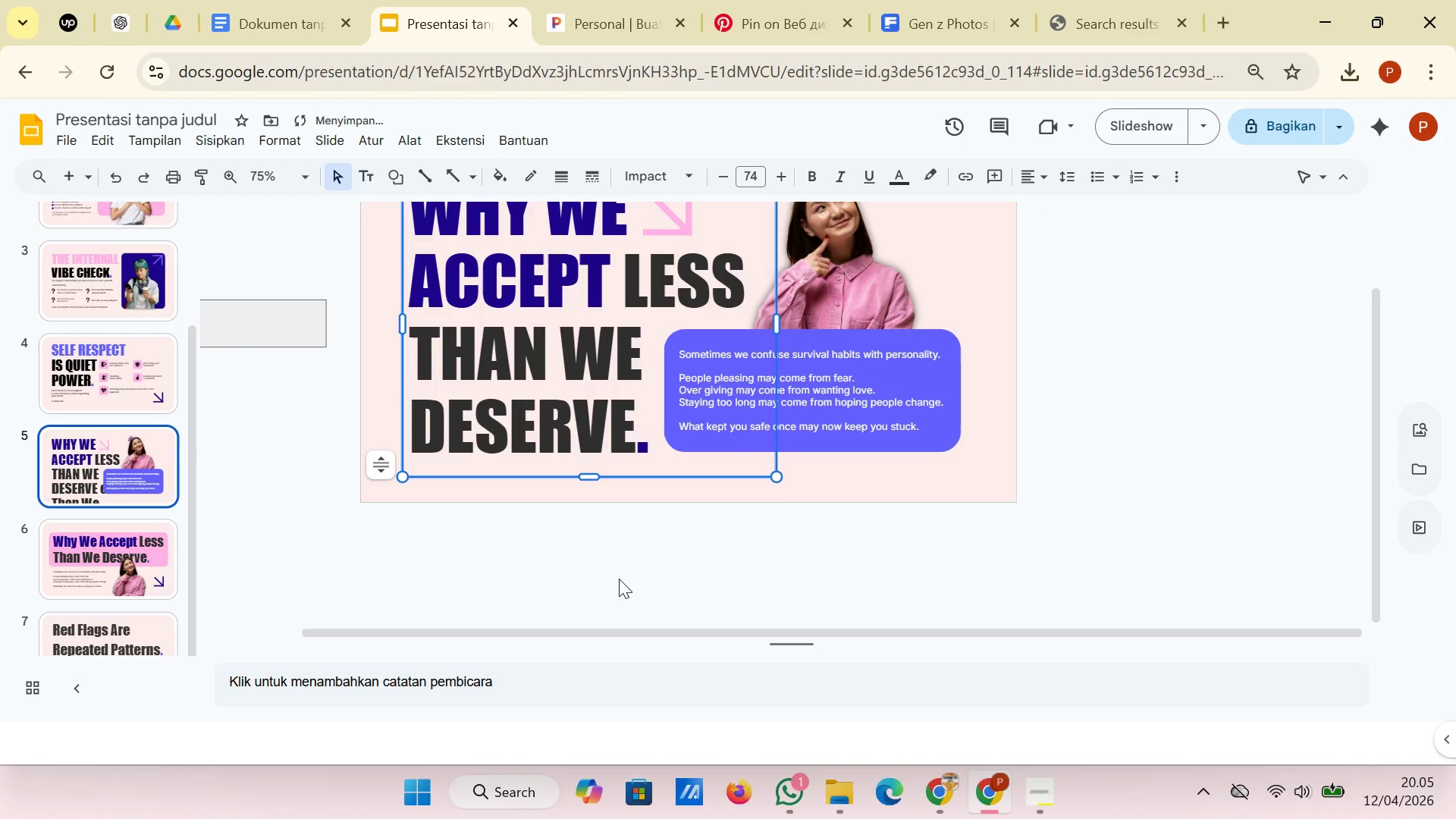 
left_click([619, 579])
 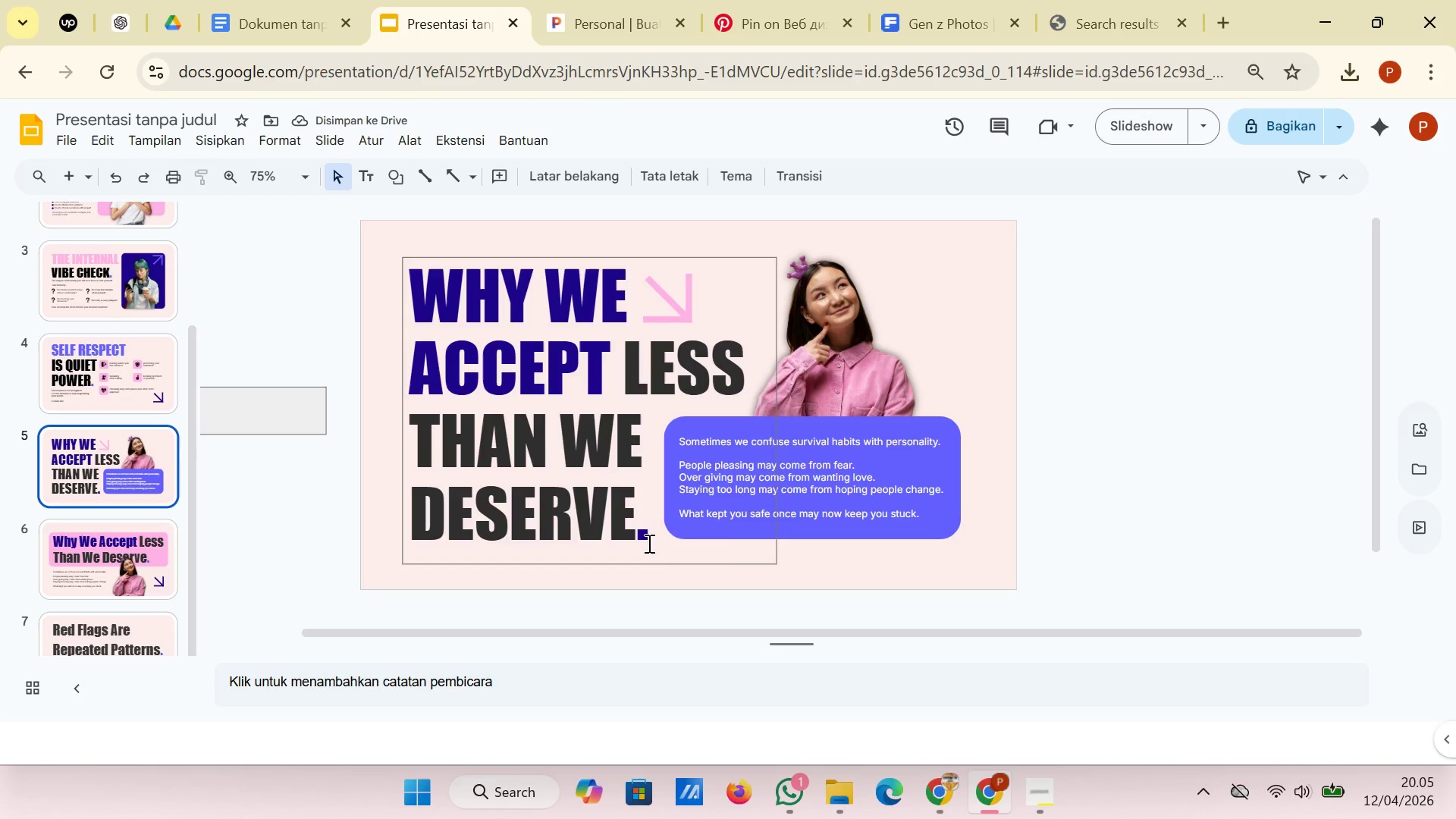 
scroll: coordinate [782, 541], scroll_direction: up, amount: 1.0
 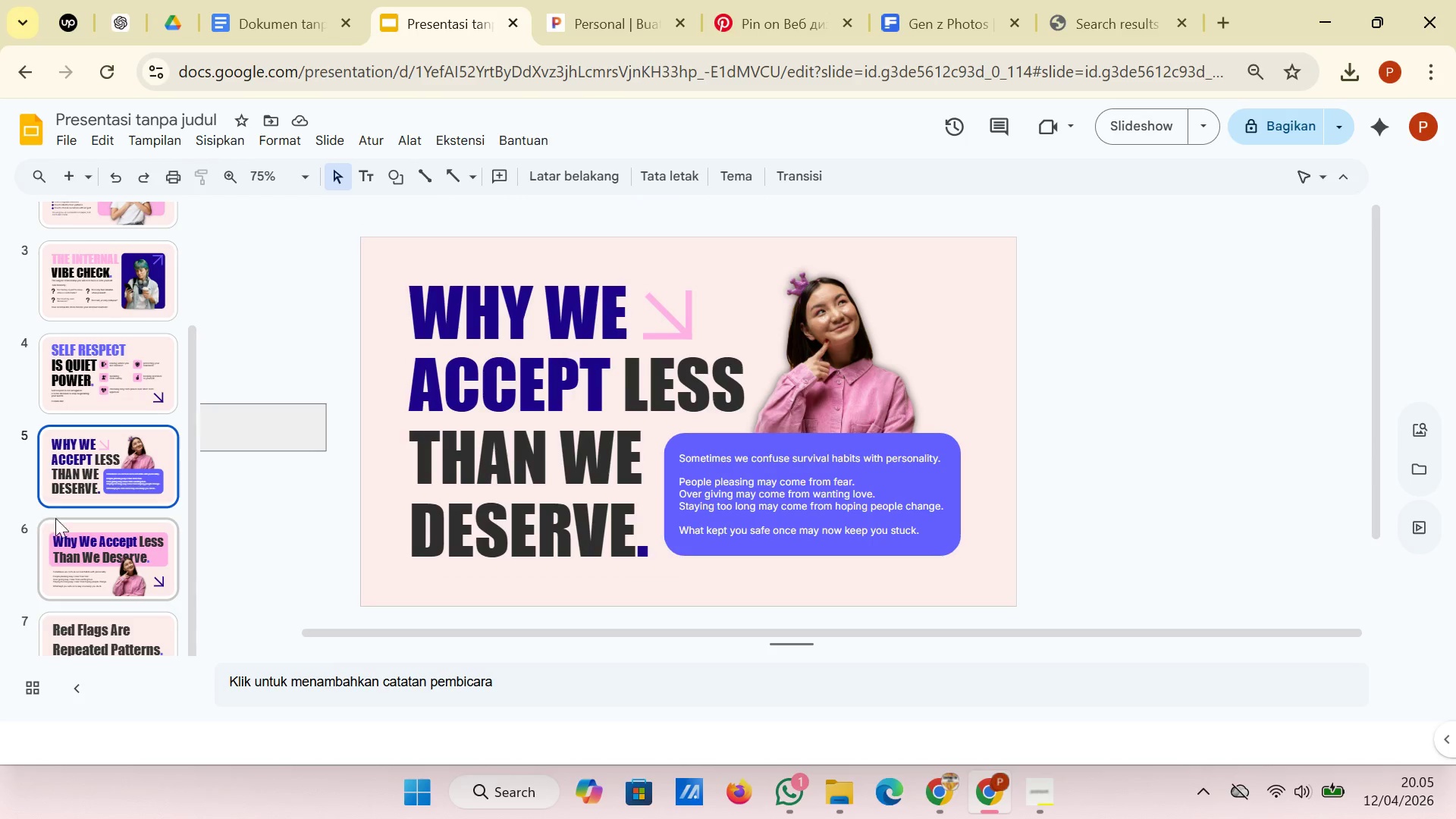 
left_click([86, 549])
 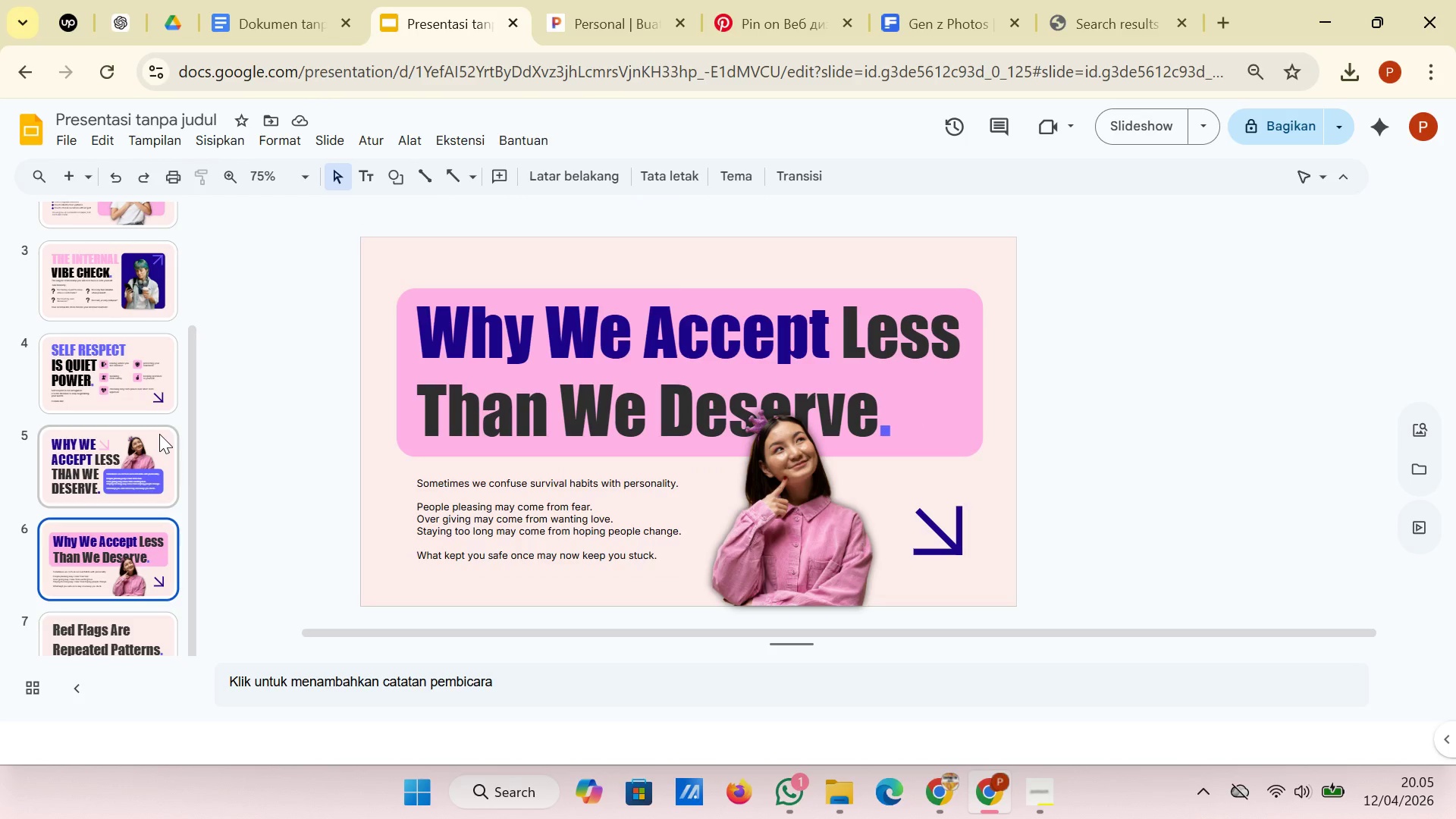 
wait(5.66)
 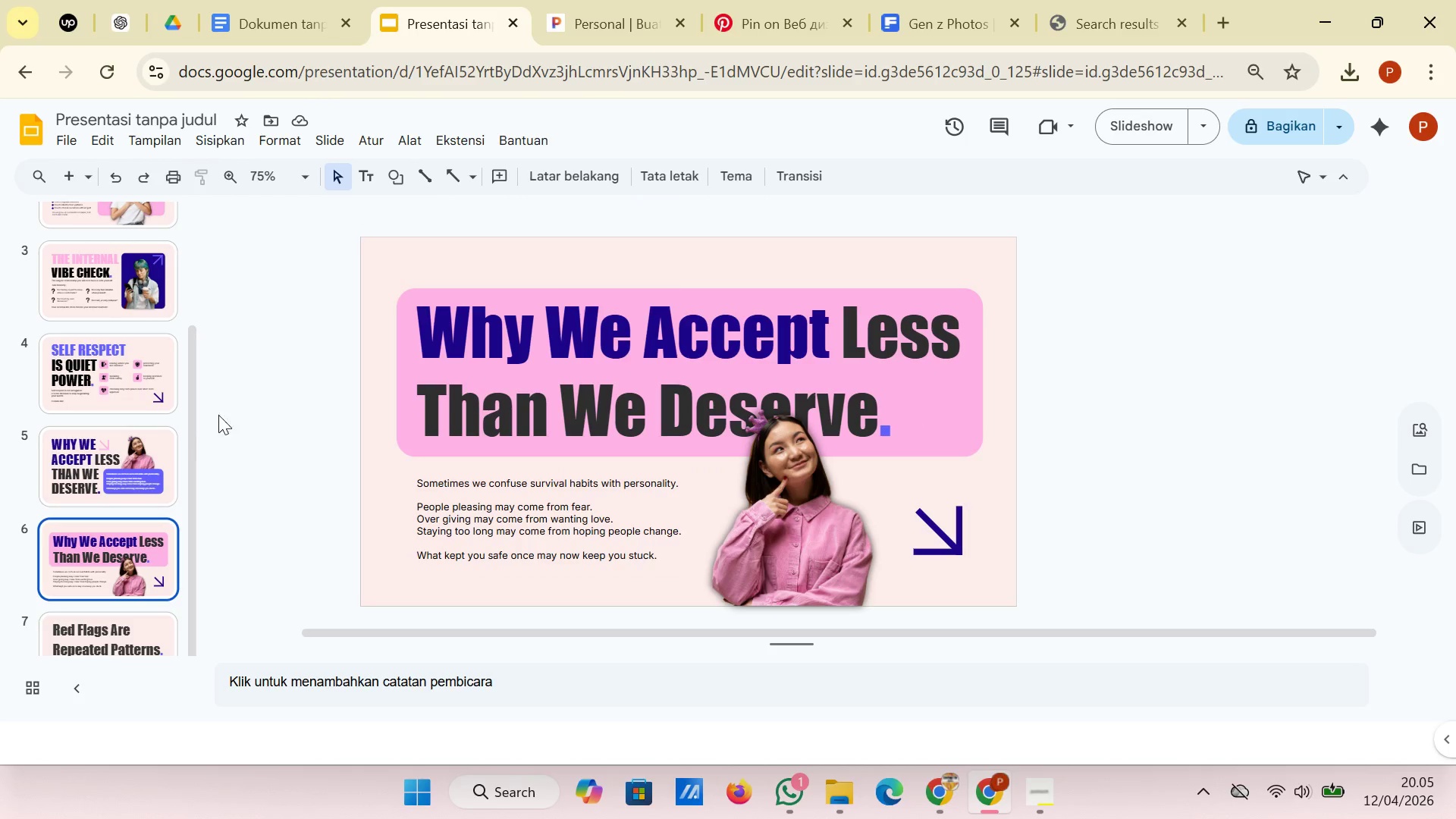 
left_click([159, 434])
 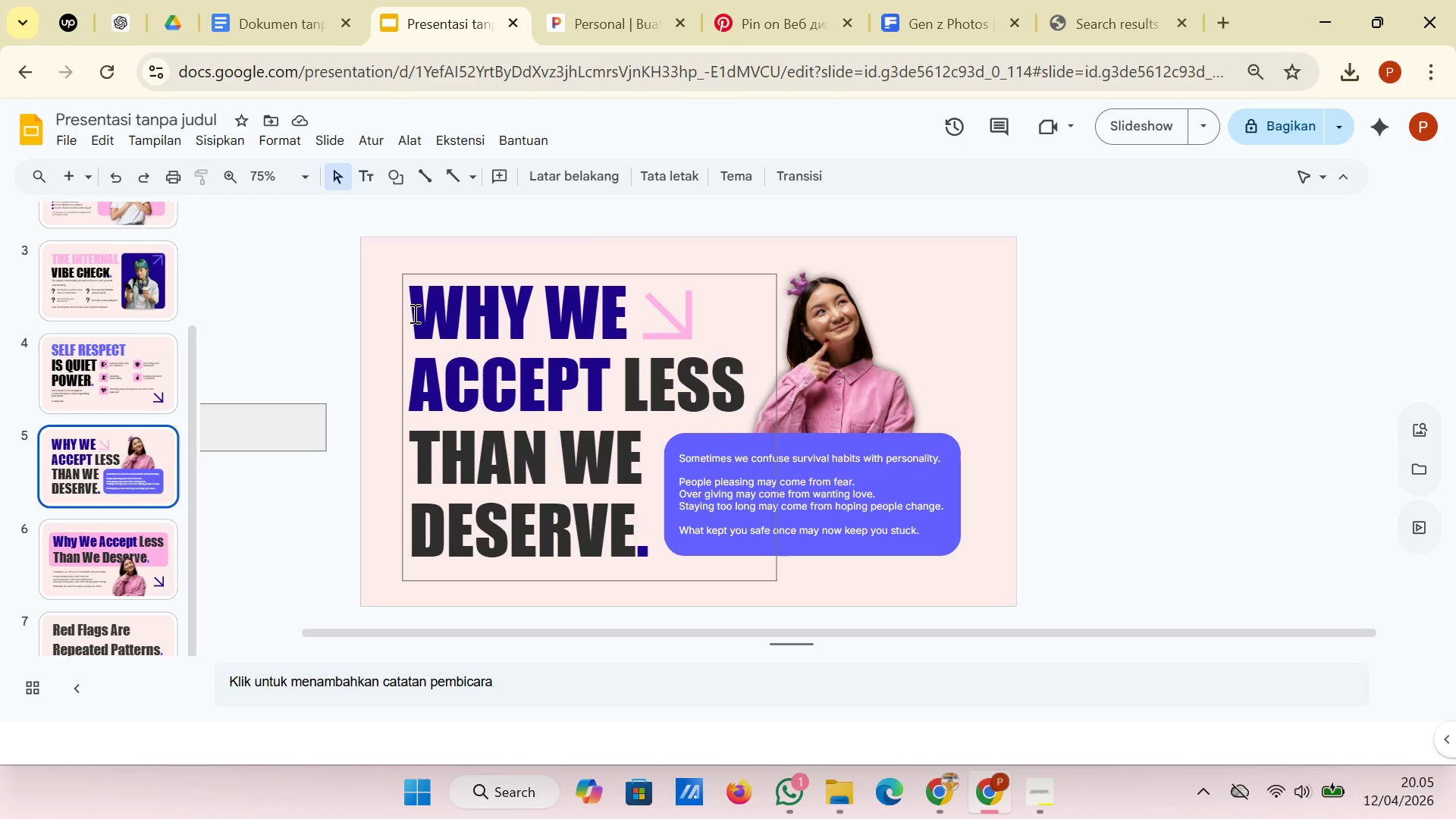 
left_click_drag(start_coordinate=[413, 313], to_coordinate=[635, 545])
 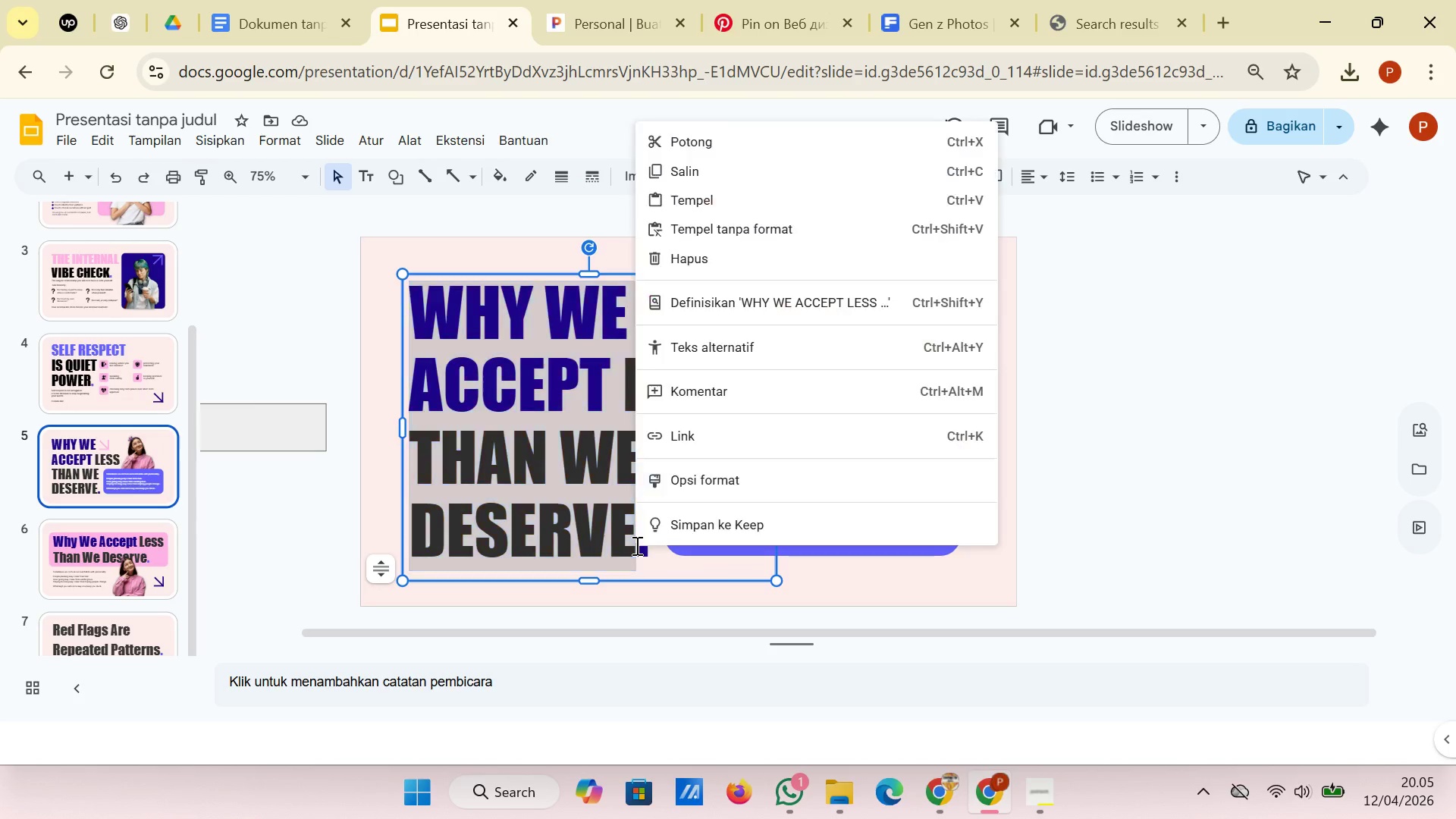 
right_click([635, 545])
 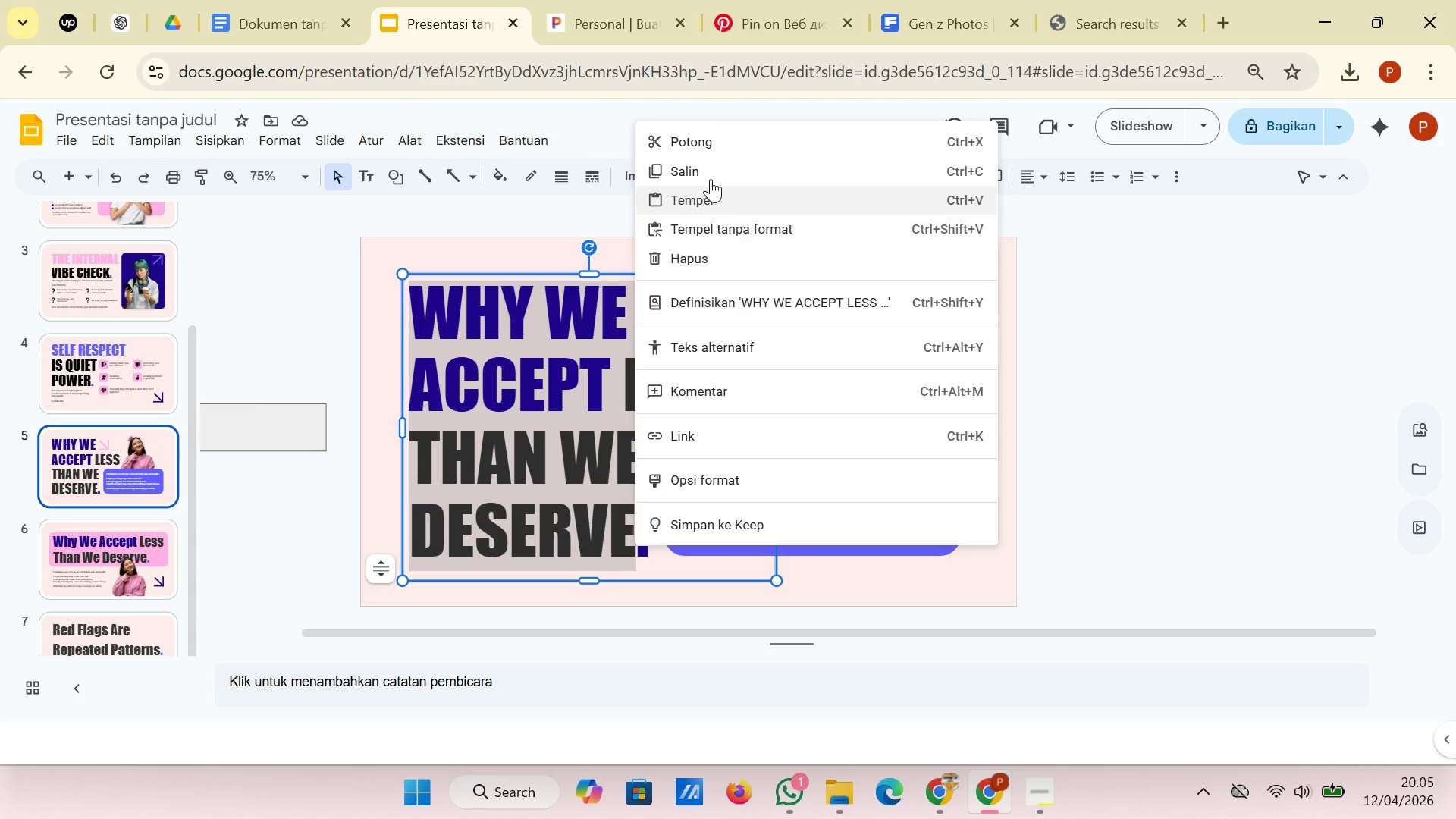 
left_click([711, 177])
 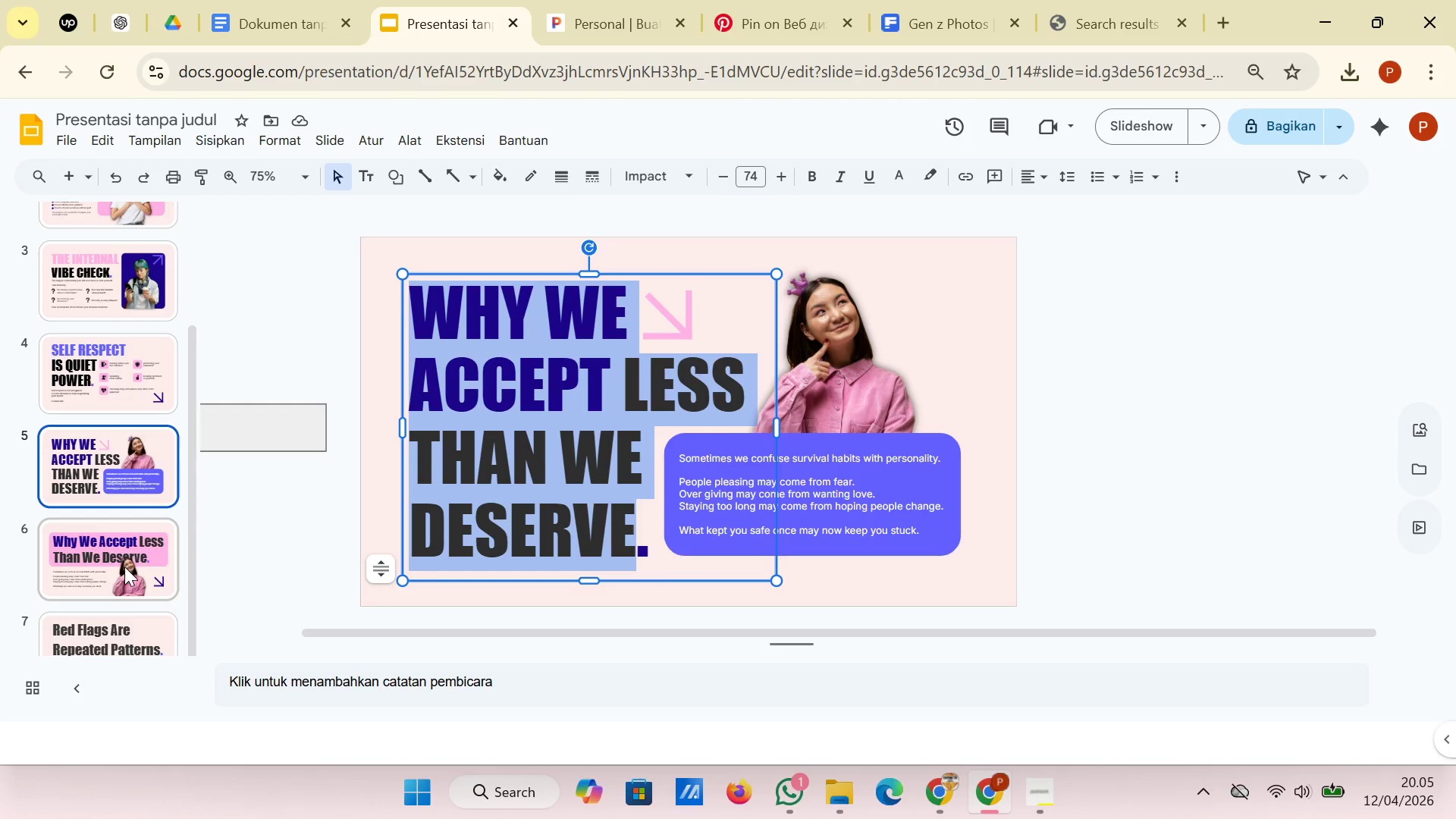 
left_click([124, 566])
 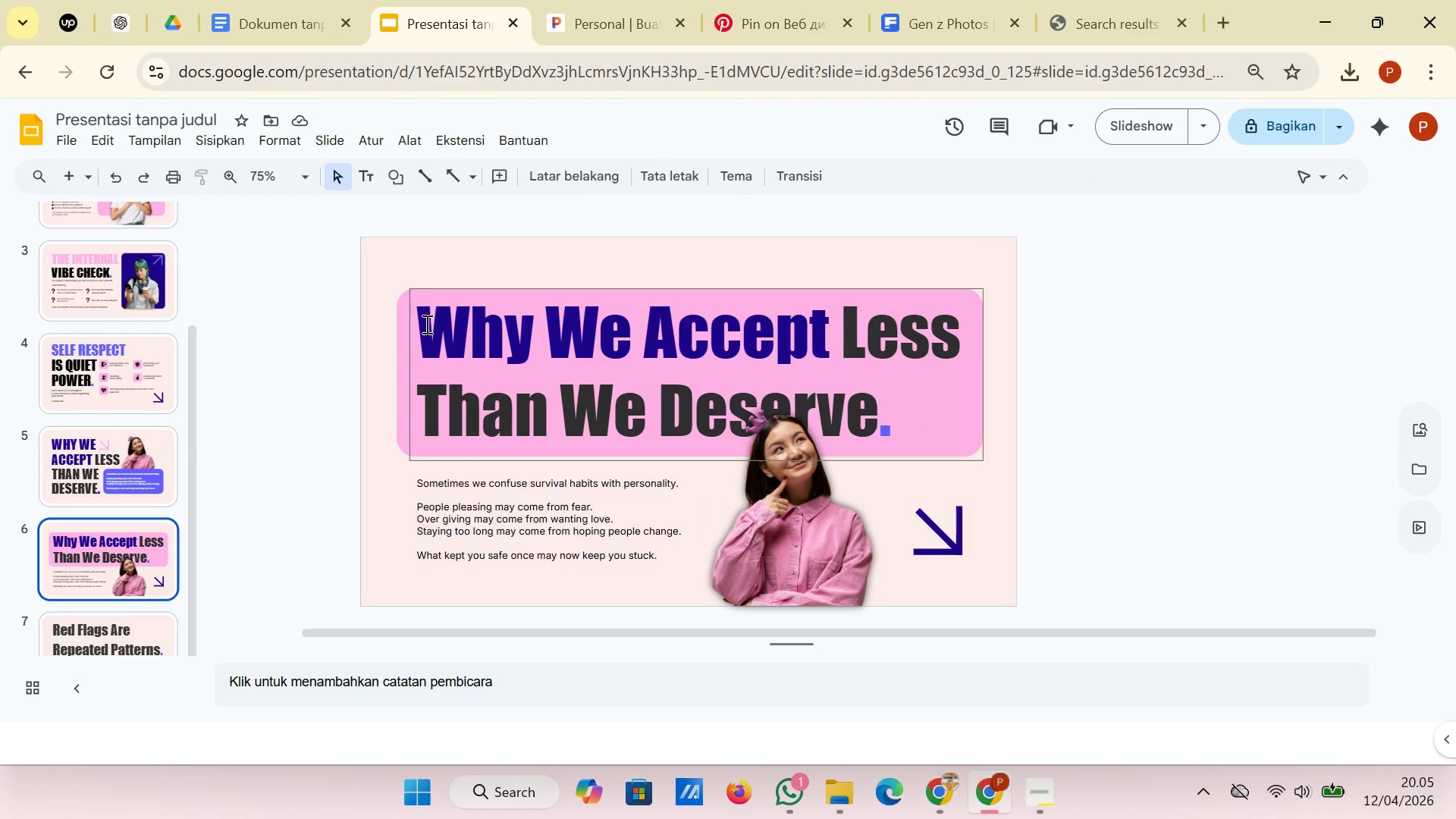 
left_click_drag(start_coordinate=[424, 324], to_coordinate=[868, 422])
 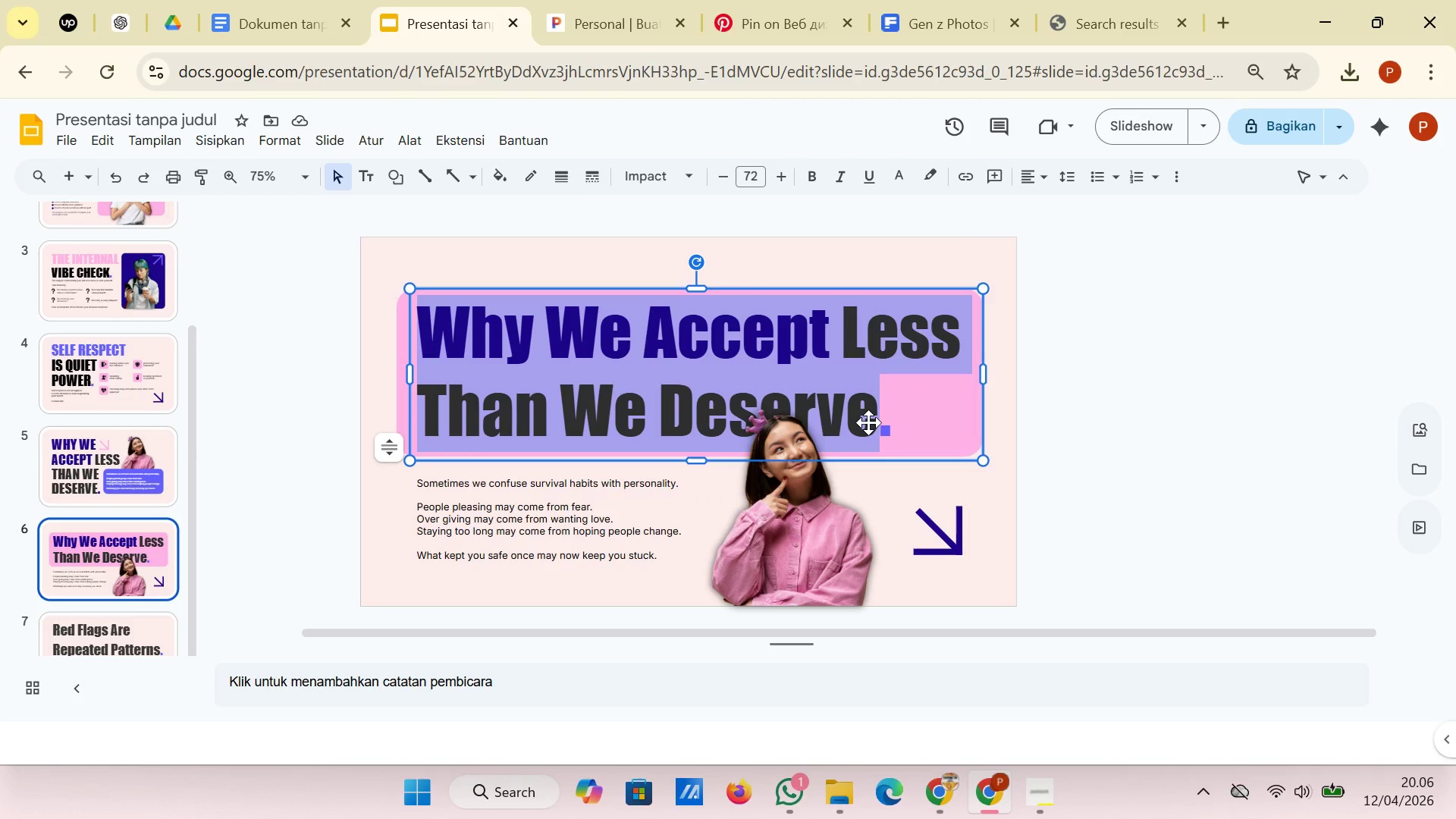 
right_click([868, 422])
 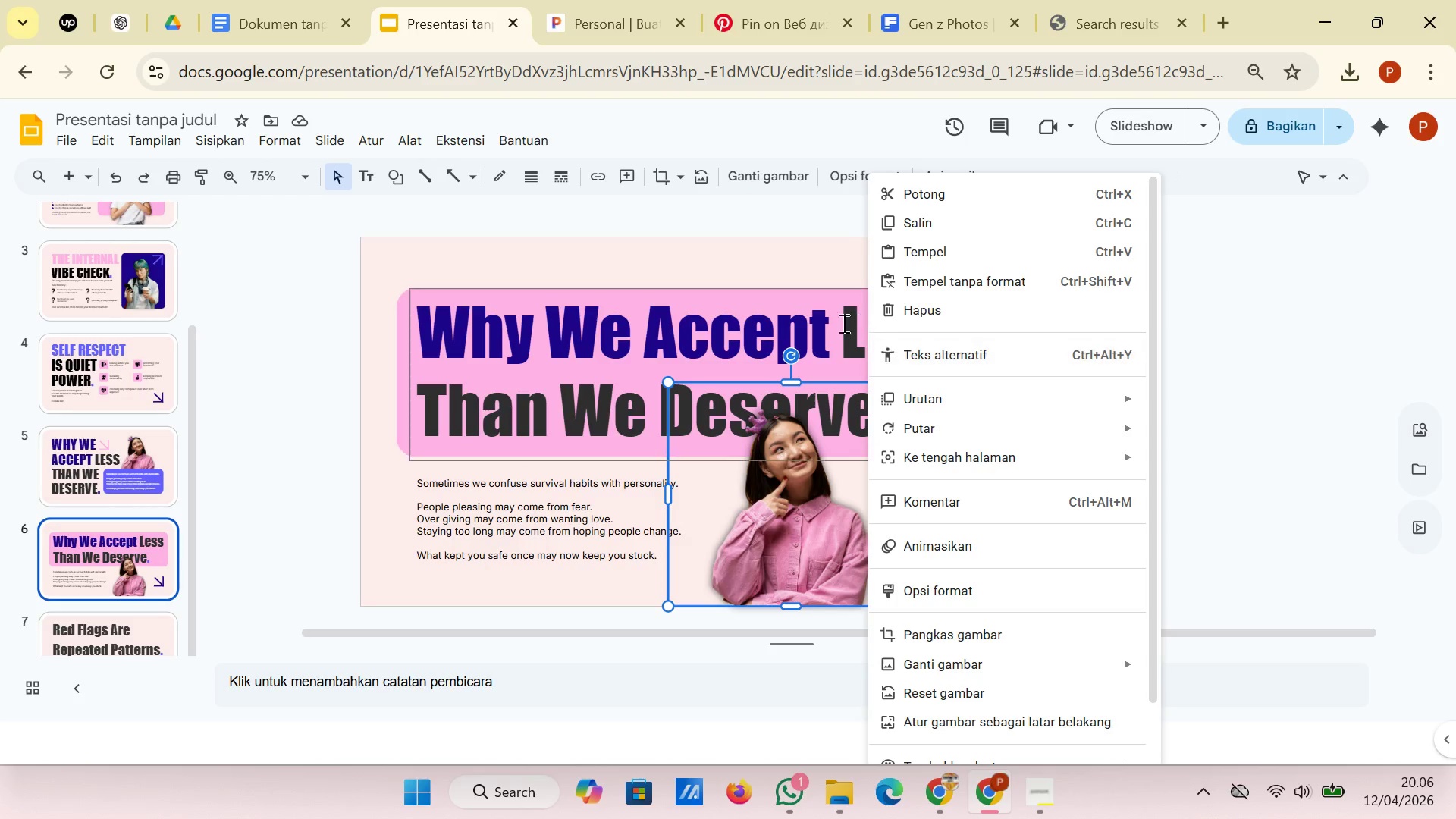 
left_click([622, 325])
 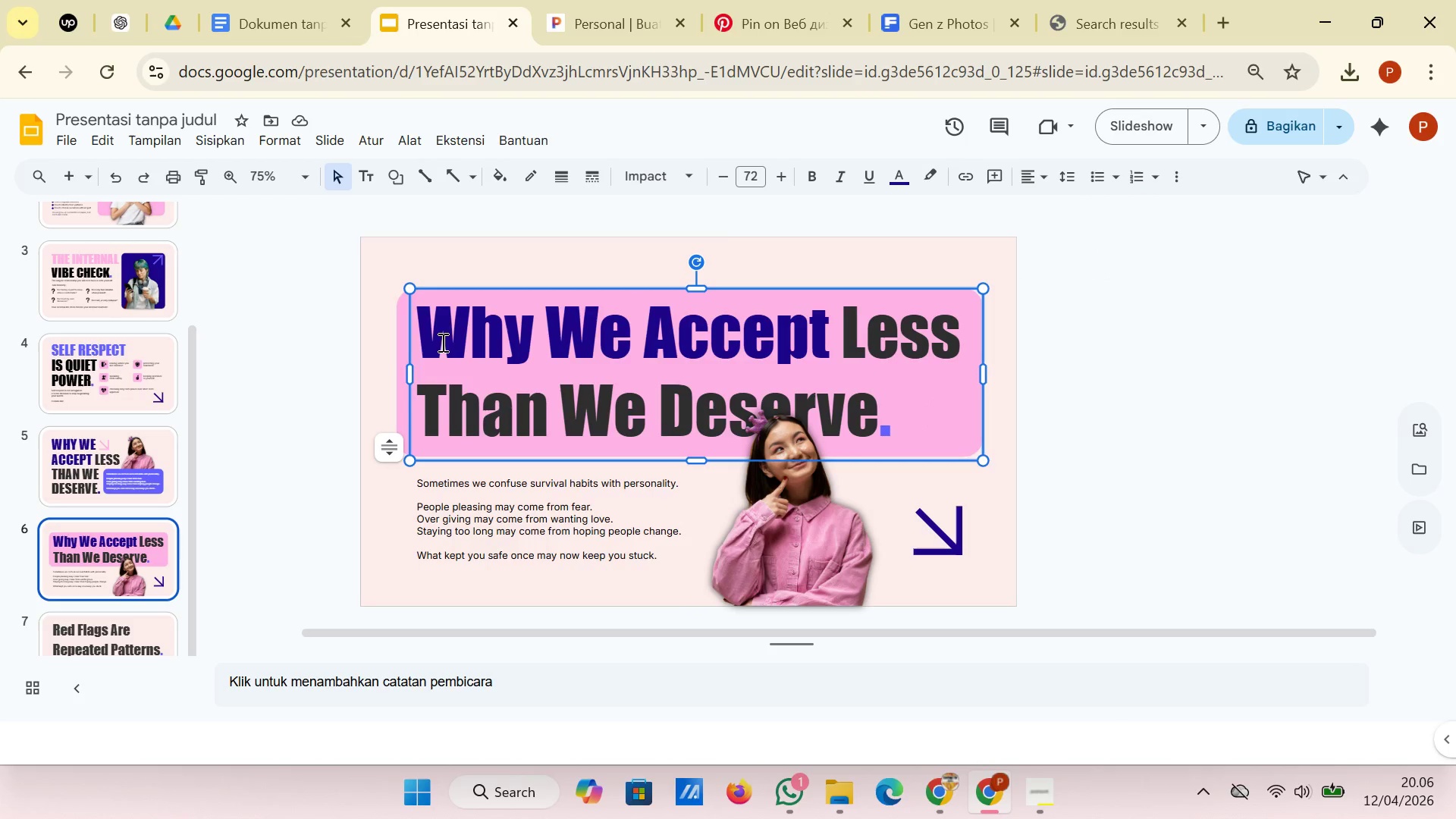 
left_click_drag(start_coordinate=[439, 342], to_coordinate=[867, 418])
 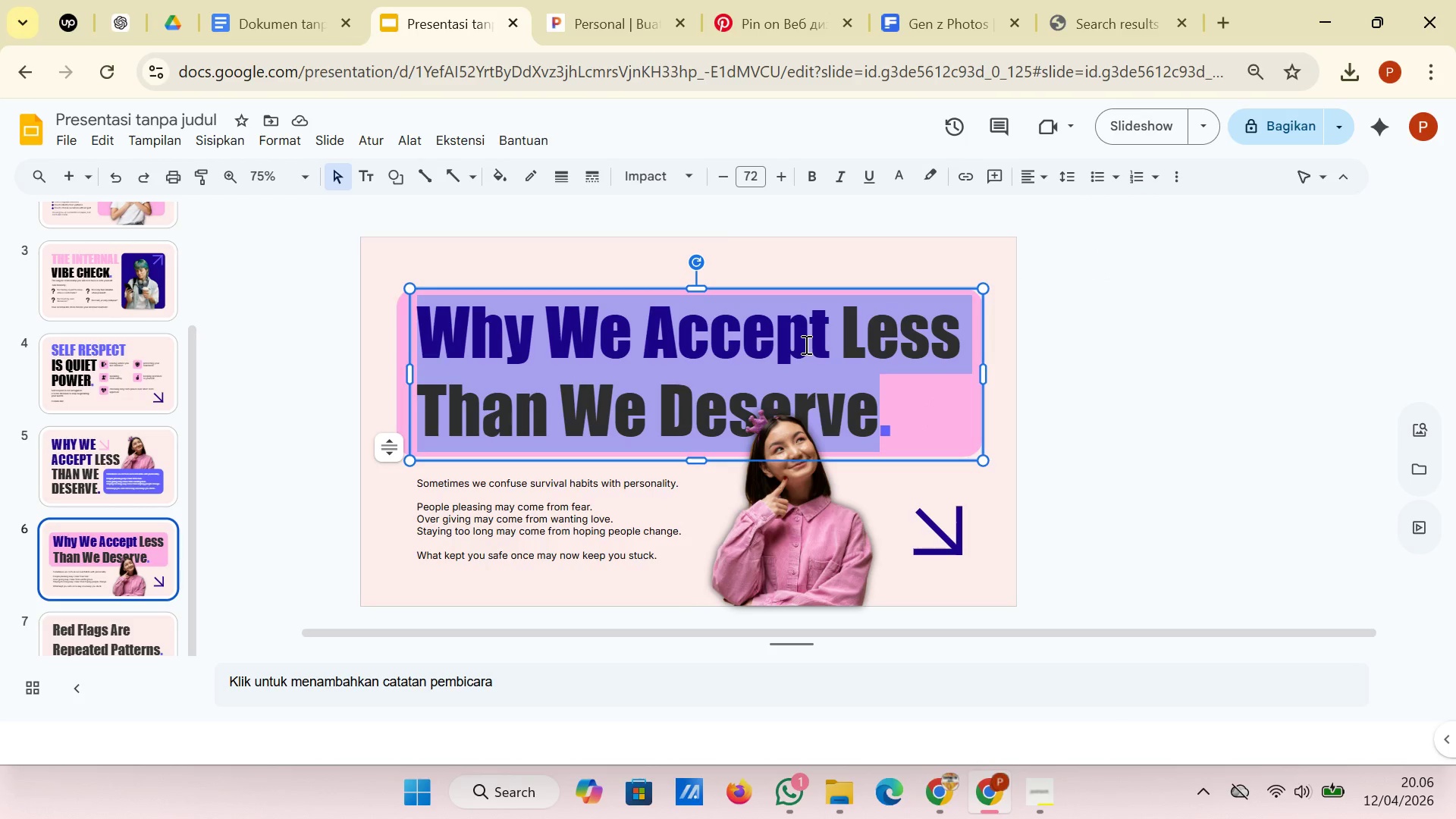 
right_click([805, 344])
 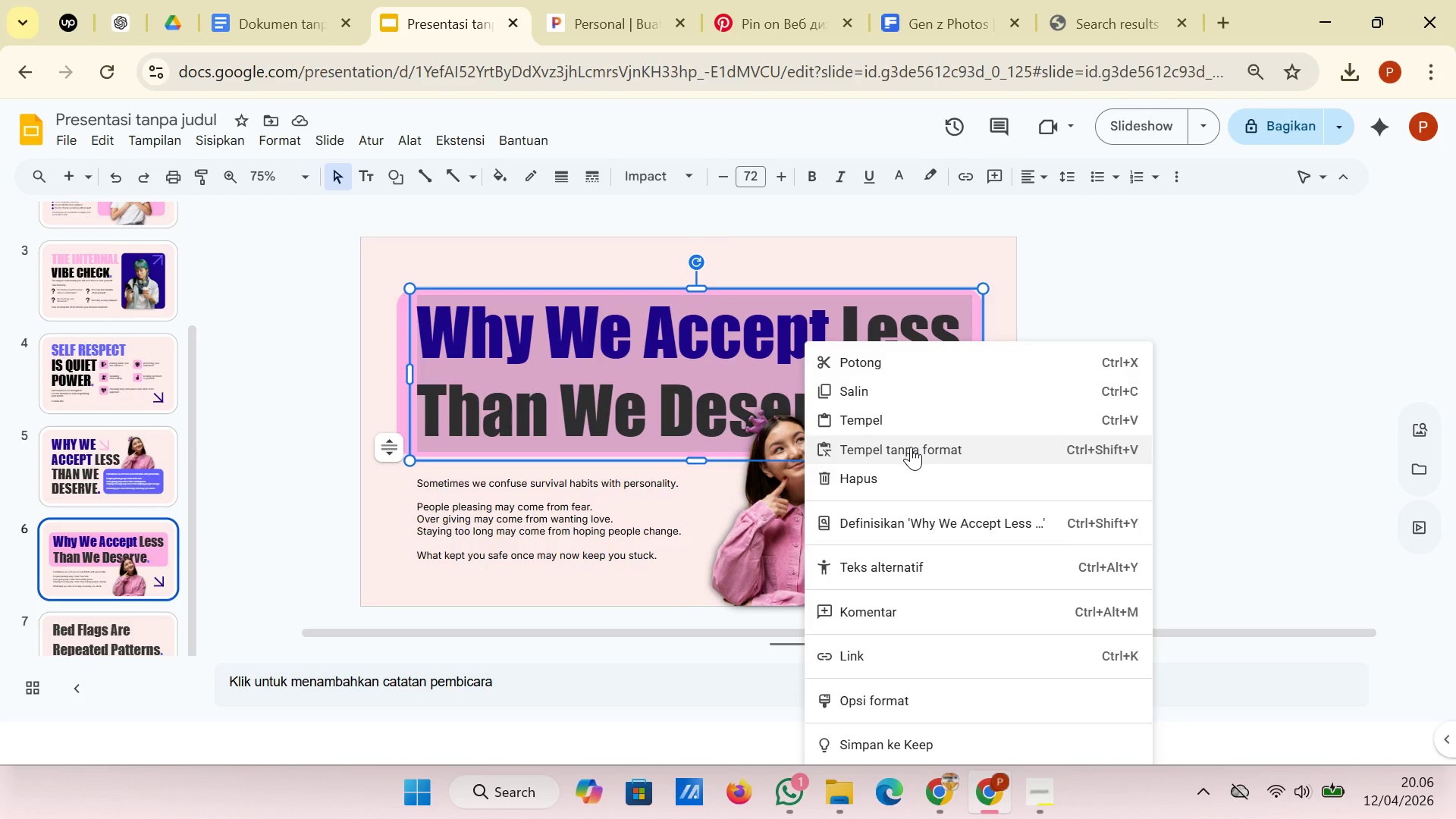 
left_click([911, 447])
 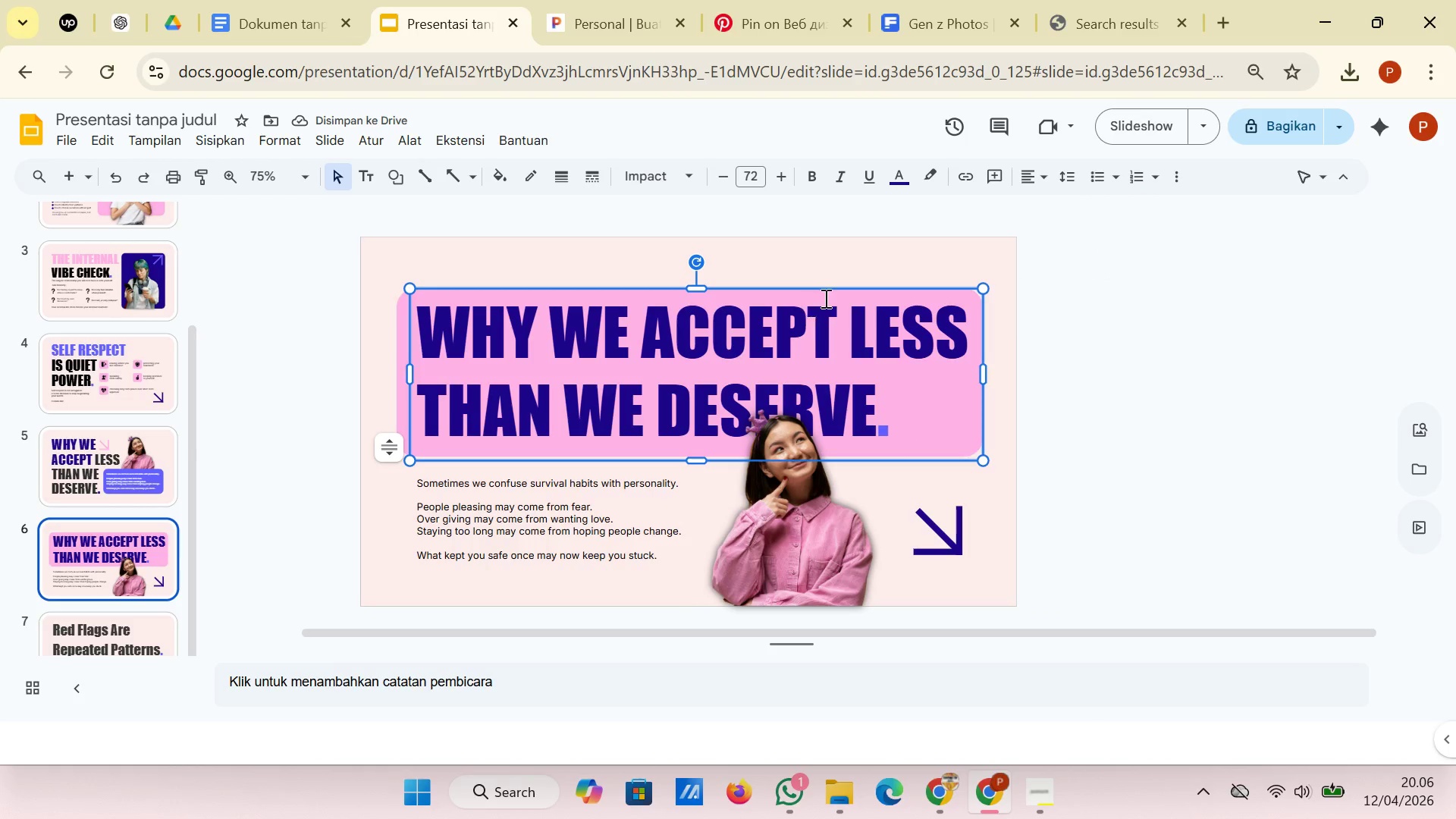 
wait(5.44)
 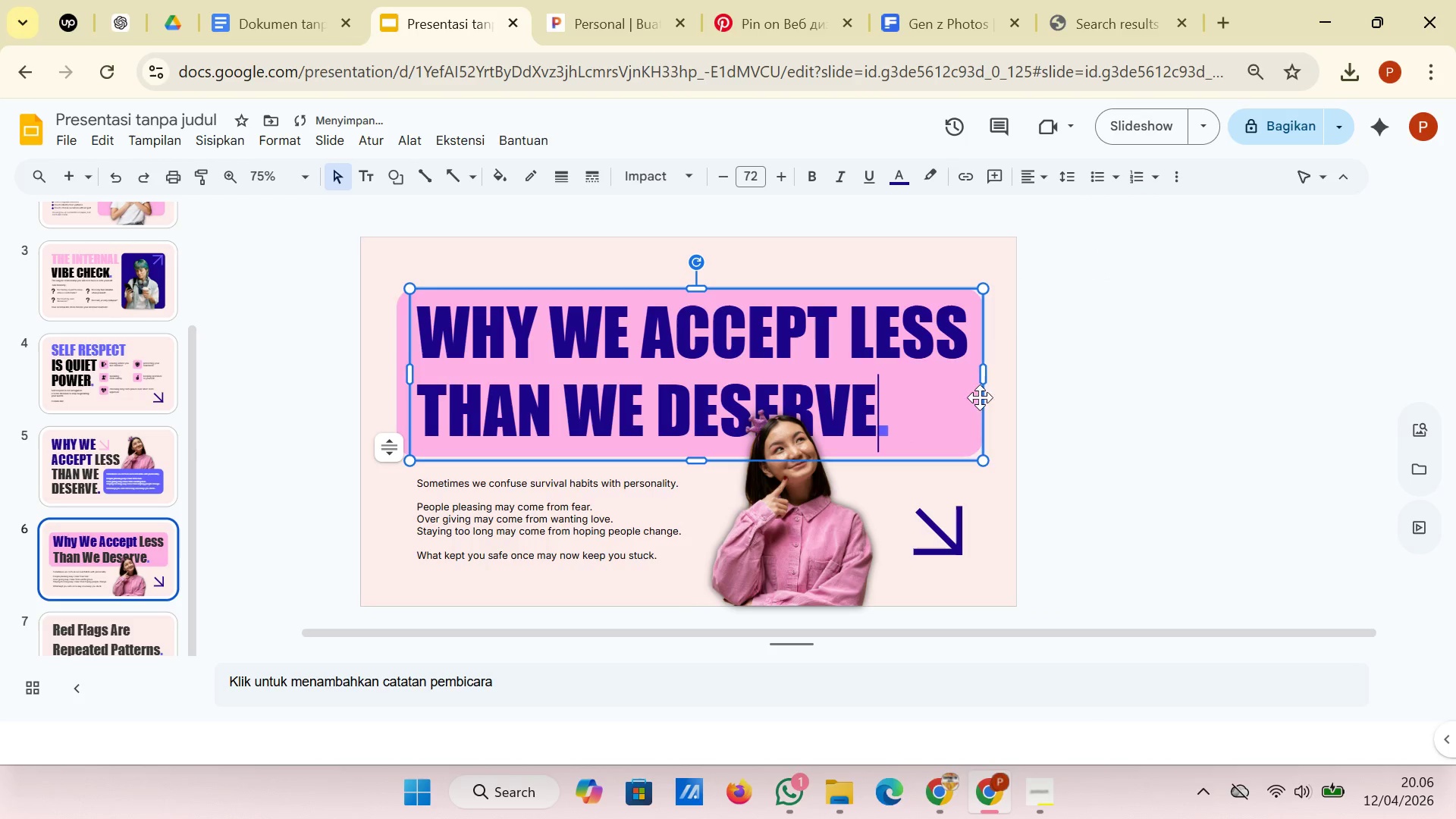 
left_click_drag(start_coordinate=[849, 325], to_coordinate=[869, 388])
 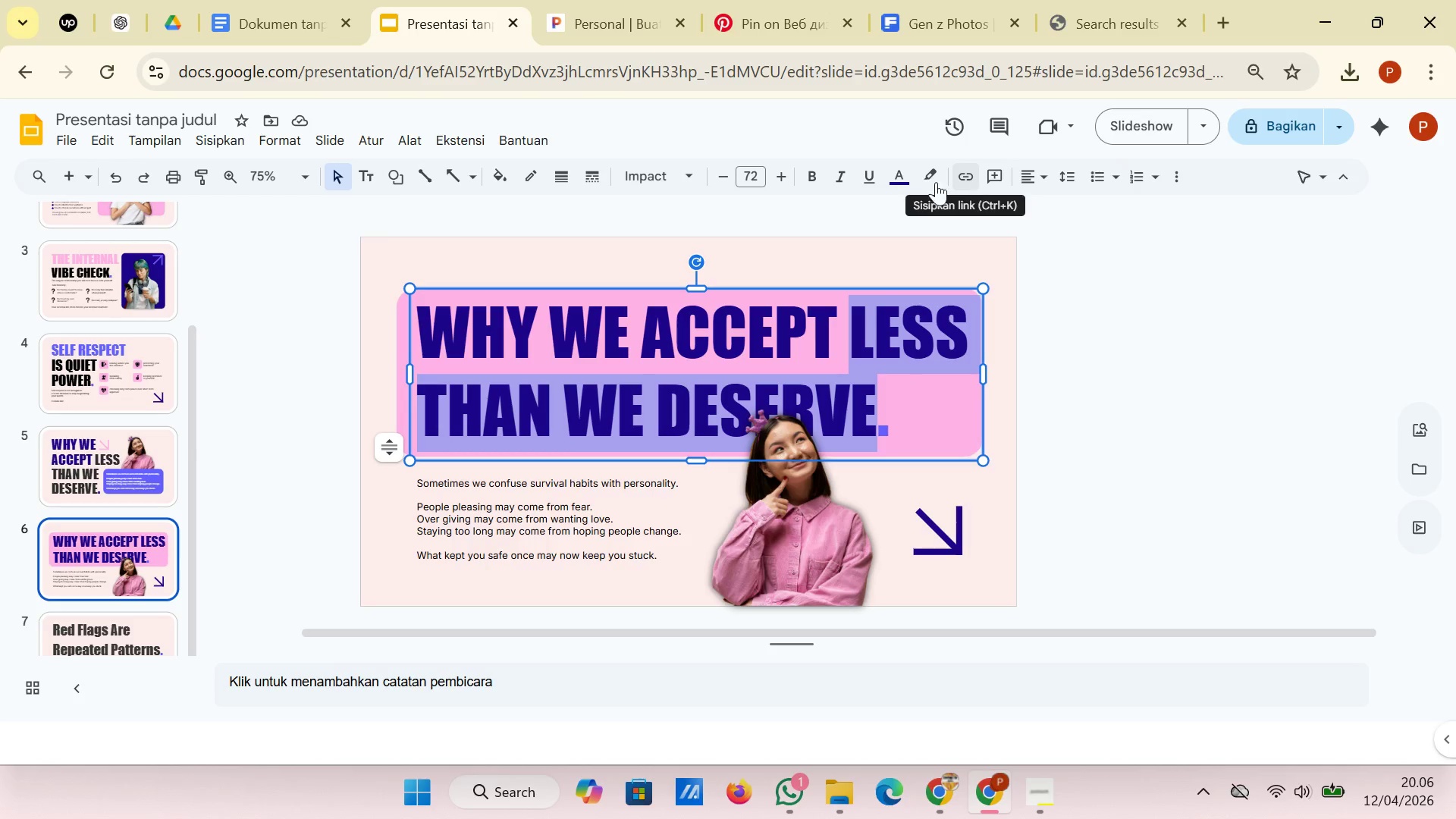 
left_click([905, 182])
 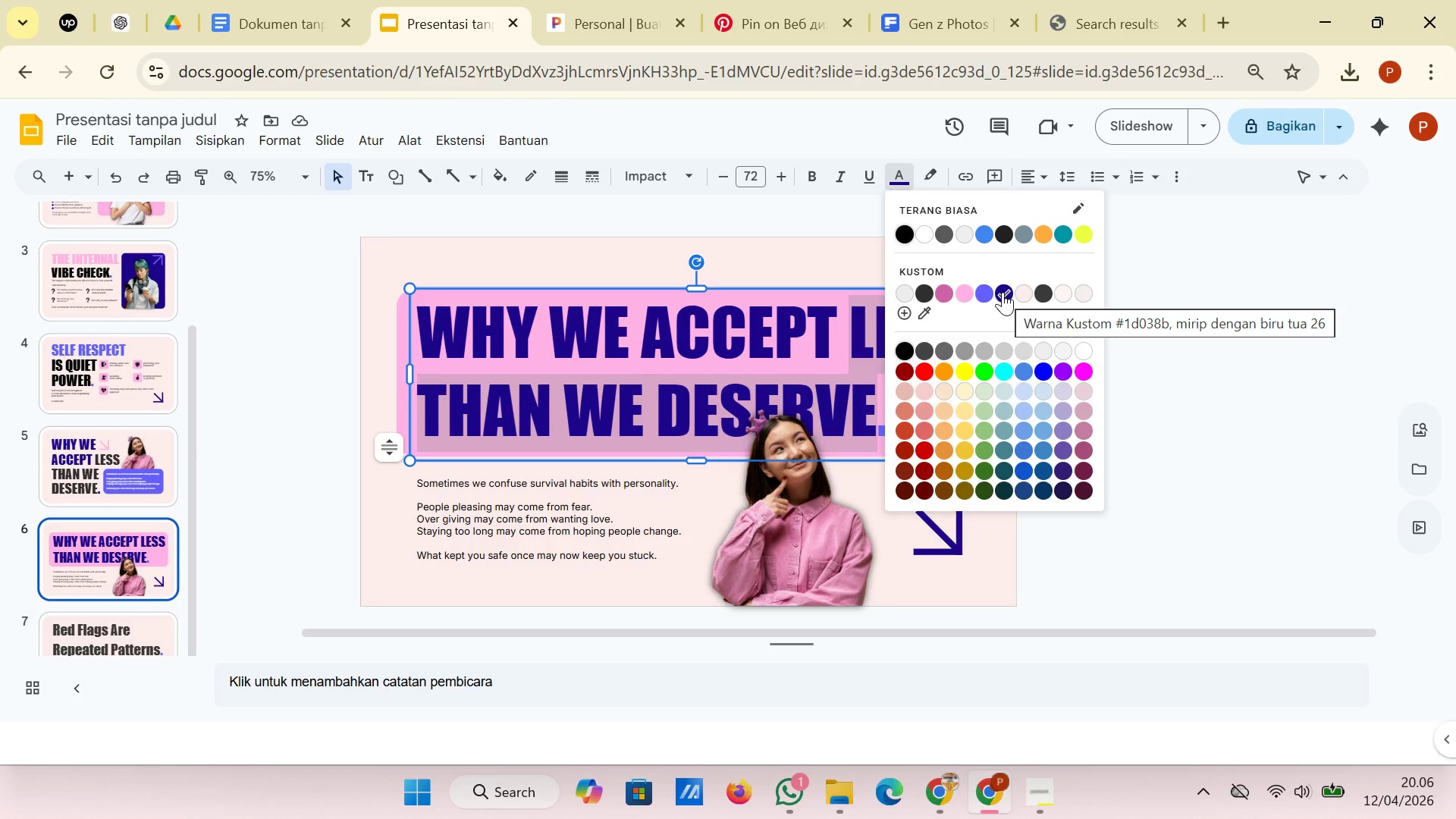 
left_click([1045, 297])
 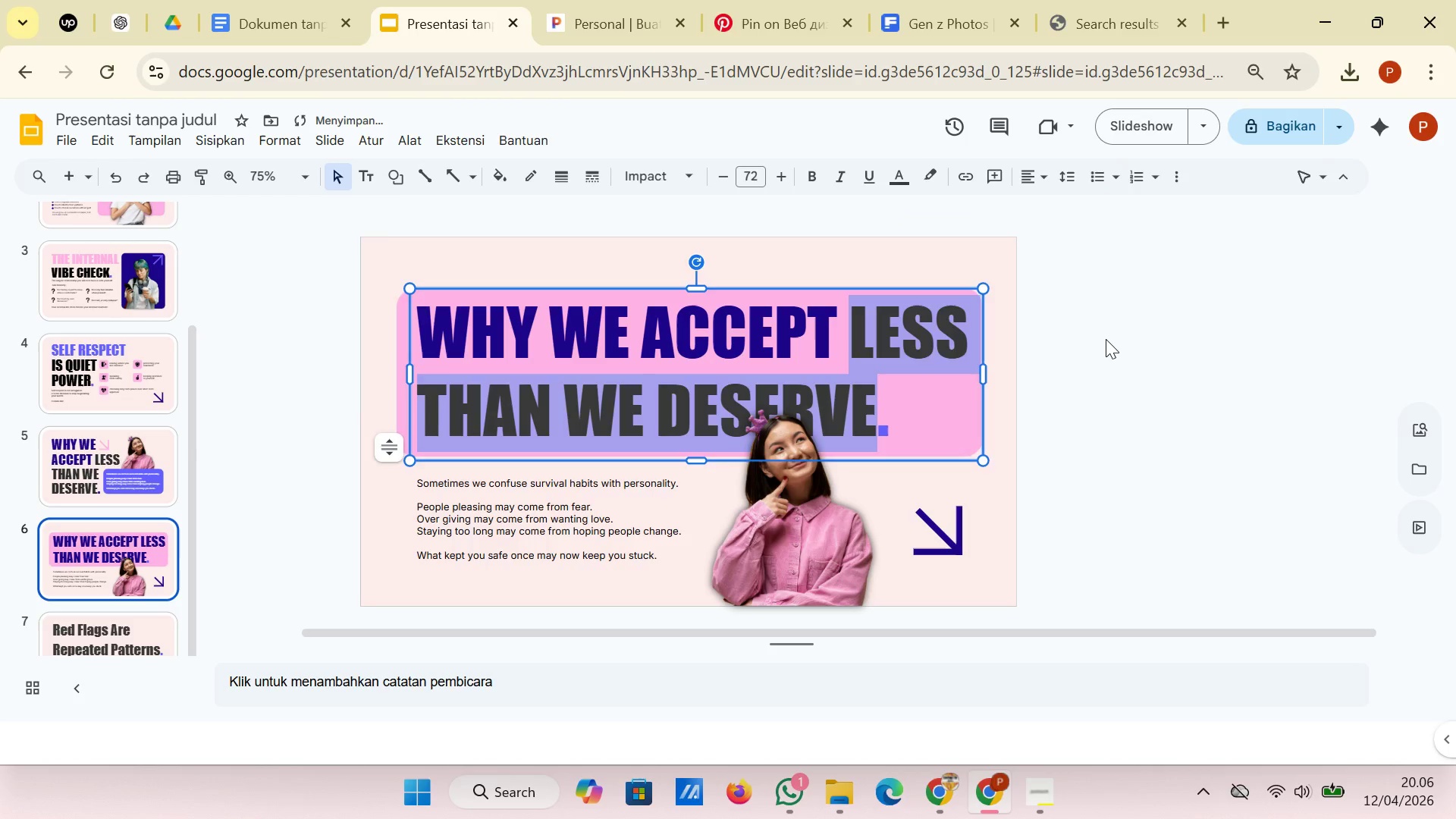 
left_click([1106, 339])
 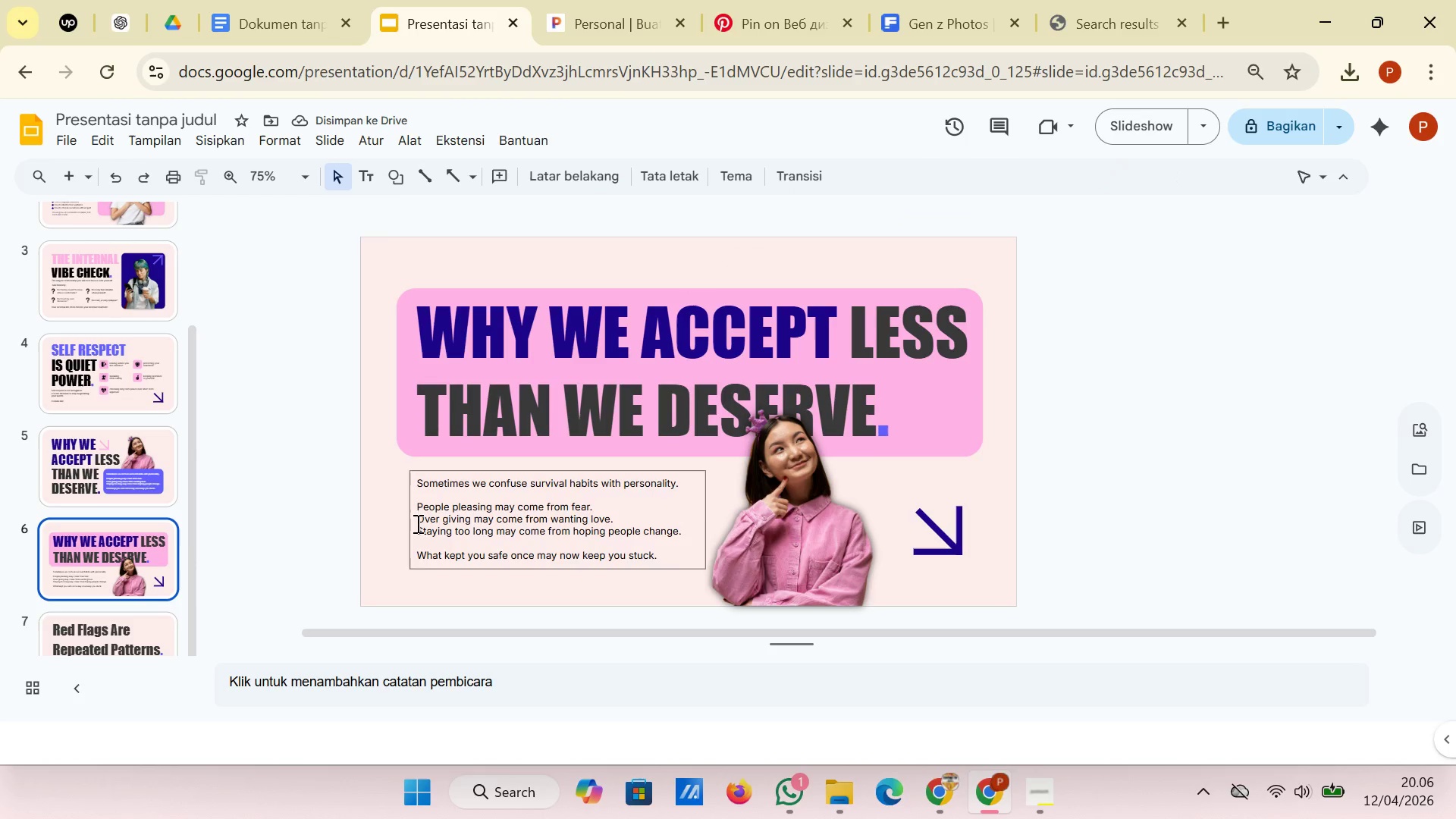 
scroll: coordinate [120, 532], scroll_direction: down, amount: 2.0
 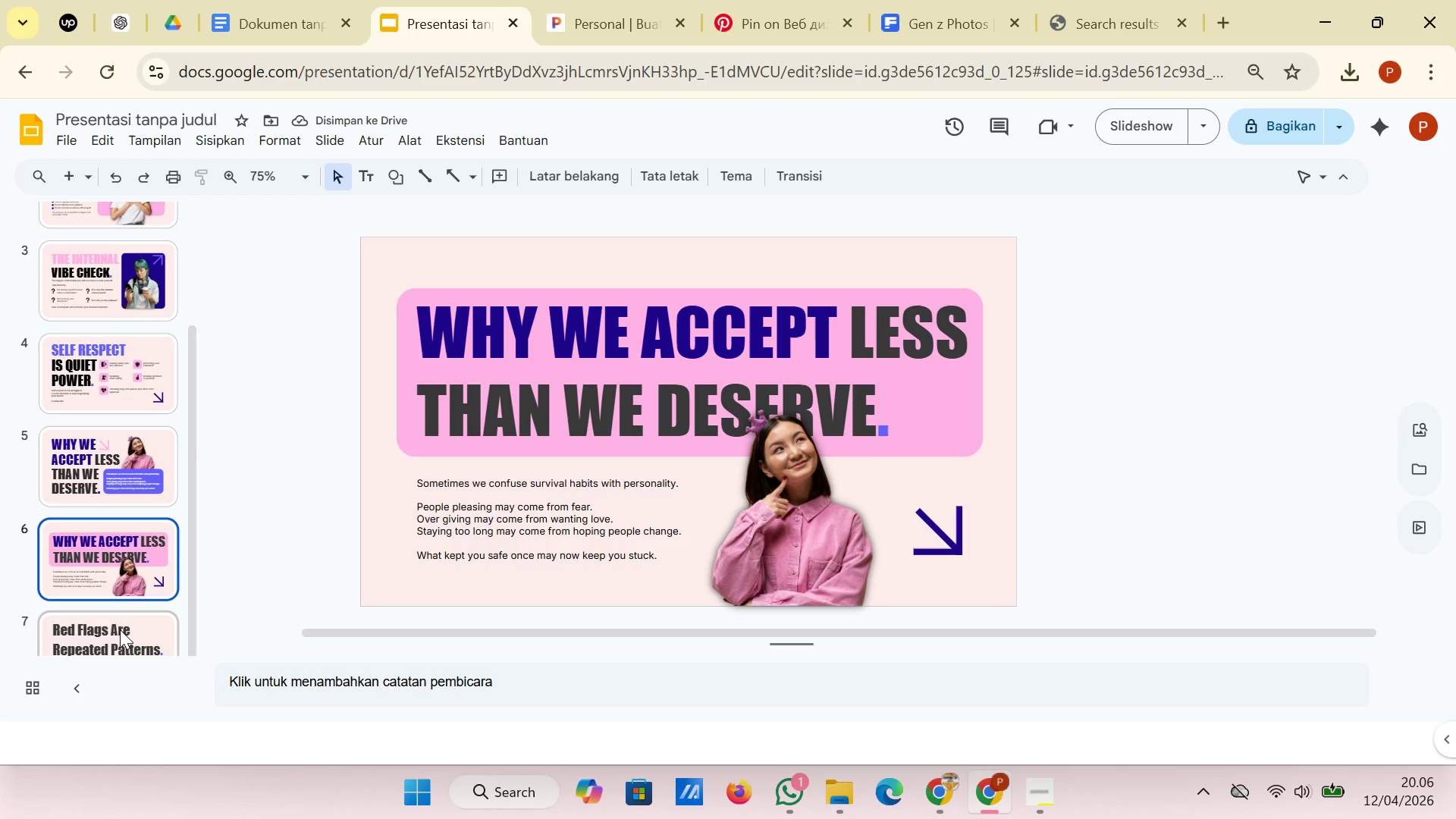 
left_click([120, 629])
 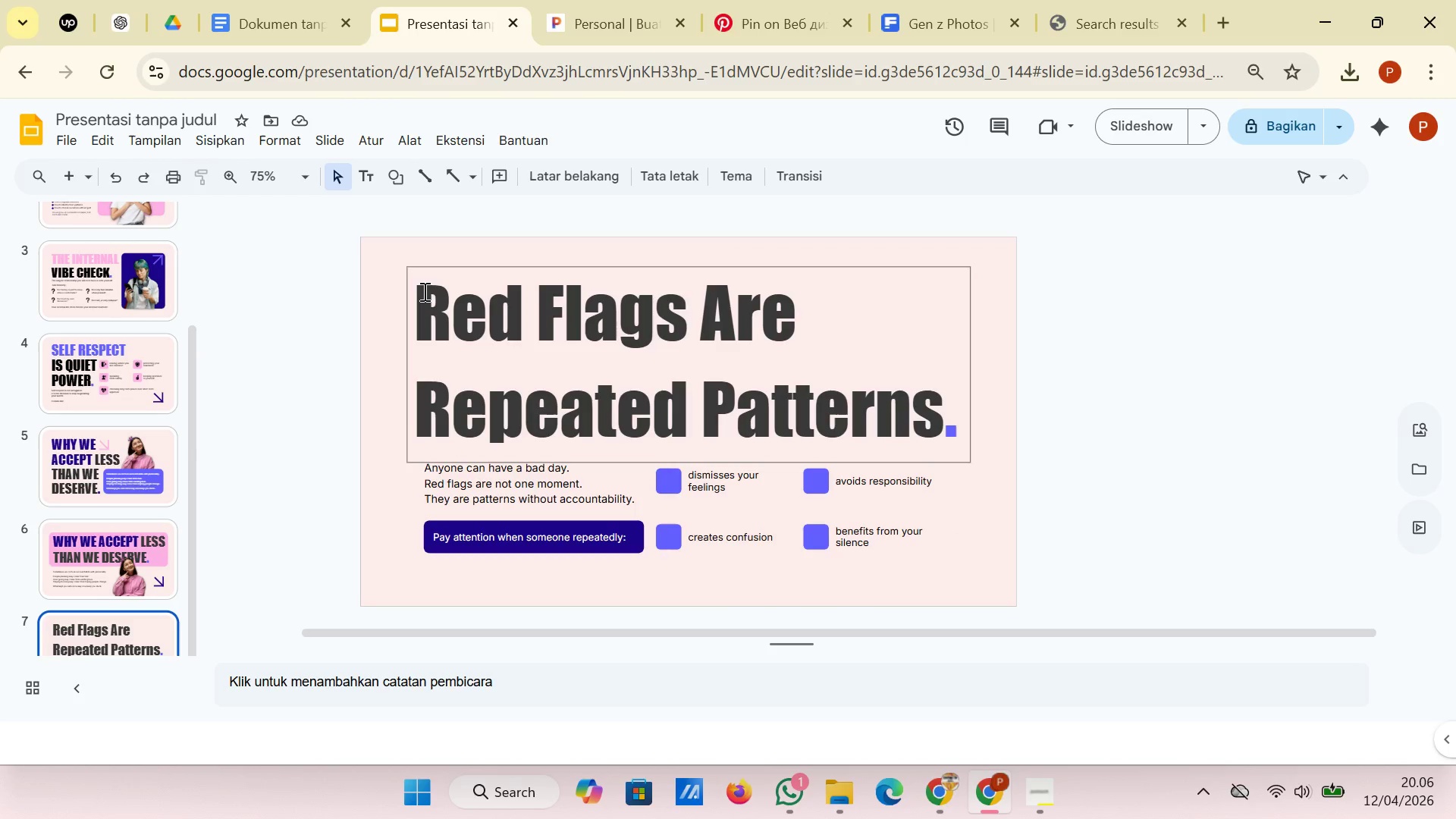 
wait(6.17)
 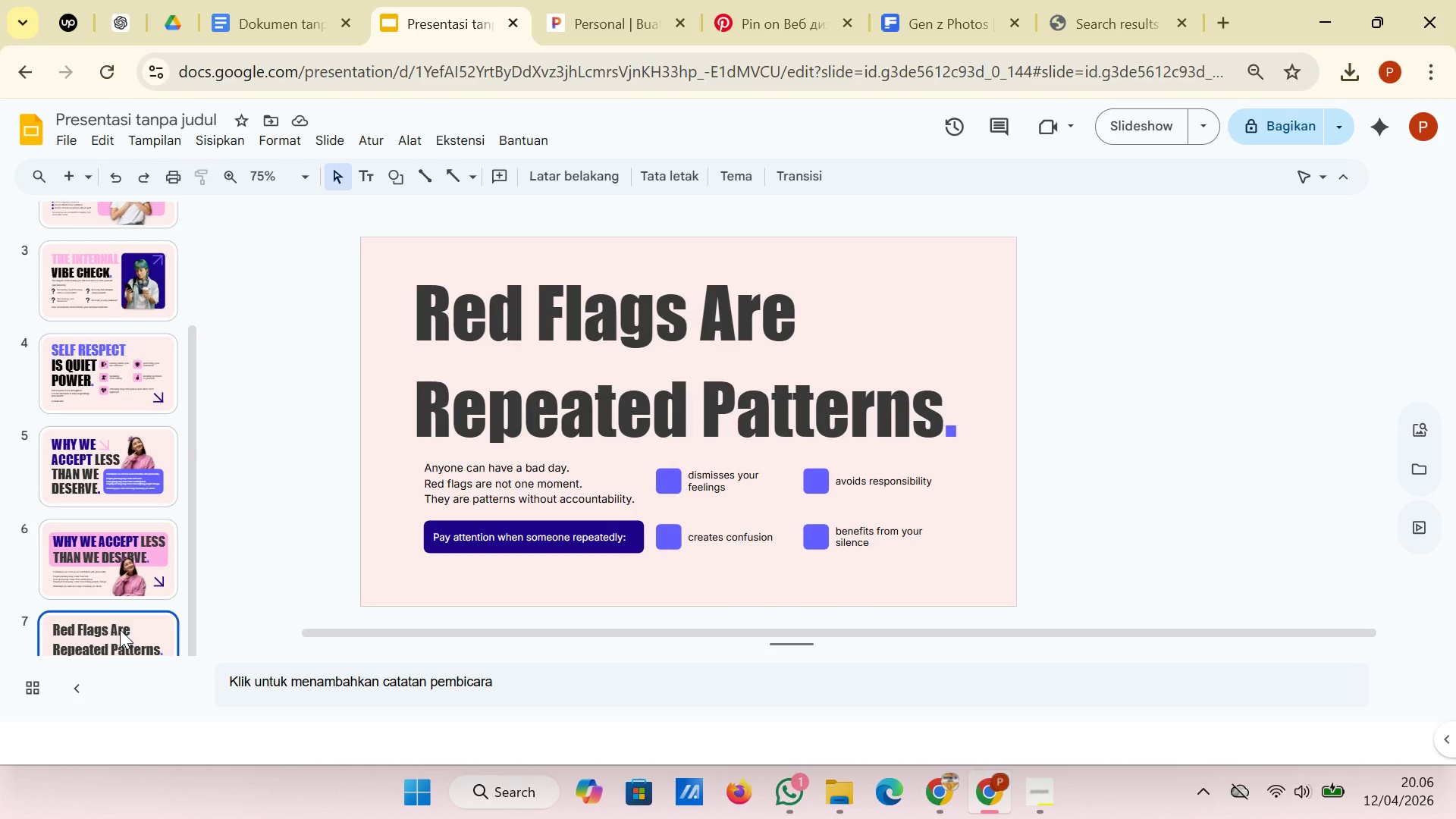 
left_click([441, 301])
 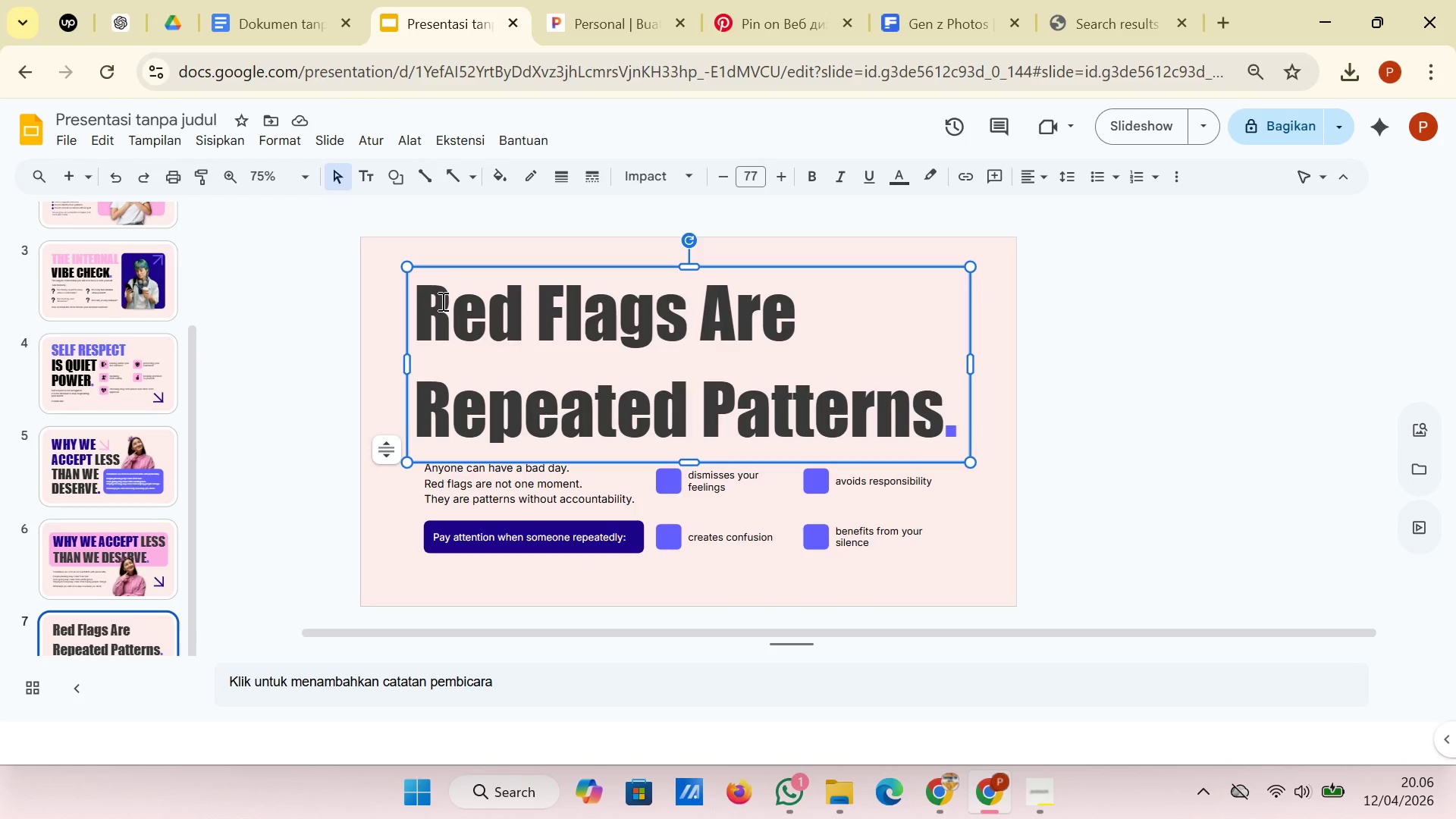 
type(ed flags are repeated patterns)
 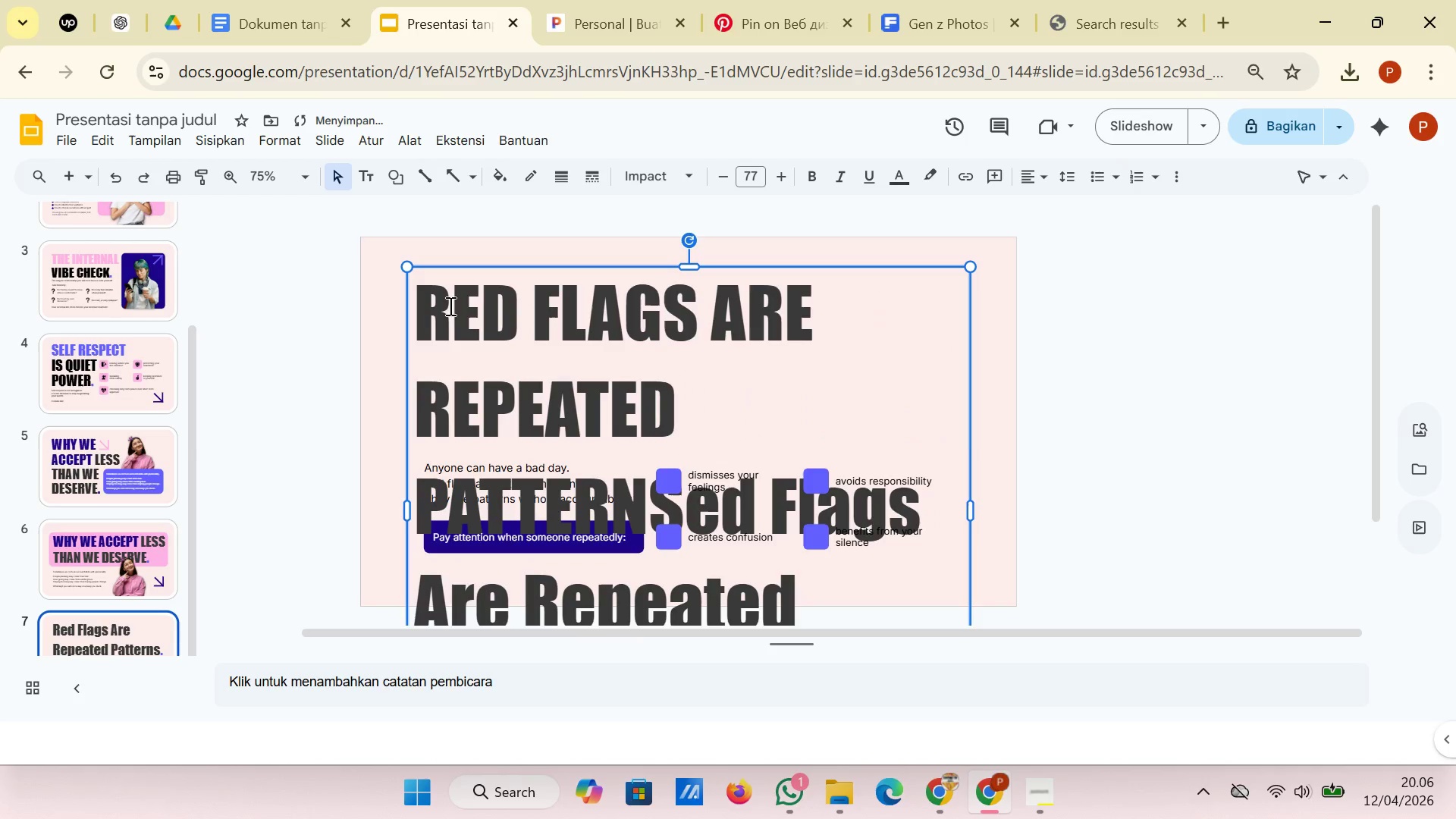 
key(Space)
 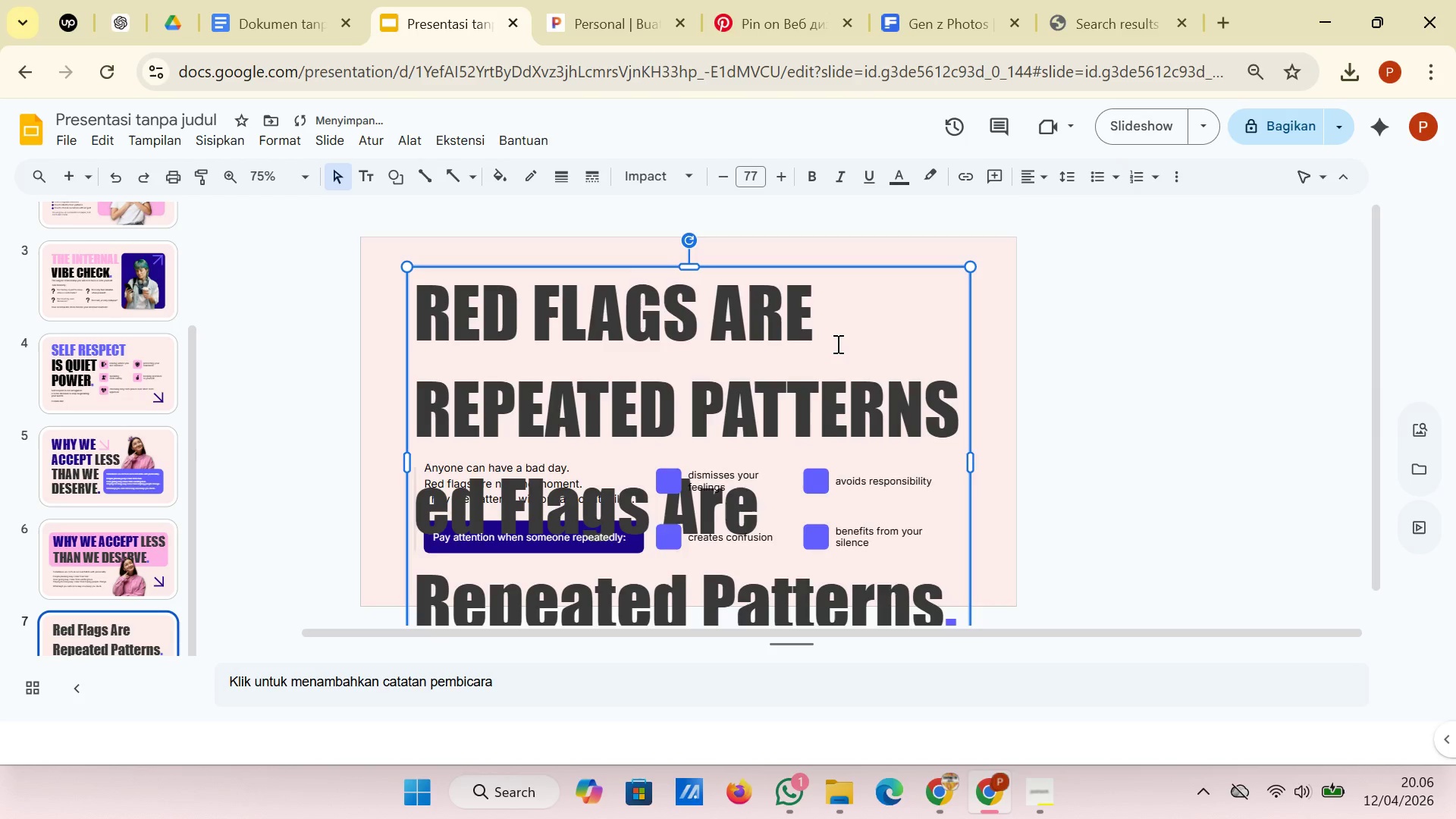 
scroll: coordinate [836, 344], scroll_direction: down, amount: 1.0
 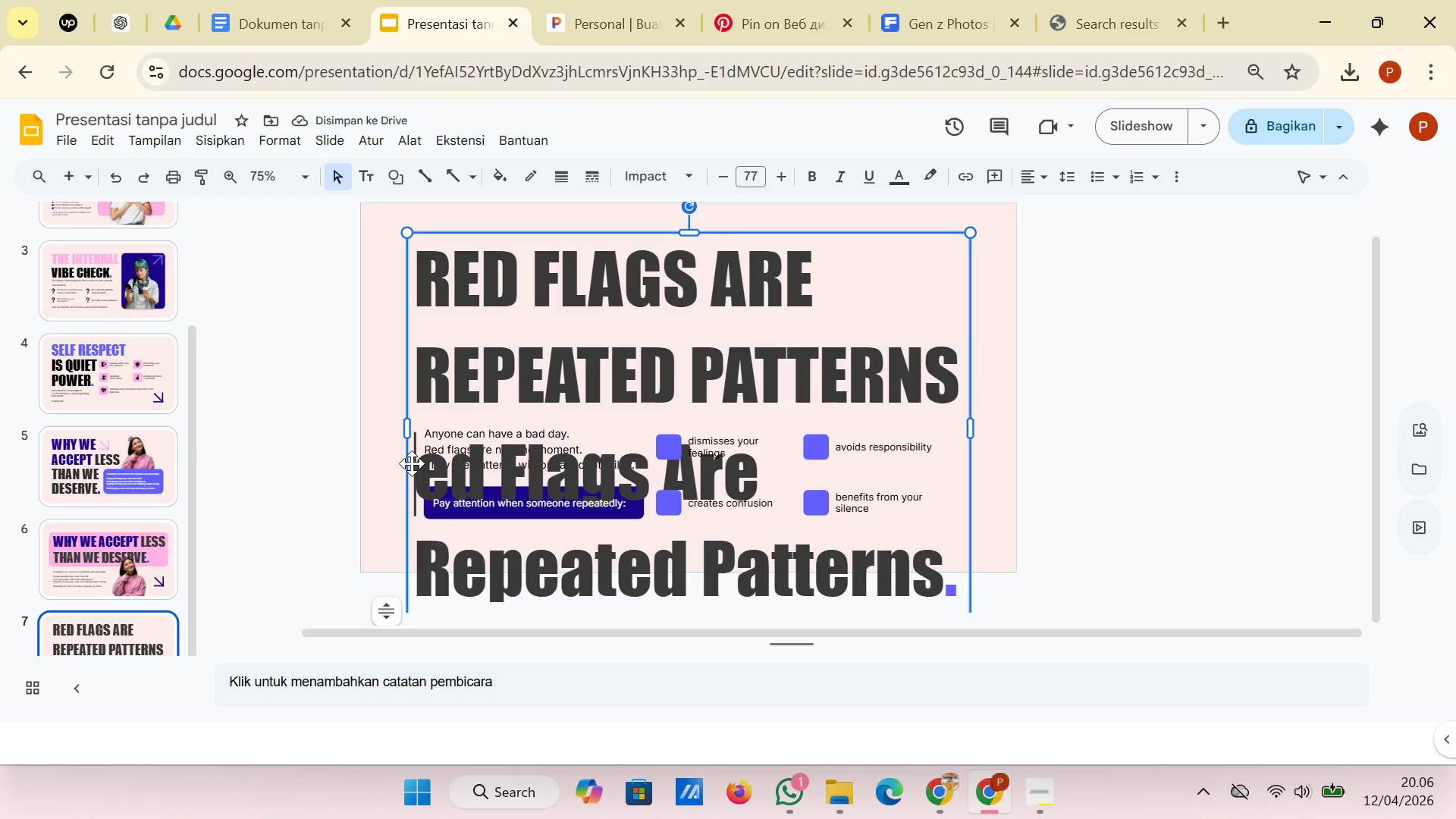 
left_click_drag(start_coordinate=[422, 469], to_coordinate=[939, 581])
 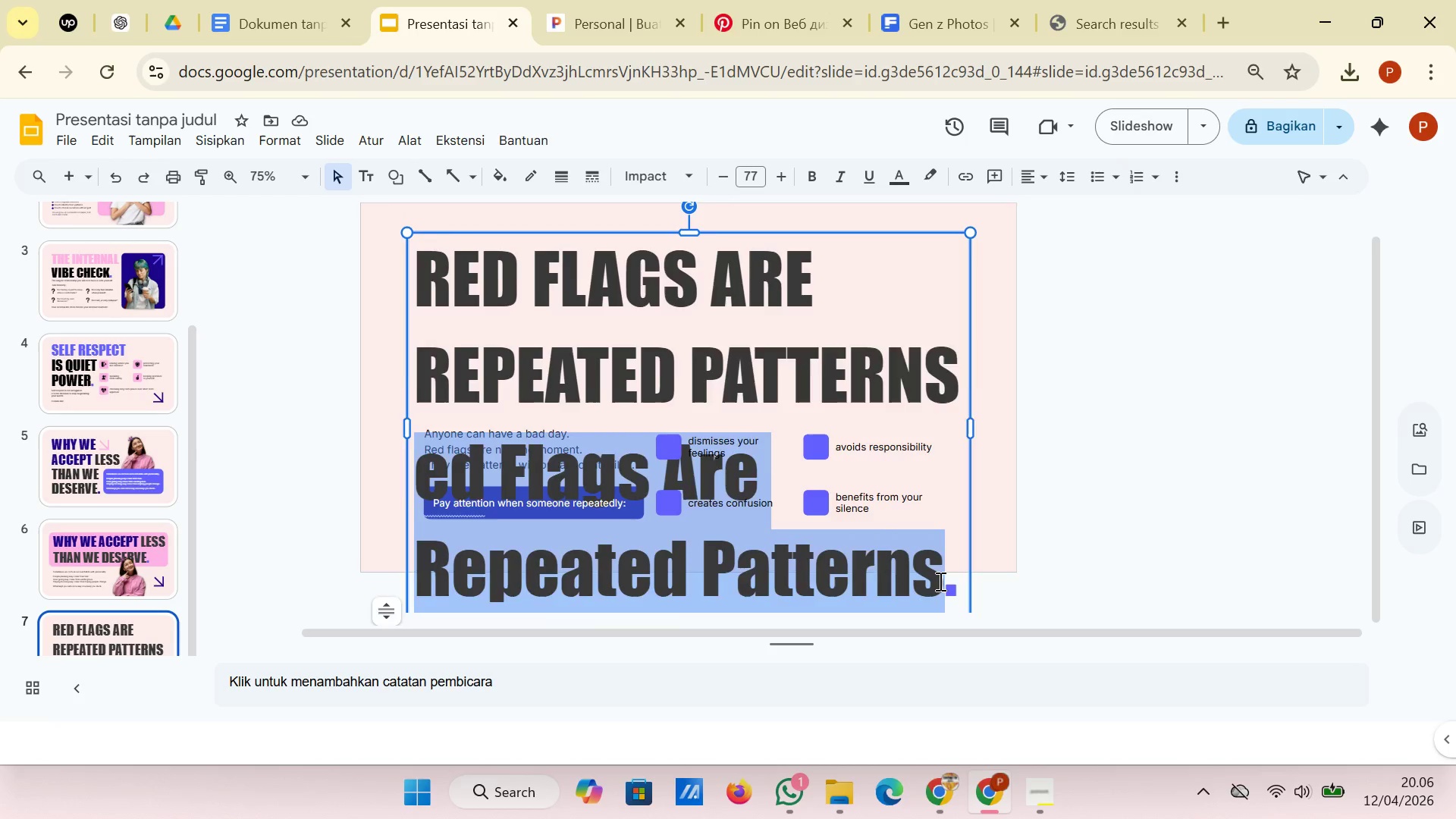 
key(Backspace)
 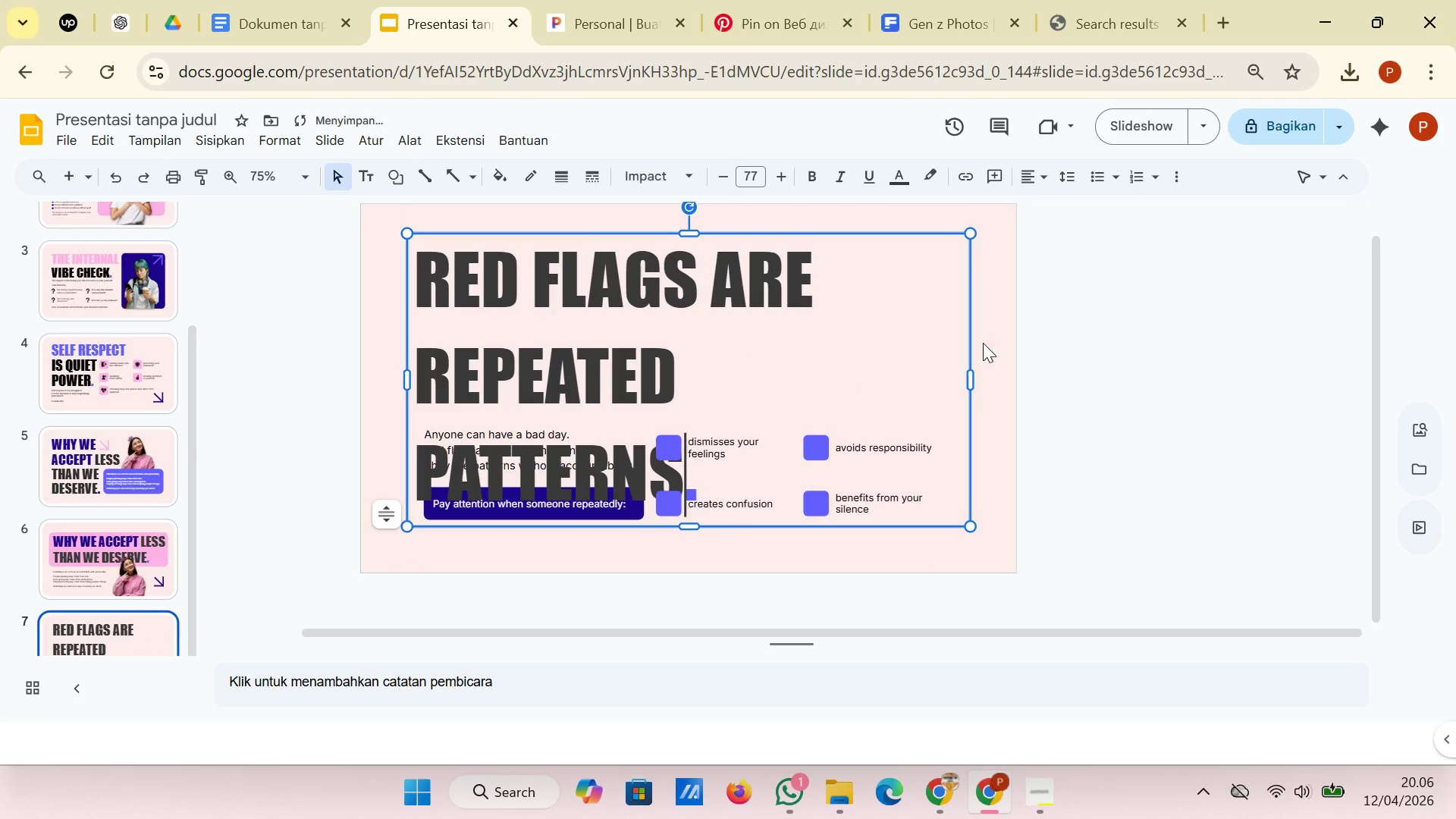 
left_click_drag(start_coordinate=[968, 375], to_coordinate=[981, 375])
 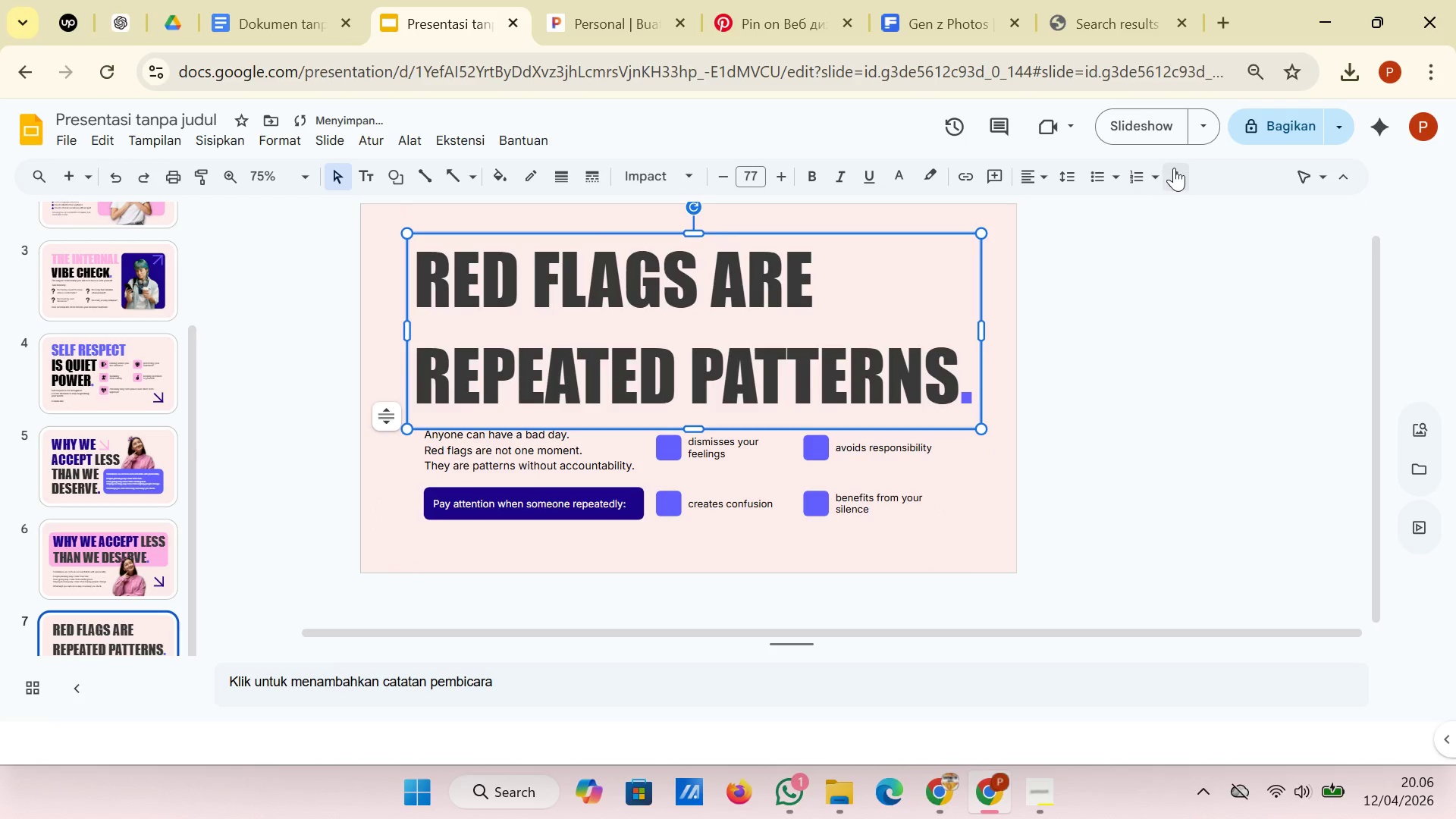 
left_click([1183, 174])
 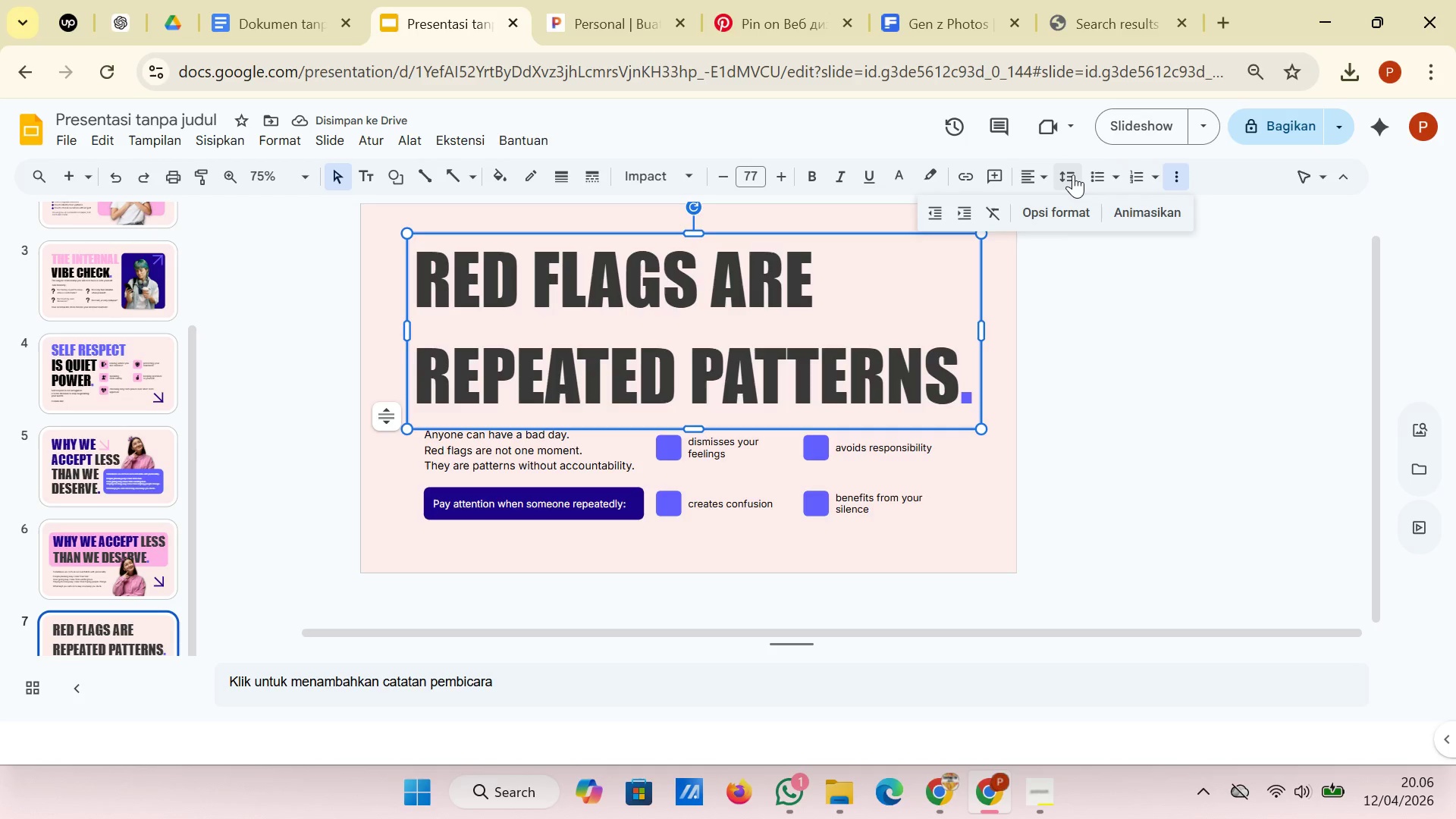 
left_click([1070, 174])
 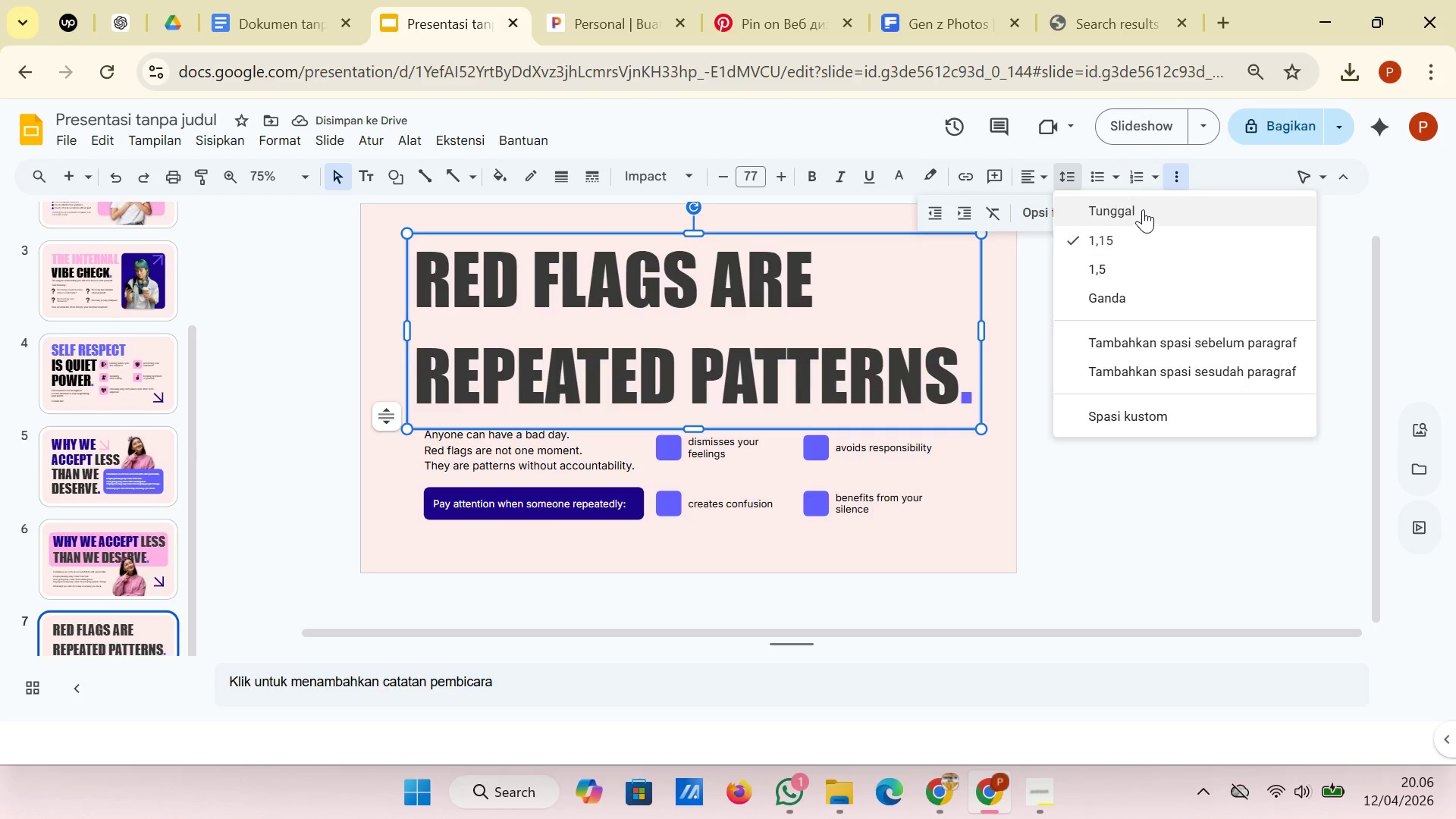 
left_click([1143, 209])
 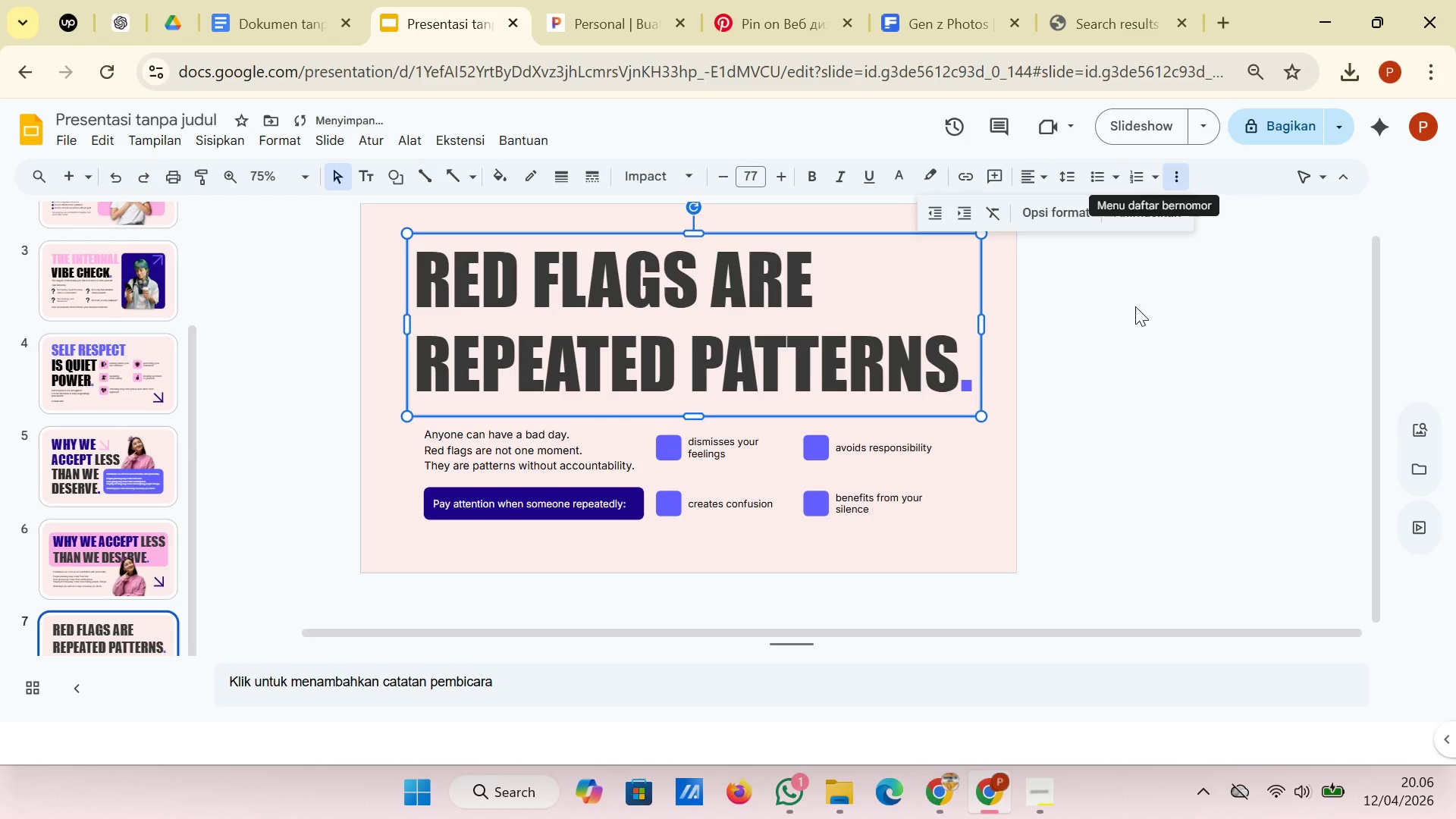 
left_click([1134, 325])
 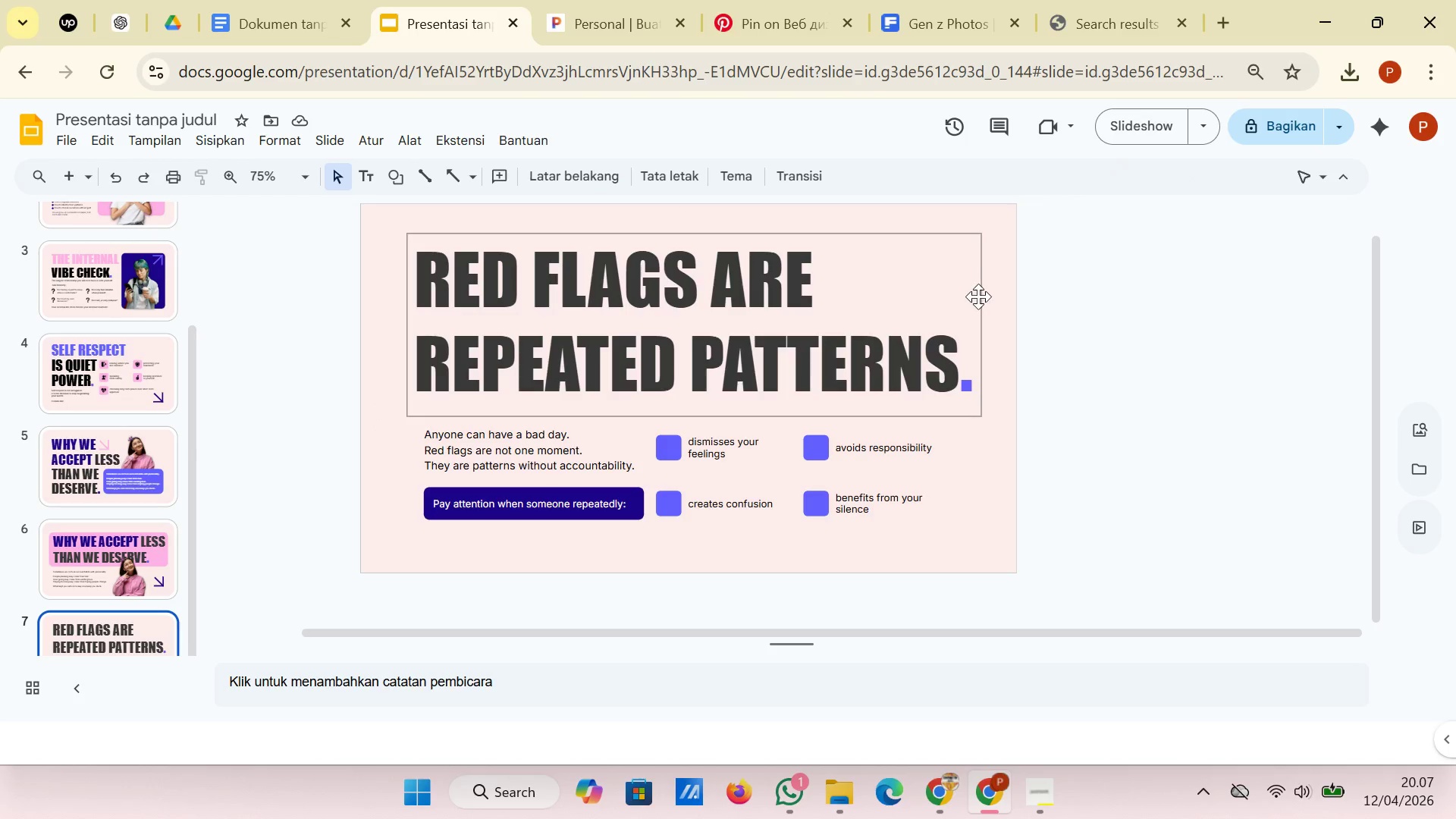 
left_click([978, 297])
 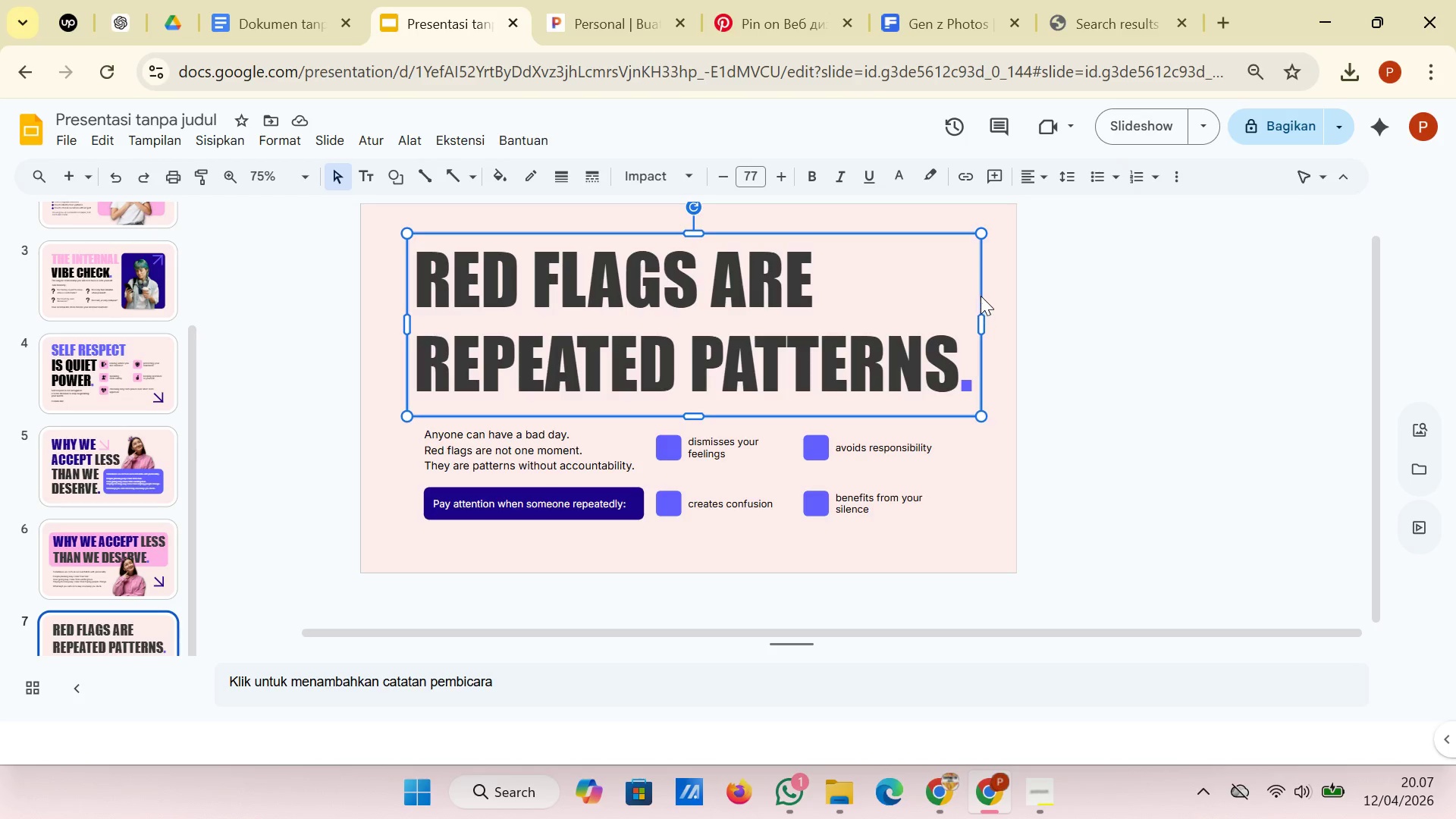 
scroll: coordinate [1038, 318], scroll_direction: up, amount: 1.0
 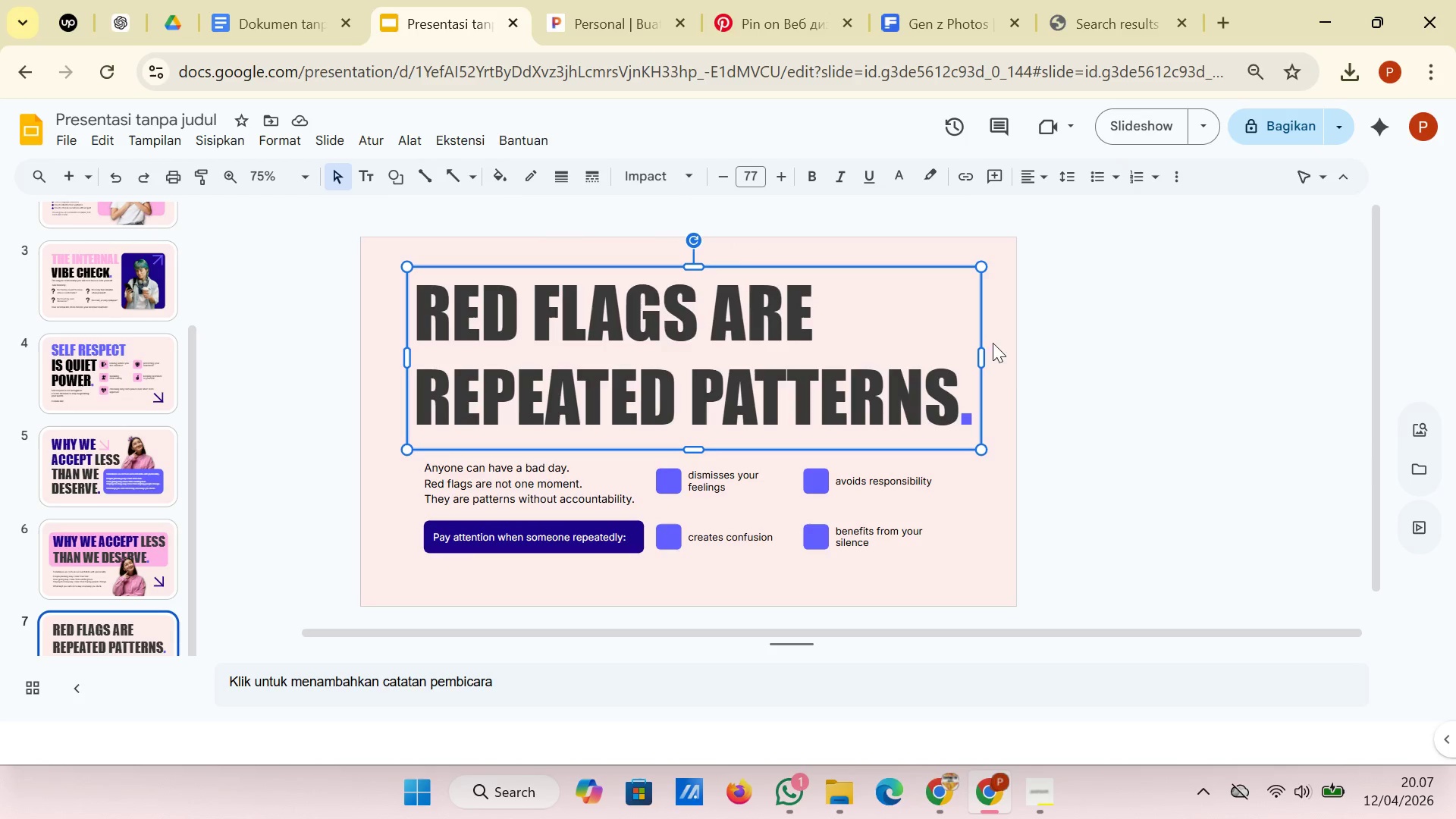 
left_click([1094, 398])
 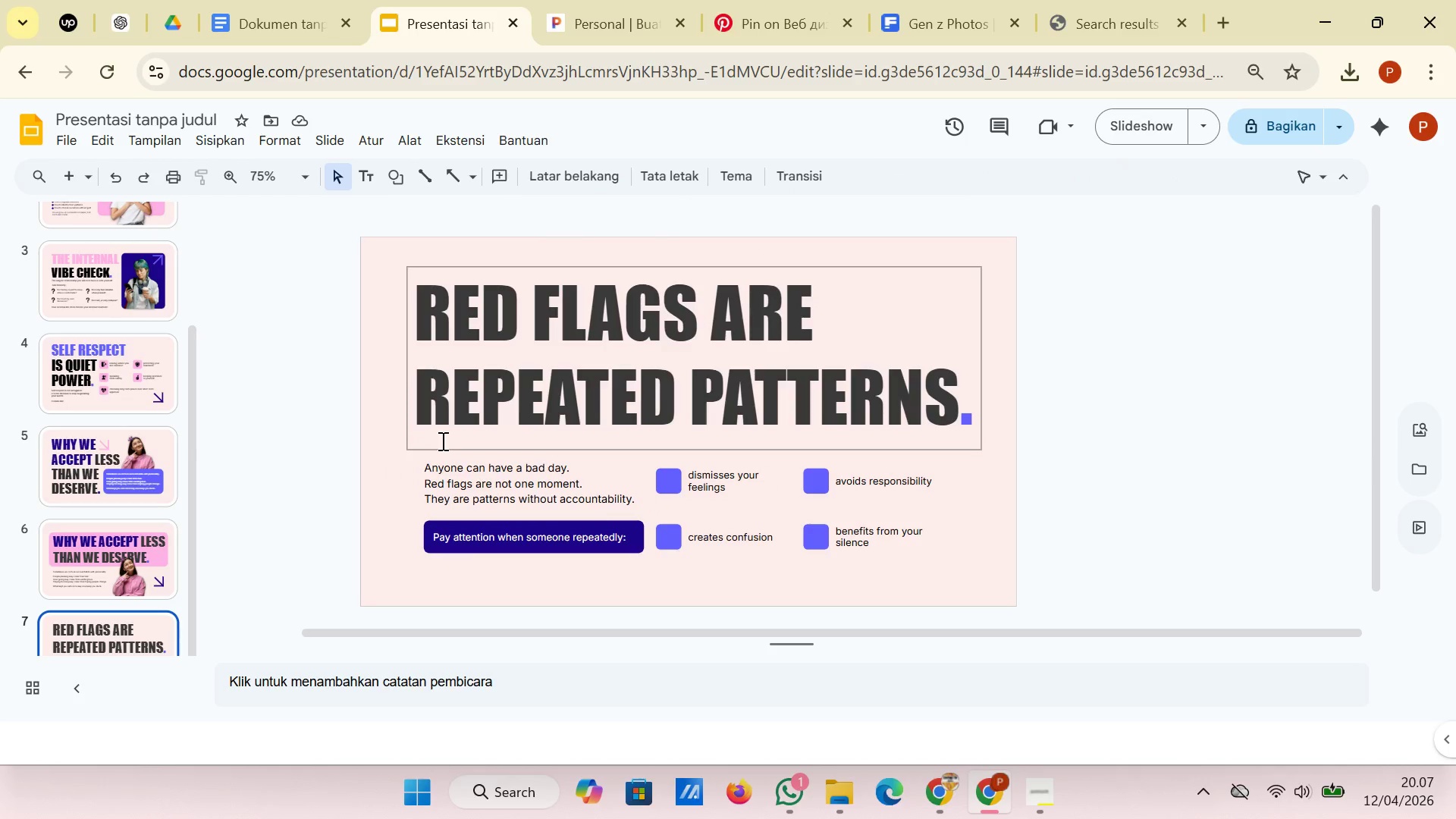 
left_click([816, 268])
 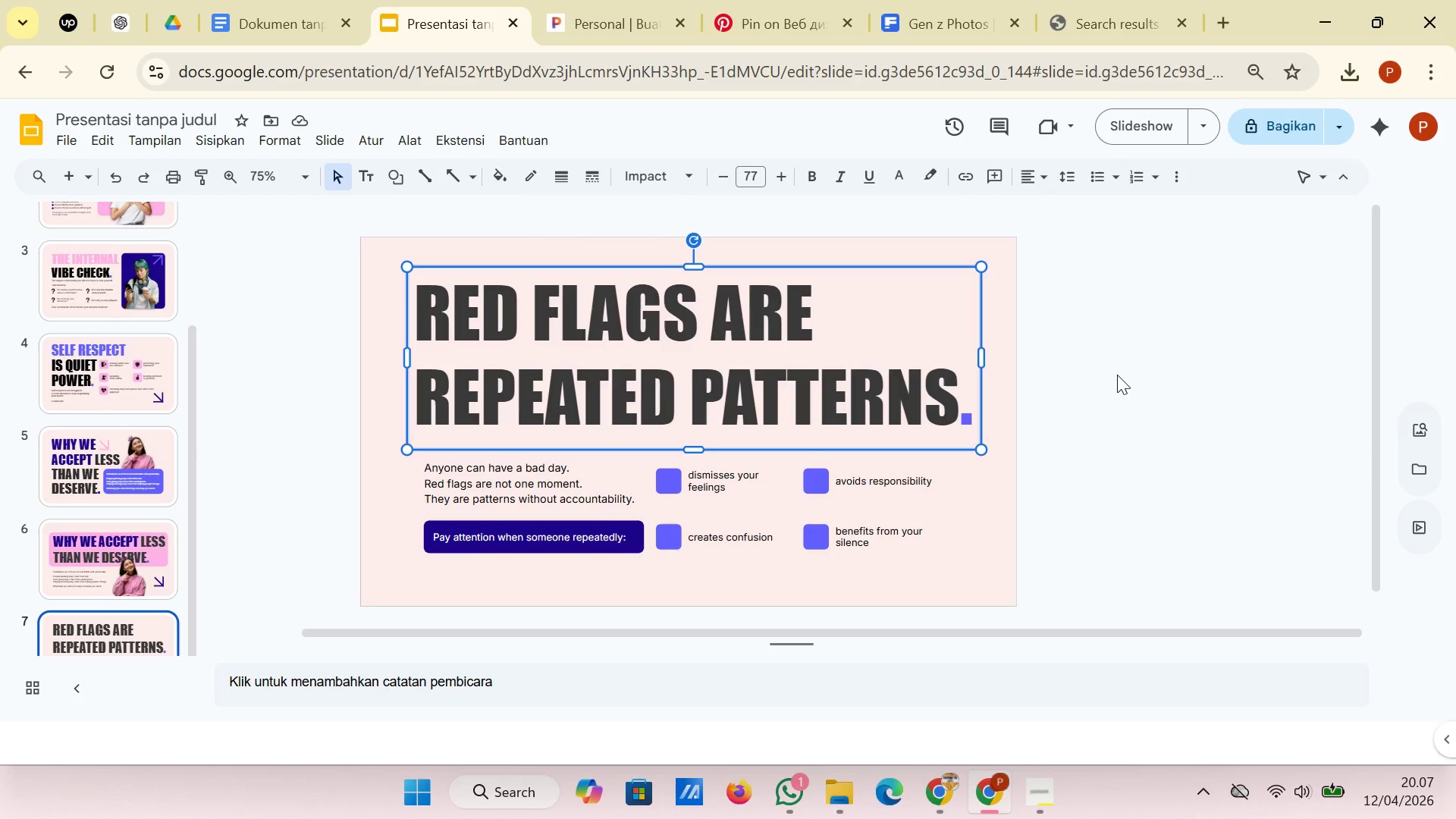 
wait(8.61)
 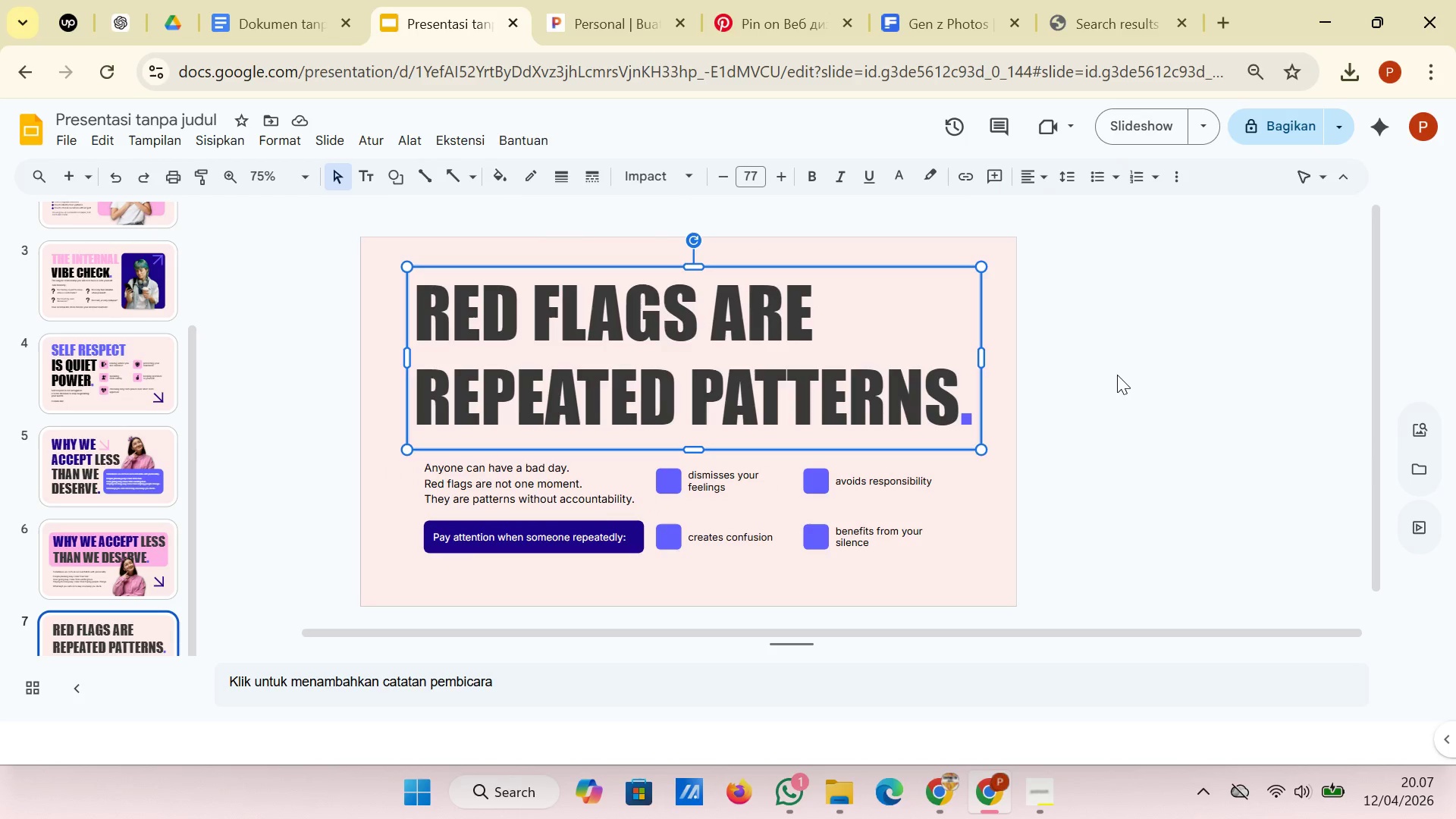 
left_click([1198, 576])
 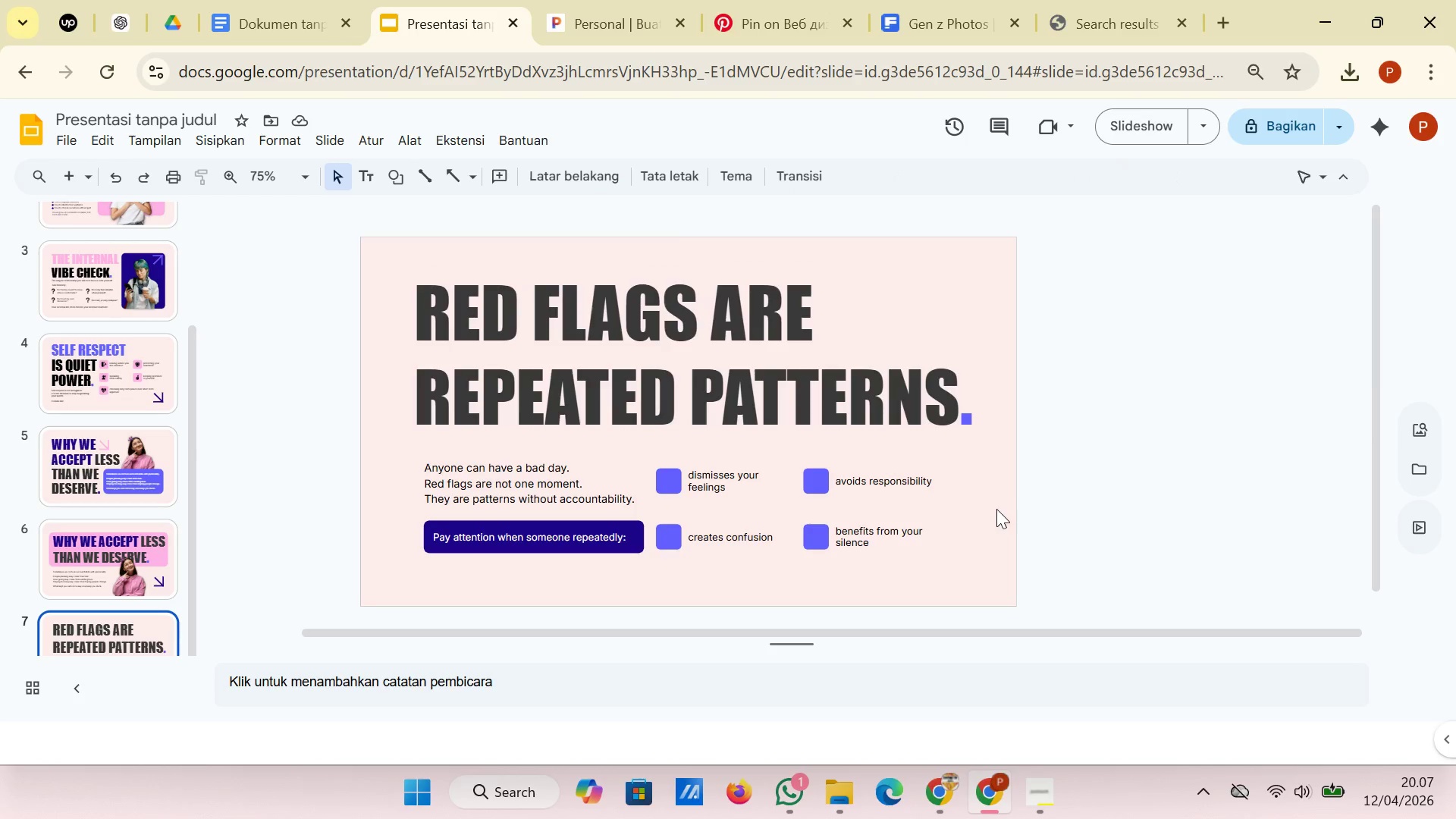 
left_click_drag(start_coordinate=[980, 497], to_coordinate=[678, 469])
 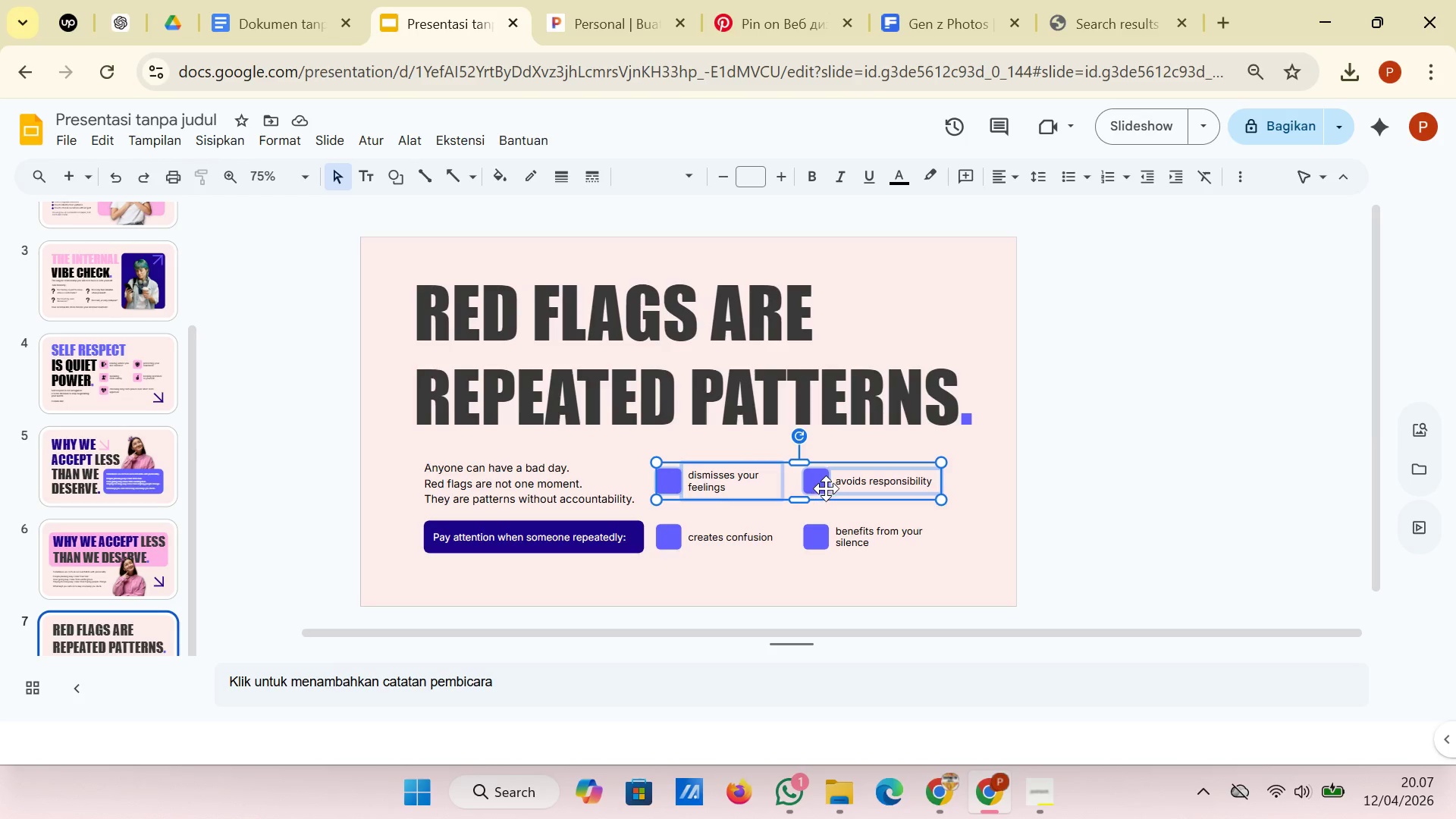 
left_click_drag(start_coordinate=[821, 478], to_coordinate=[818, 469])
 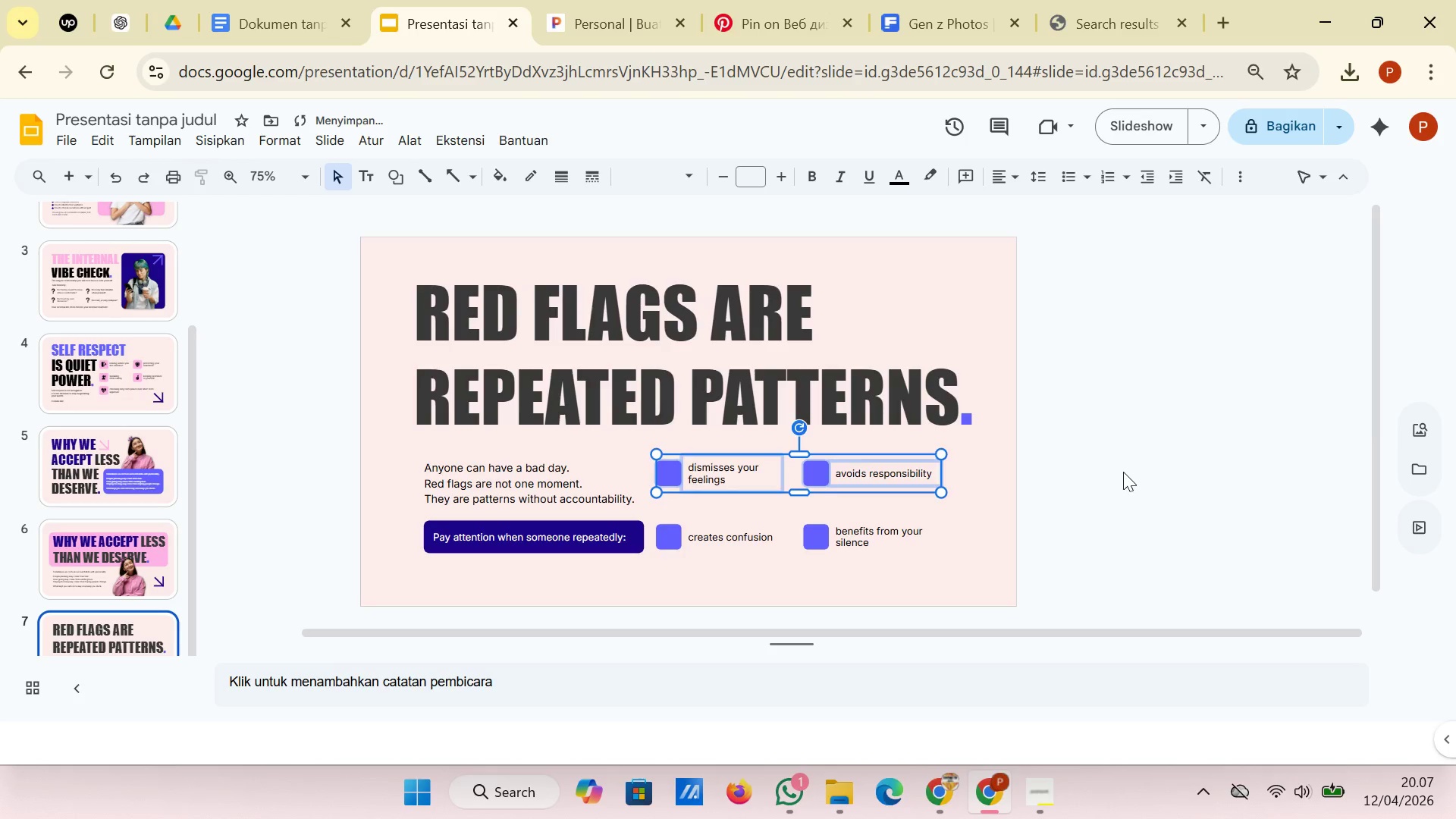 
left_click([1123, 472])
 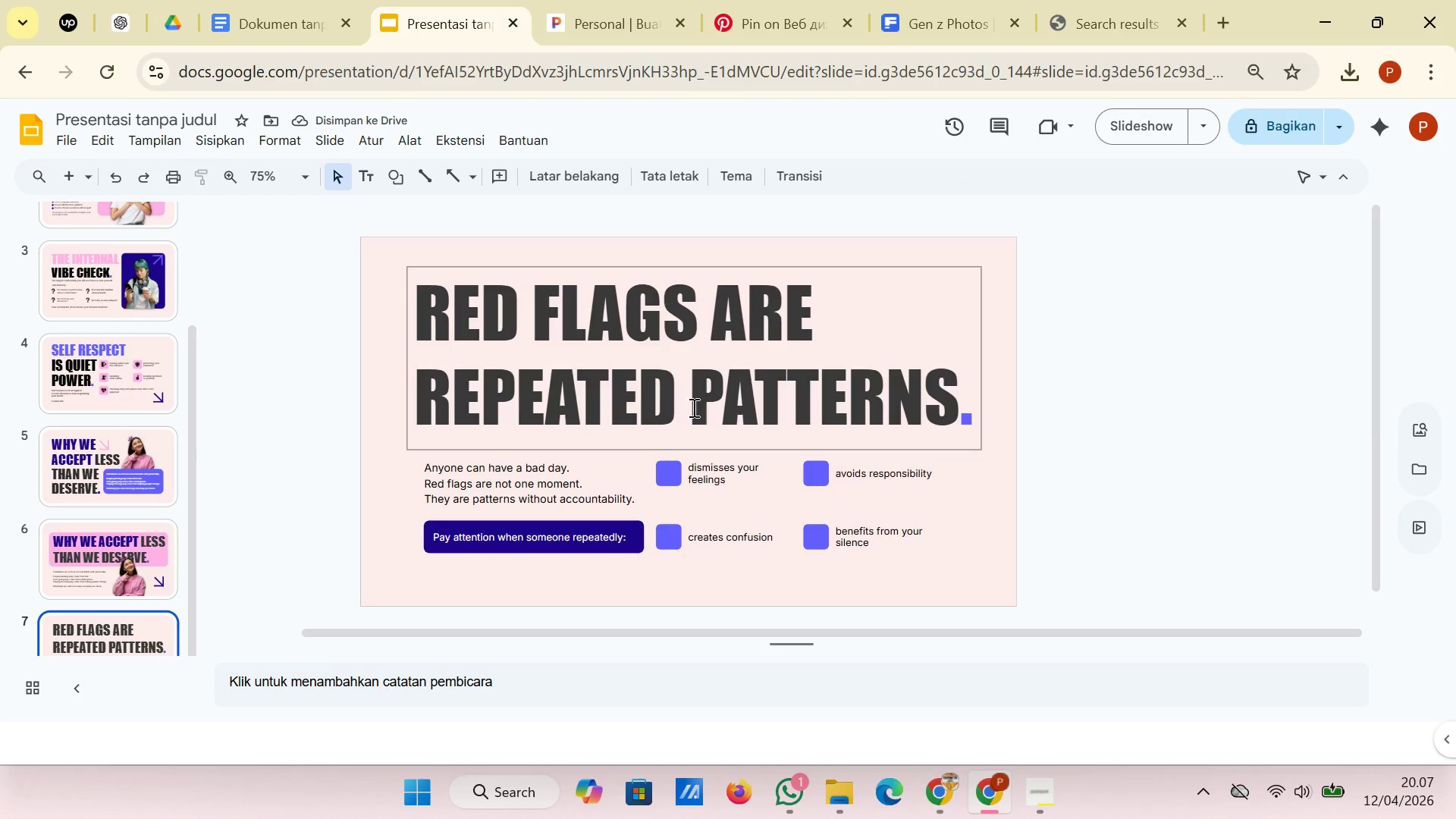 
left_click([430, 472])
 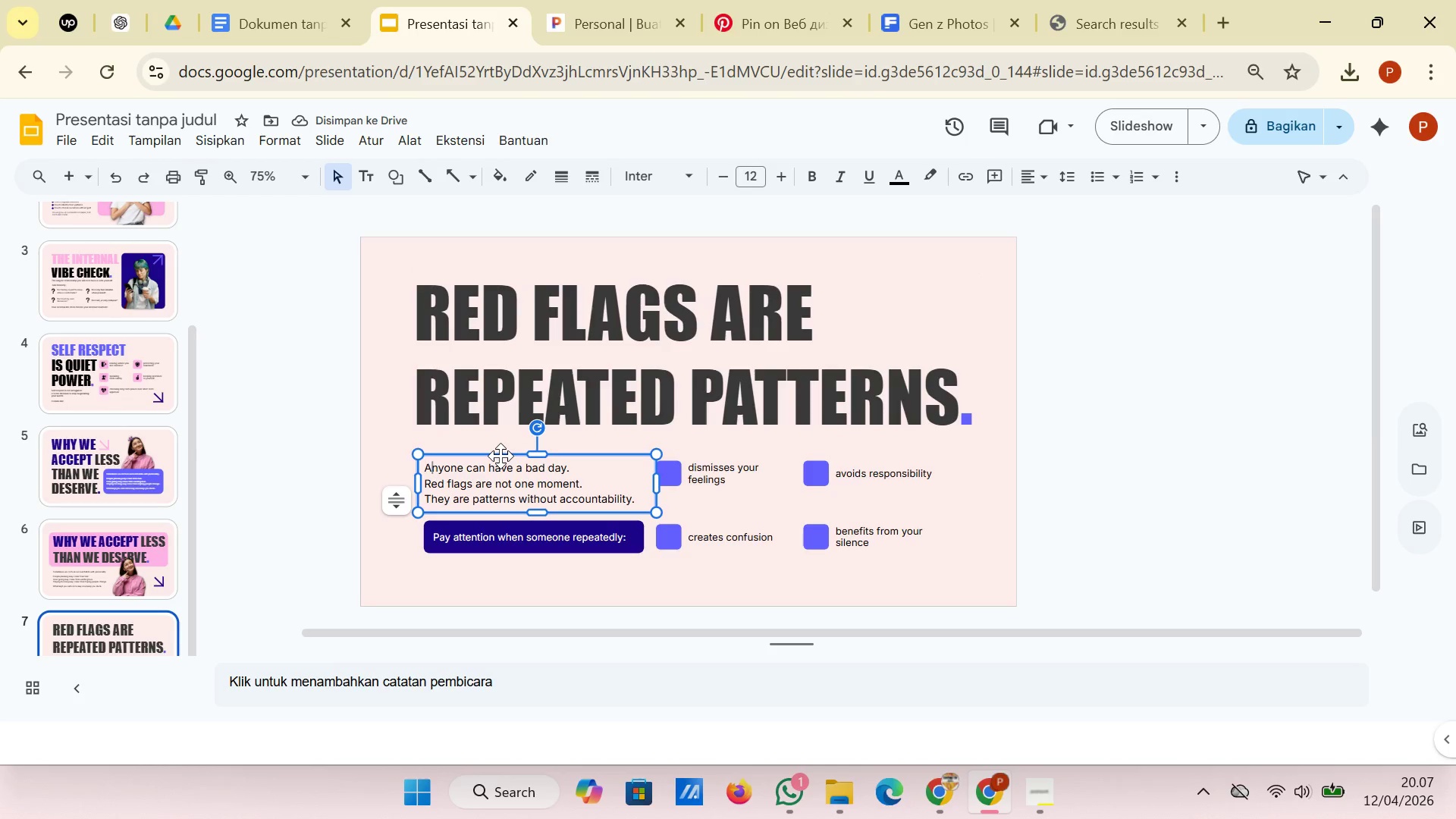 
left_click_drag(start_coordinate=[500, 456], to_coordinate=[500, 444])
 